 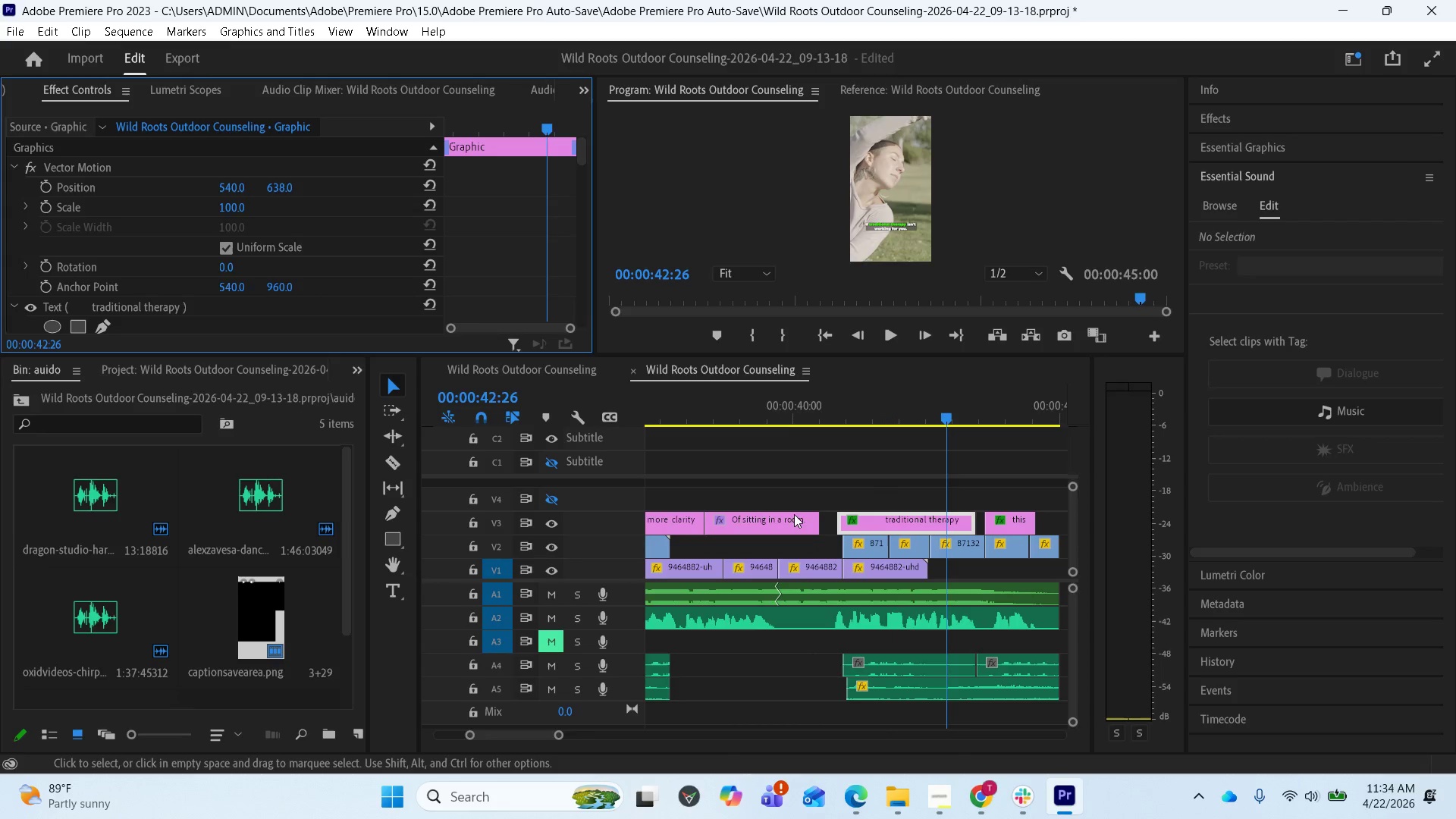 
left_click([776, 405])
 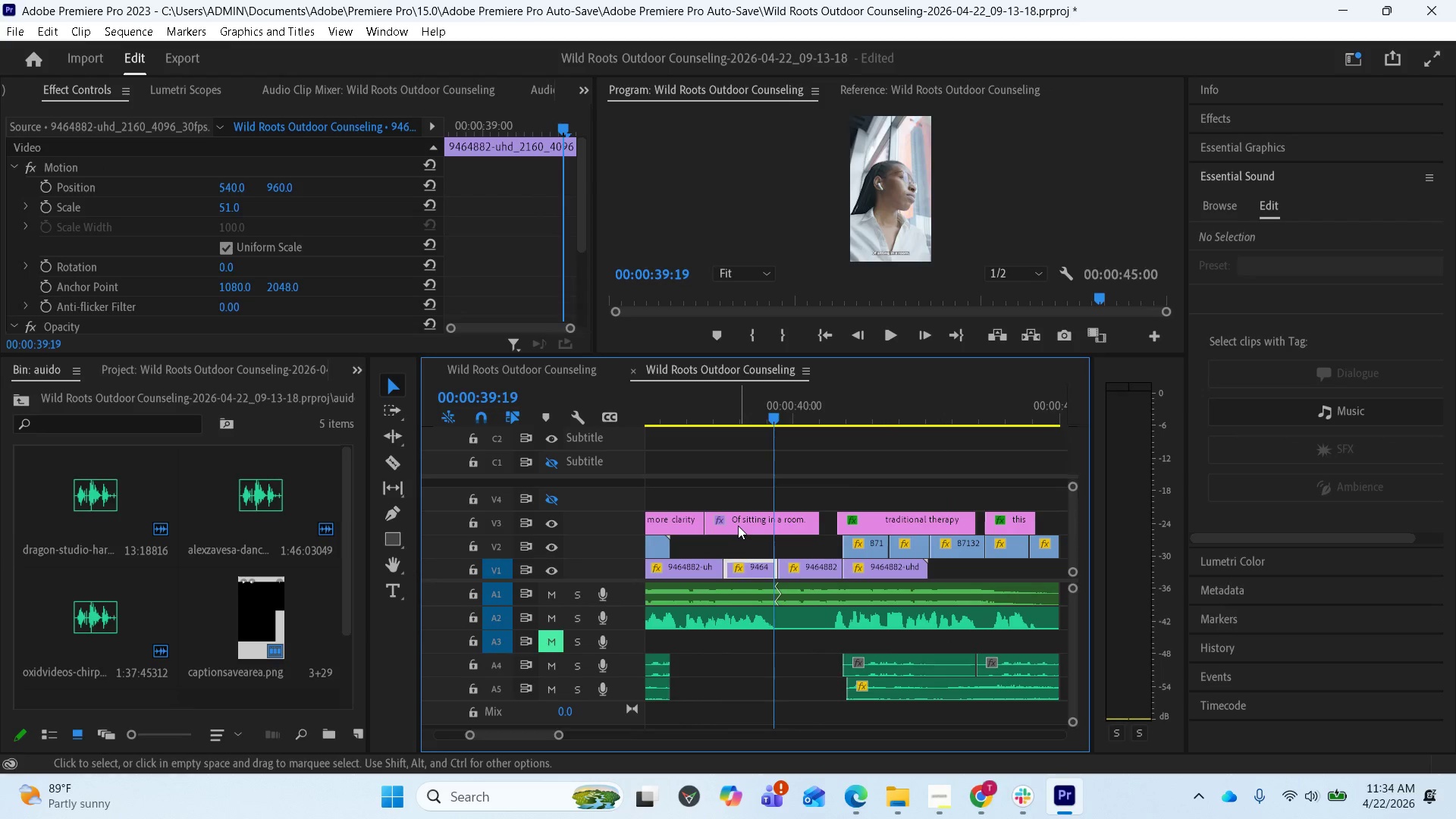 
left_click([738, 526])
 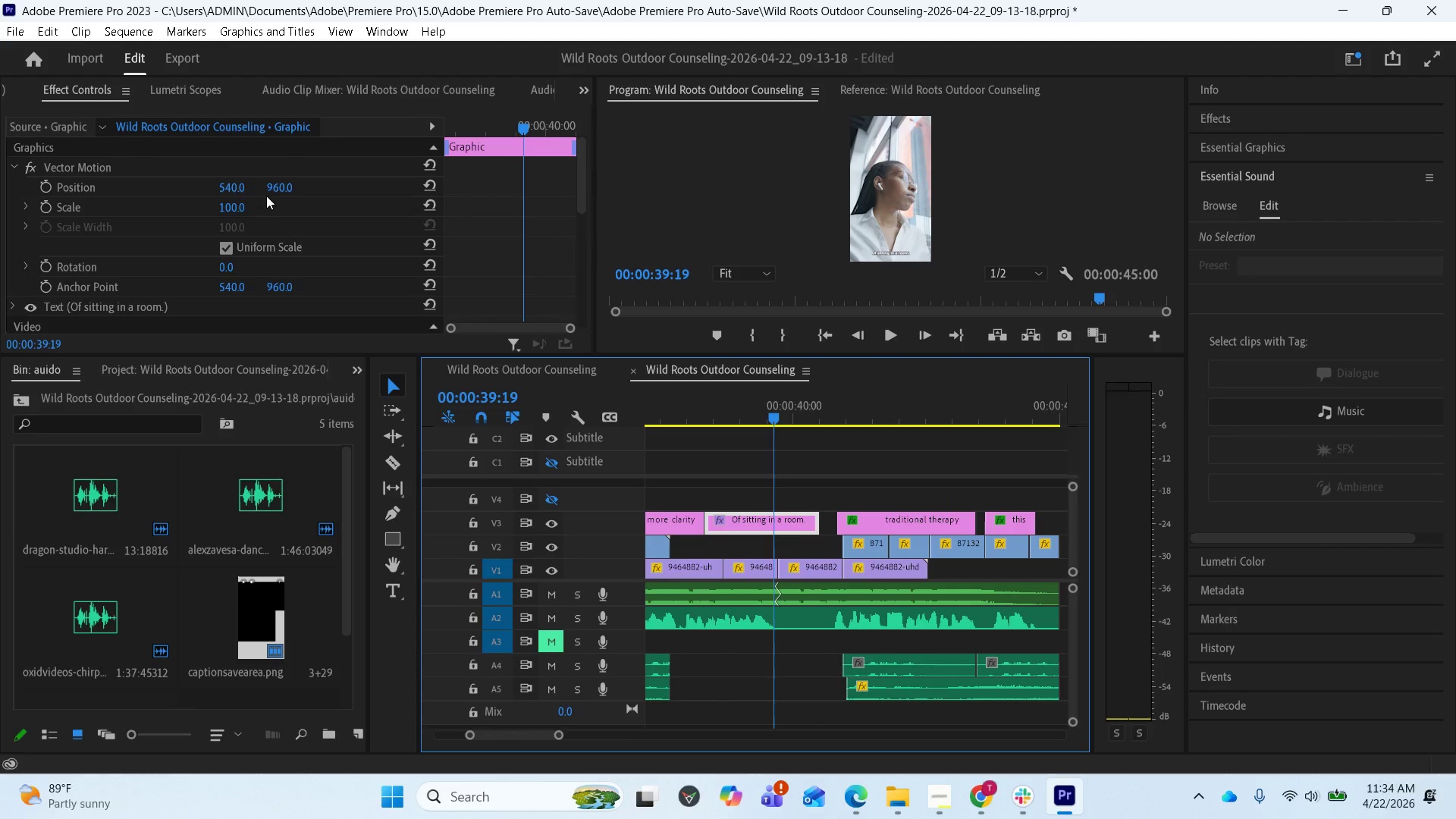 
left_click([280, 187])
 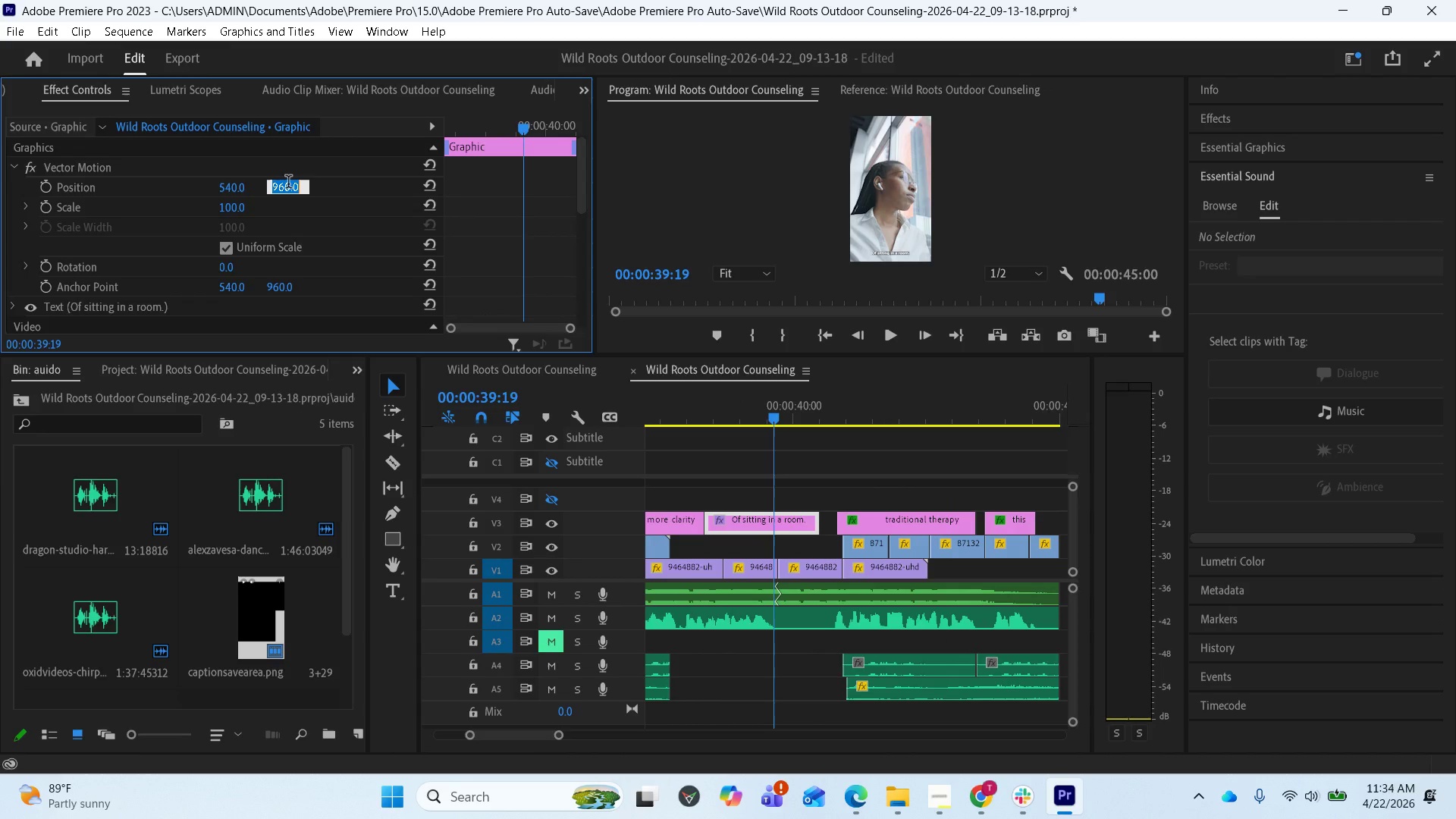 
key(Control+V)
 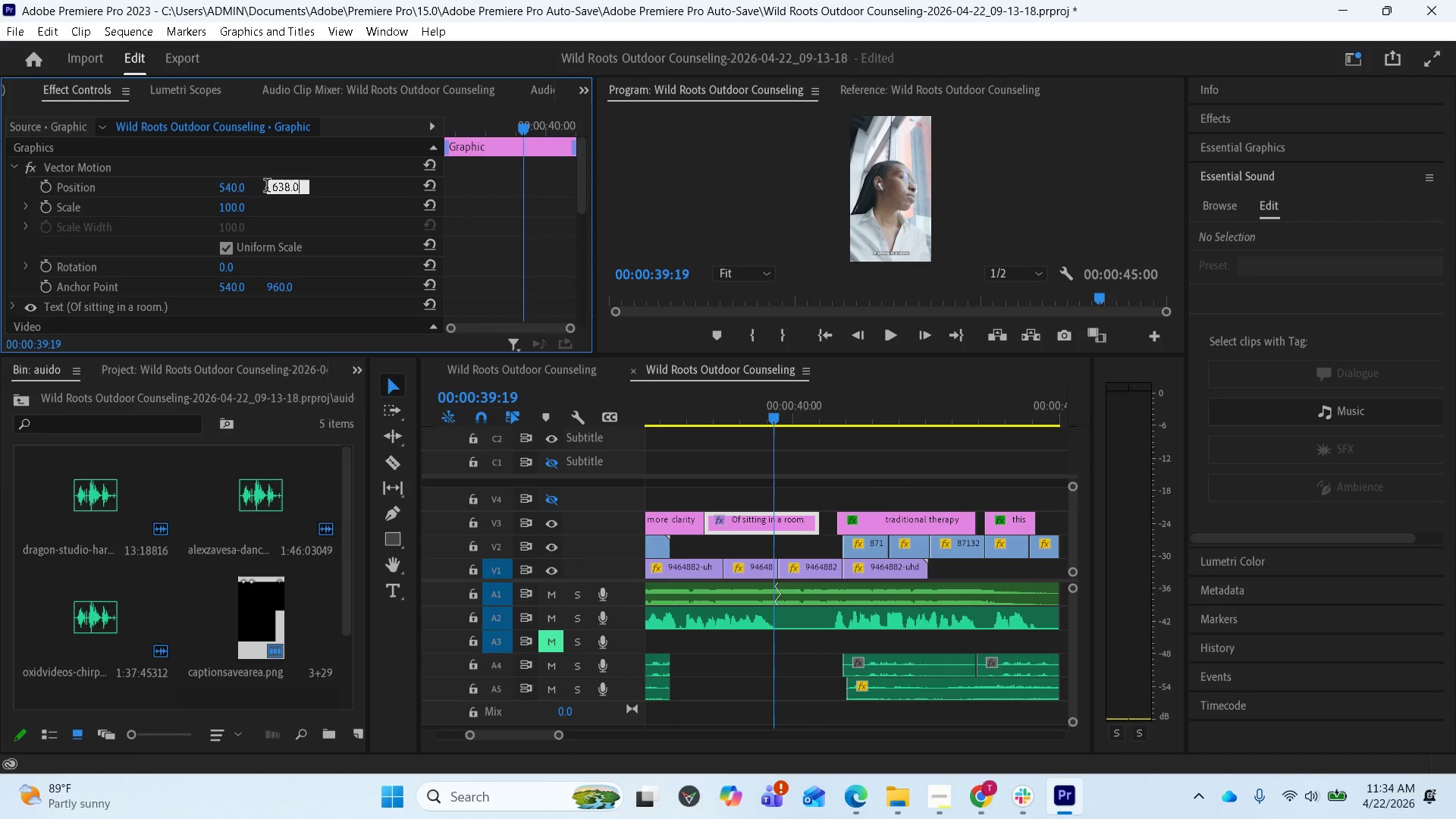 
key(Enter)
 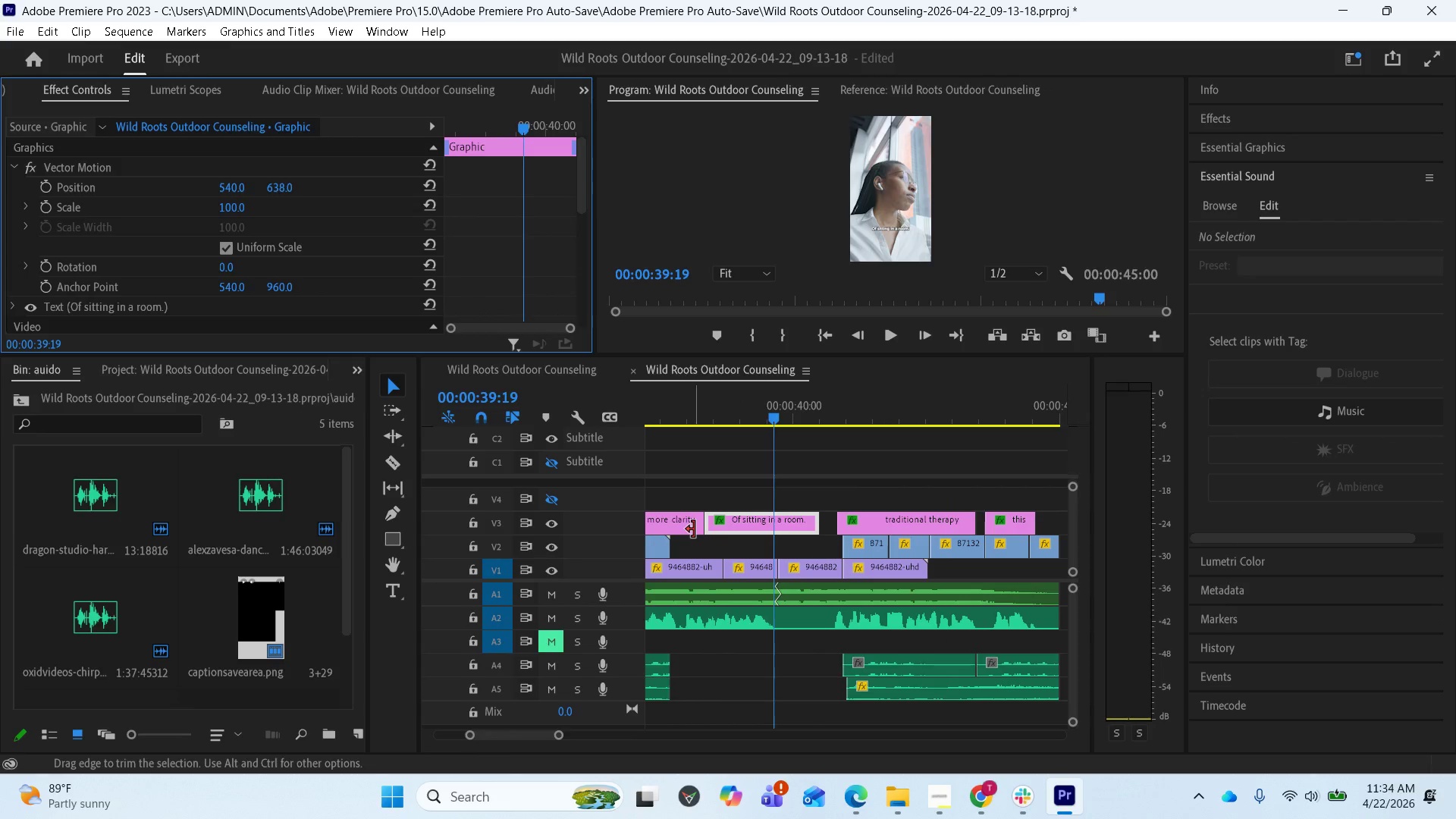 
scroll: coordinate [719, 542], scroll_direction: up, amount: 4.0
 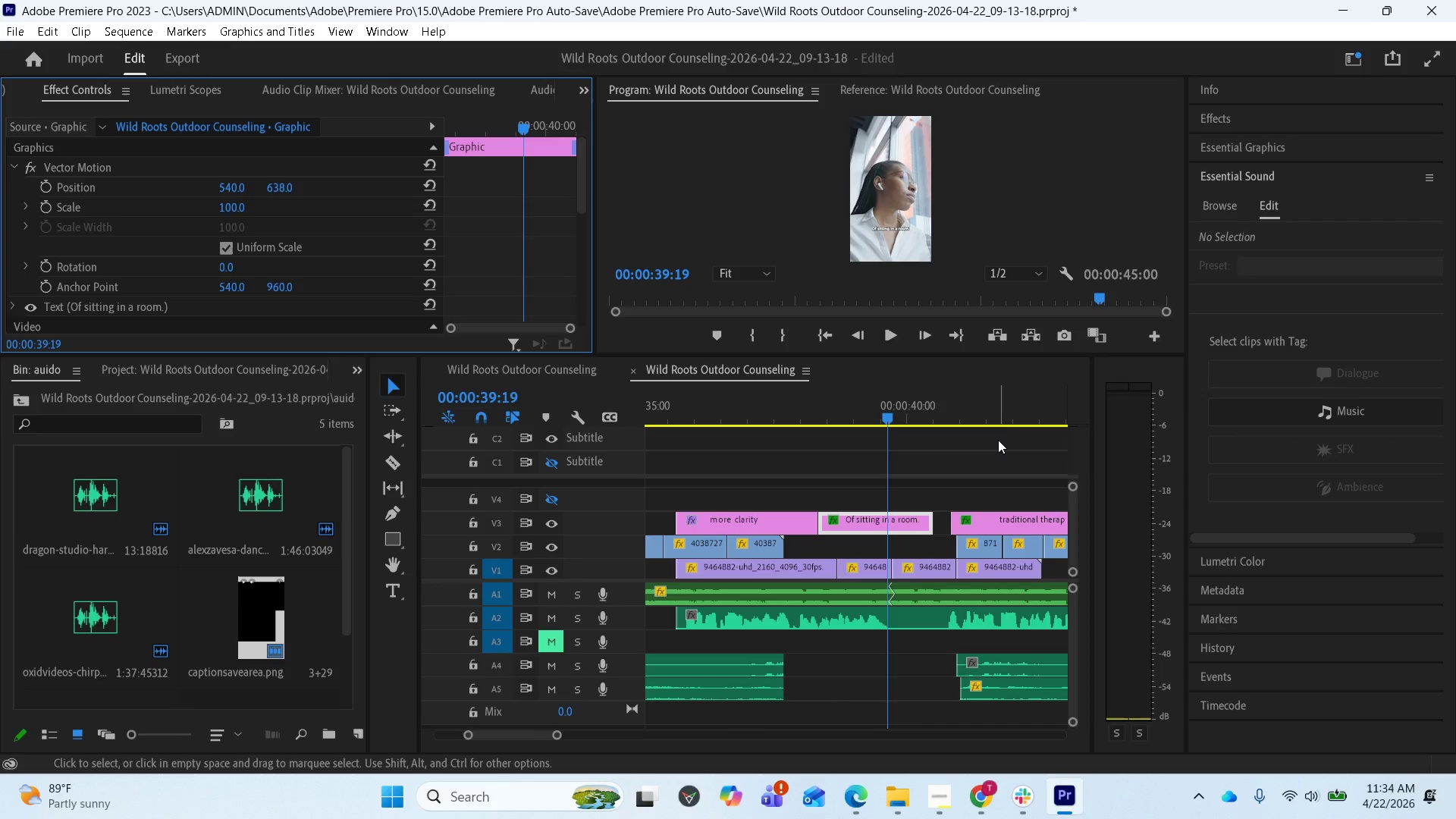 
left_click([1001, 416])
 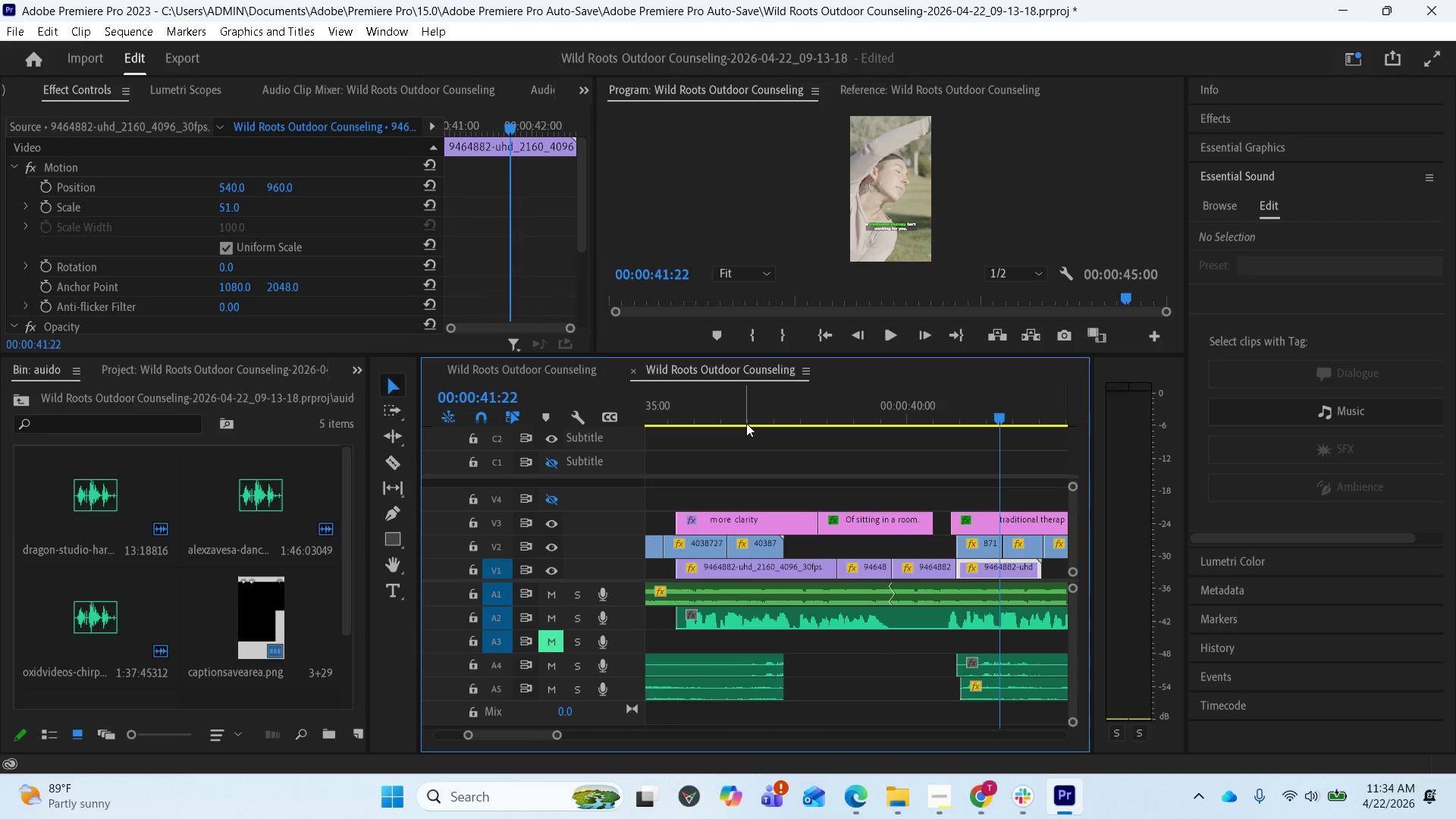 
left_click([745, 412])
 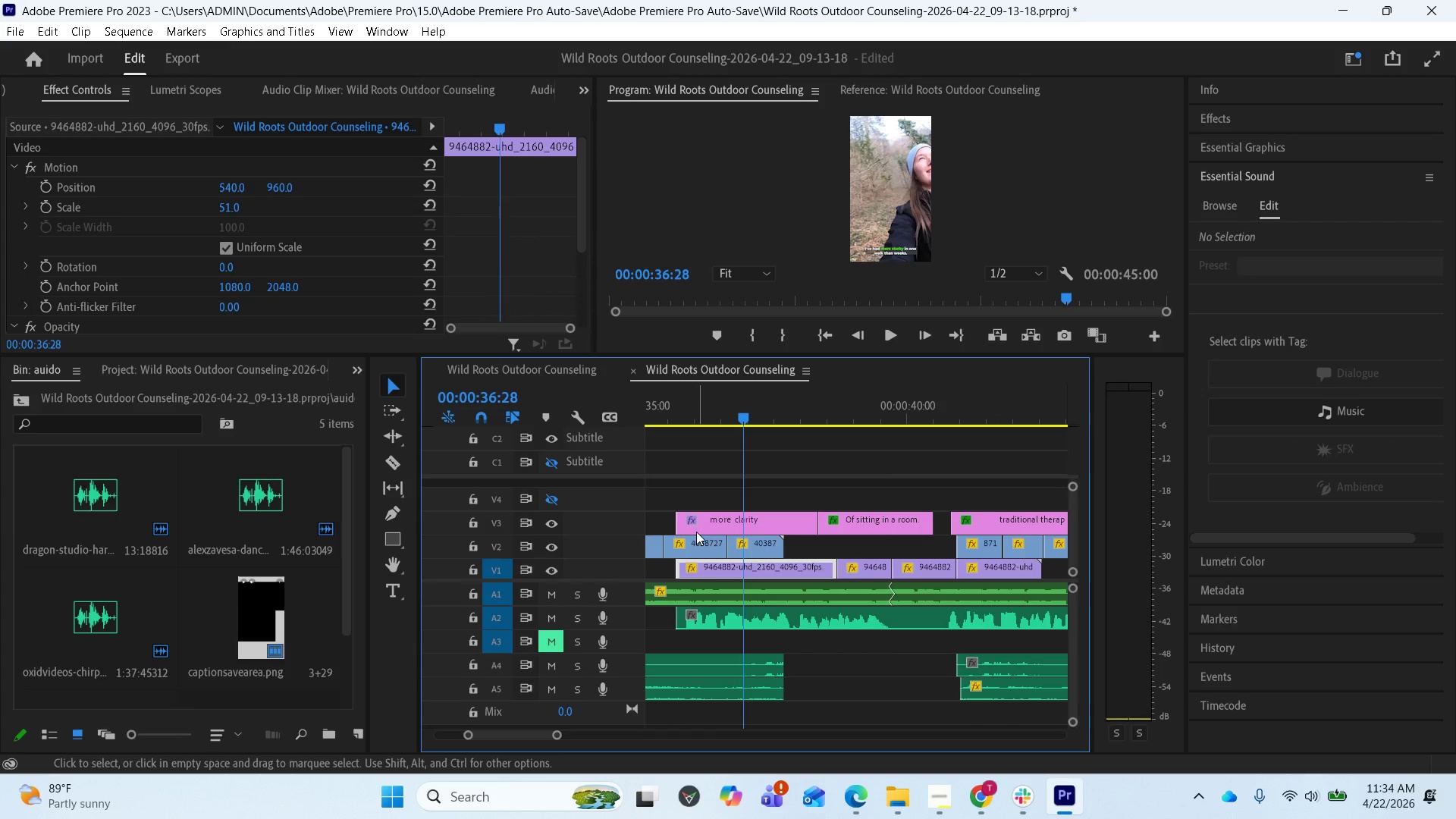 
left_click([698, 529])
 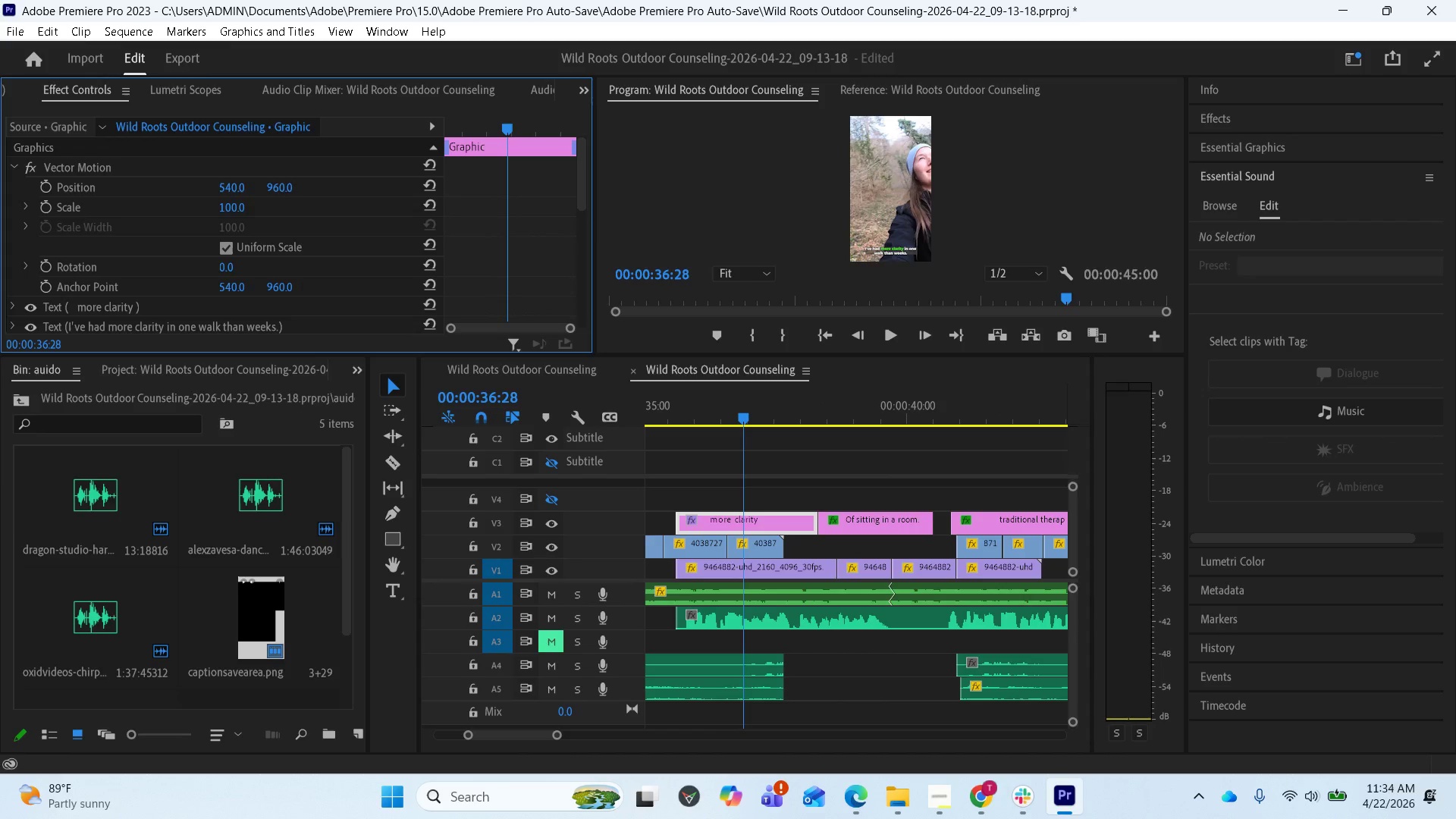 
key(Control+V)
 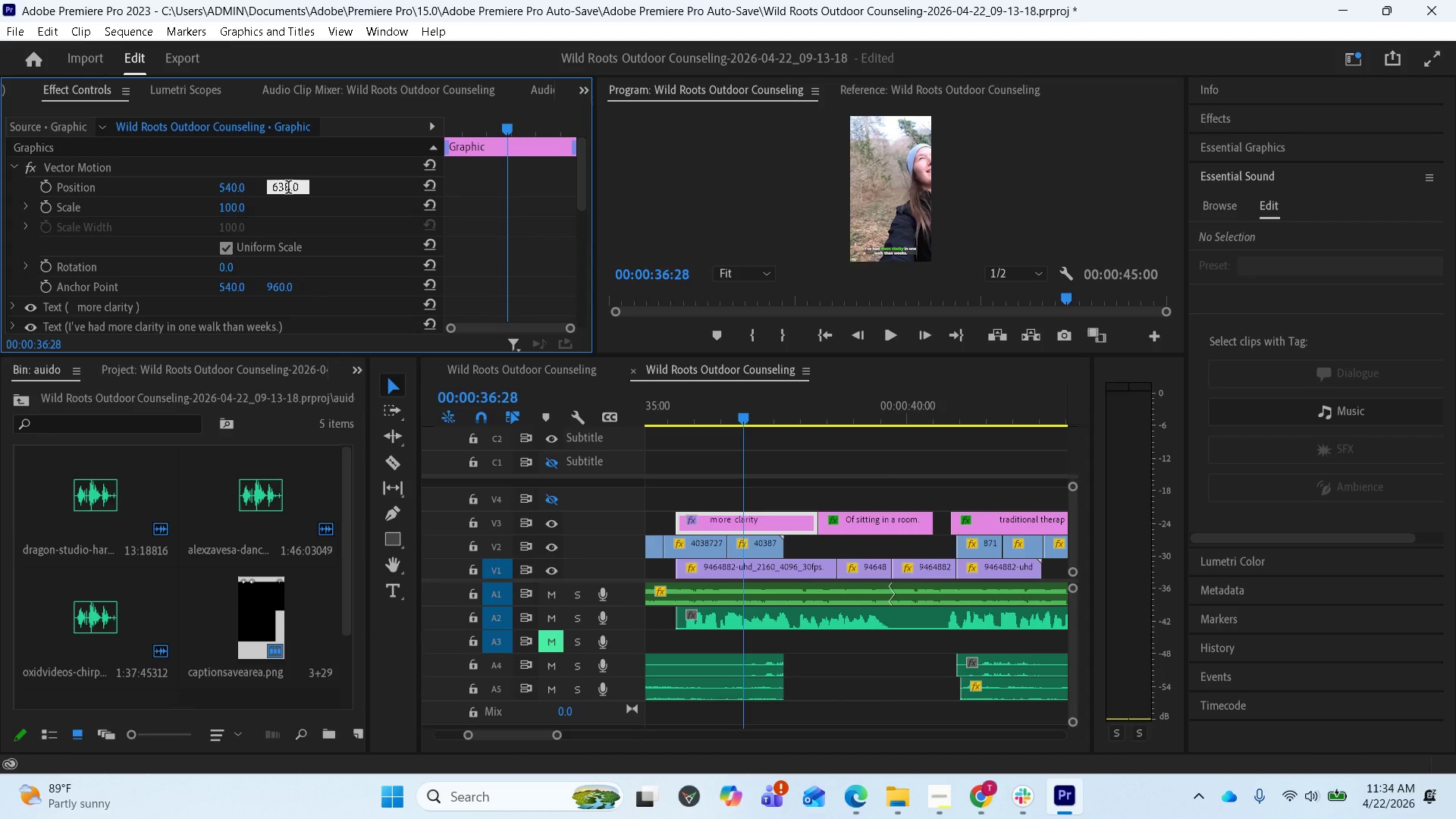 
key(Enter)
 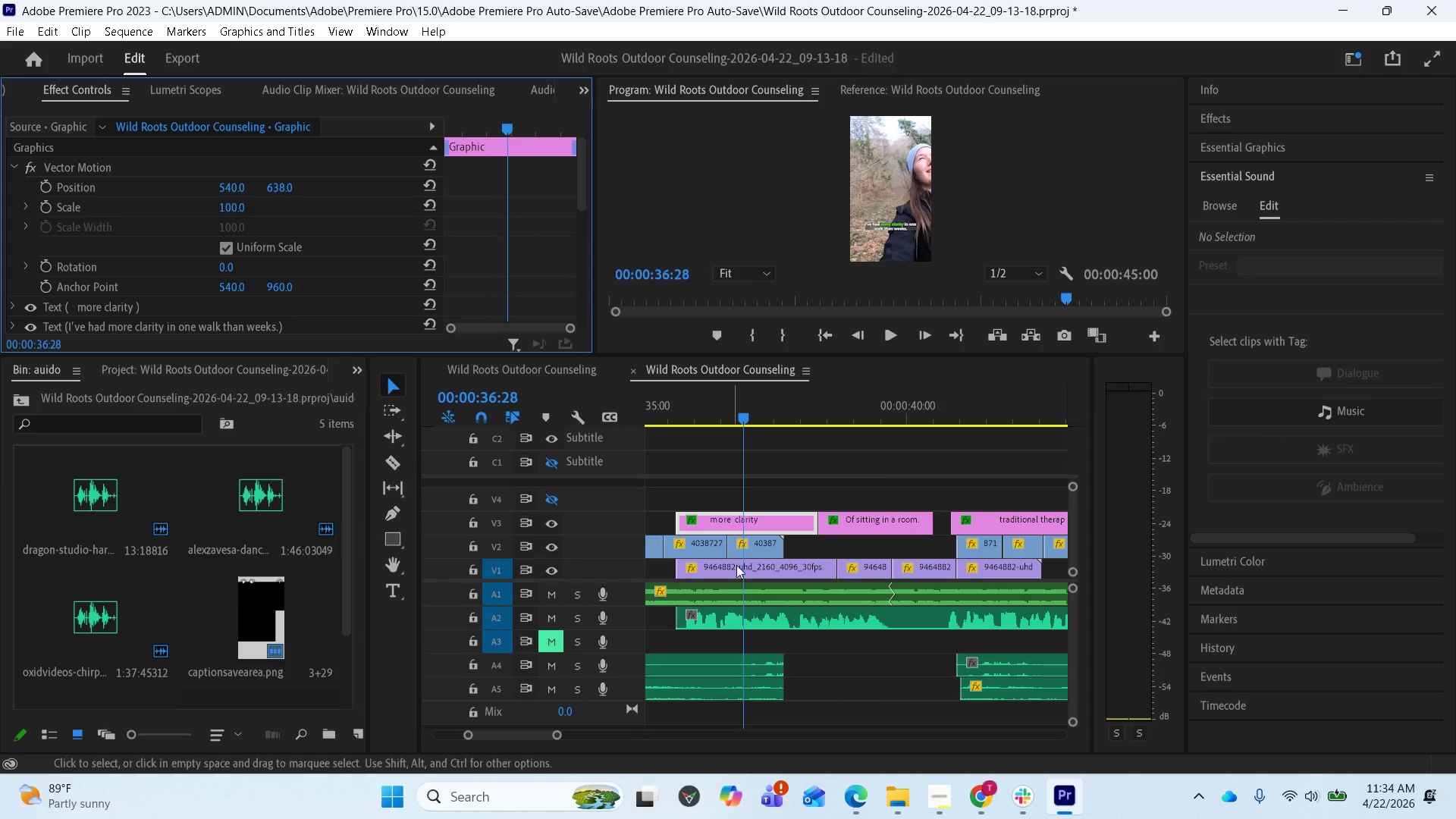 
scroll: coordinate [761, 516], scroll_direction: up, amount: 16.0
 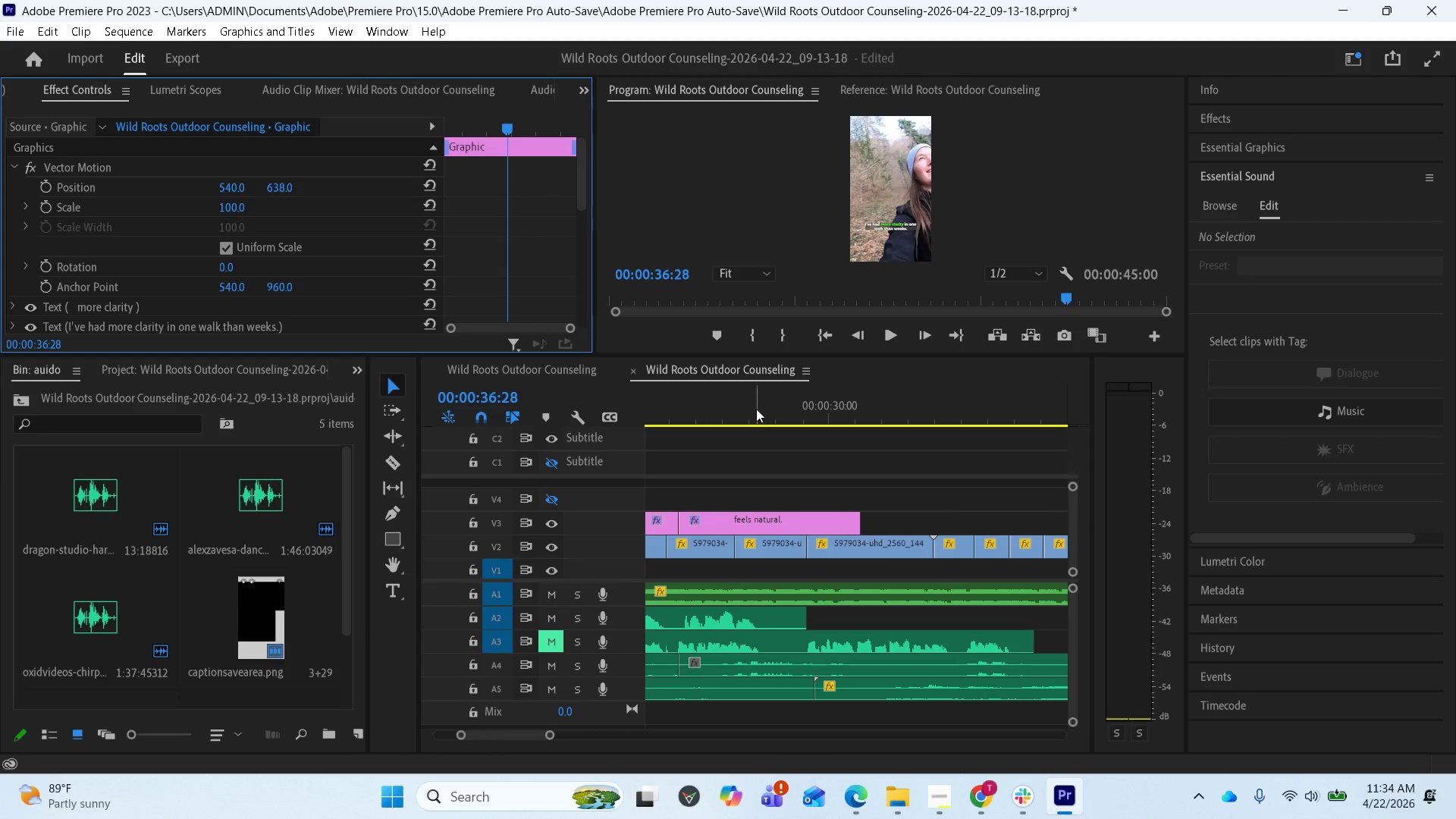 
left_click([756, 409])
 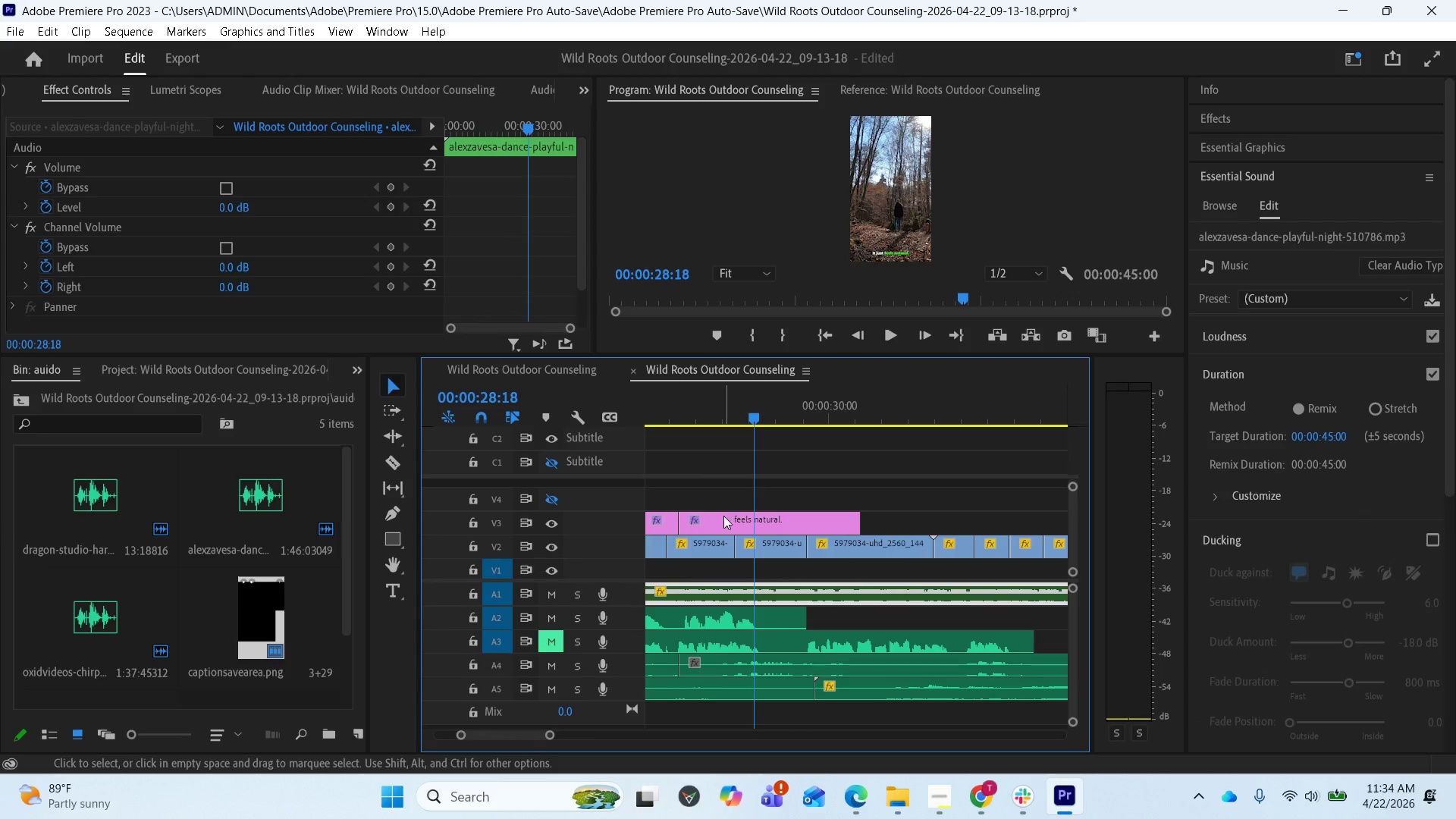 
left_click([723, 517])
 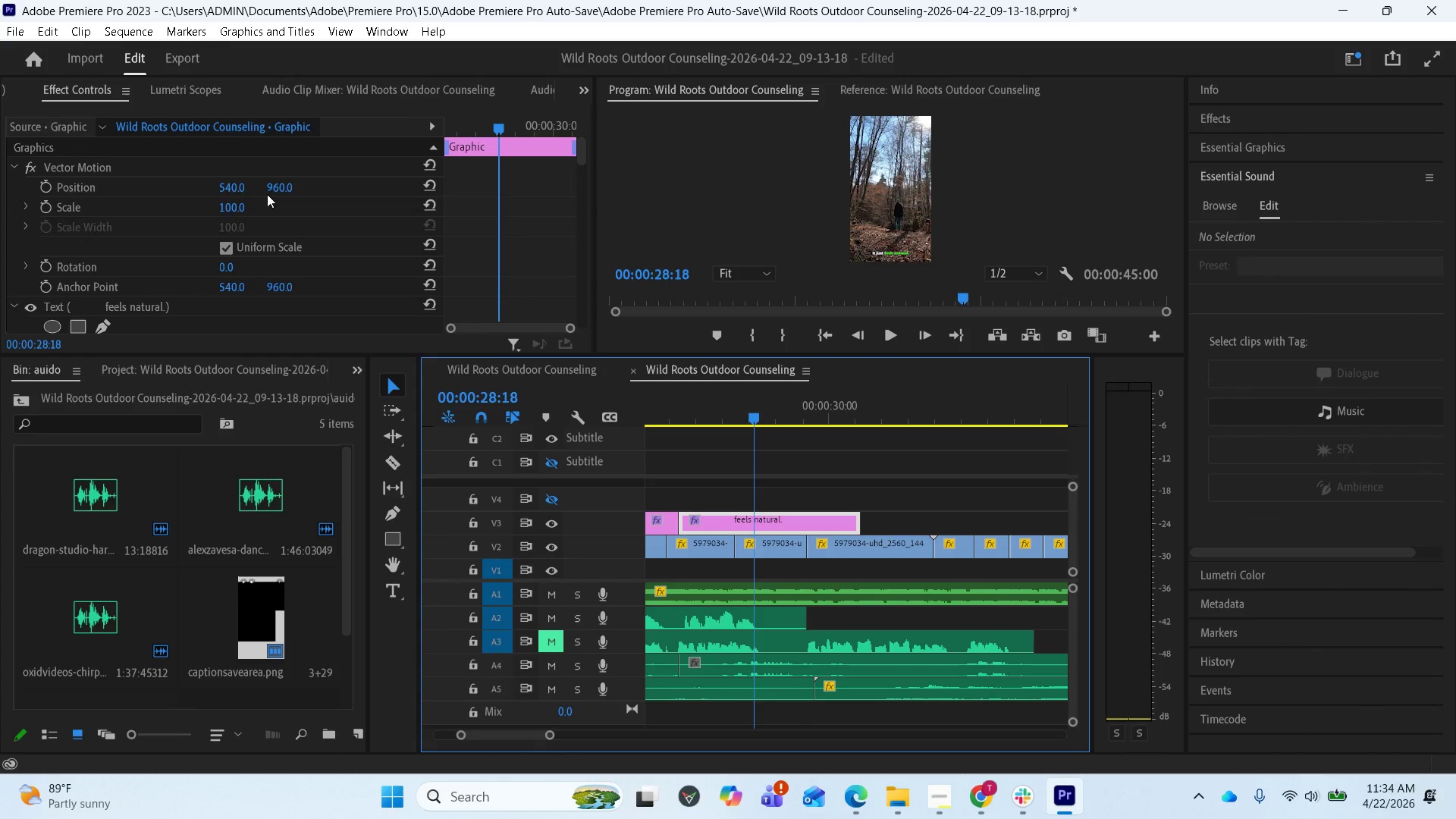 
left_click([275, 188])
 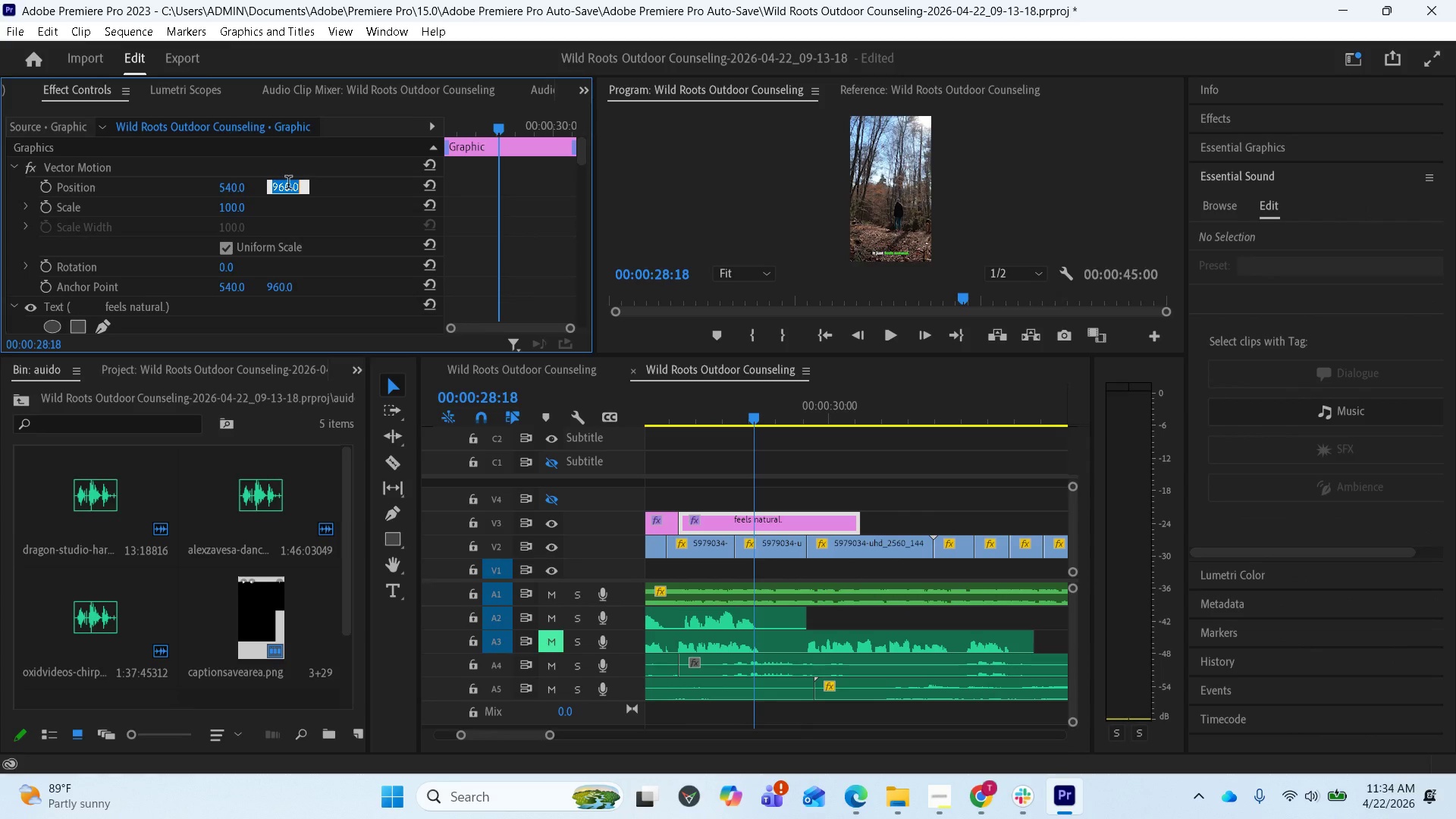 
key(Control+V)
 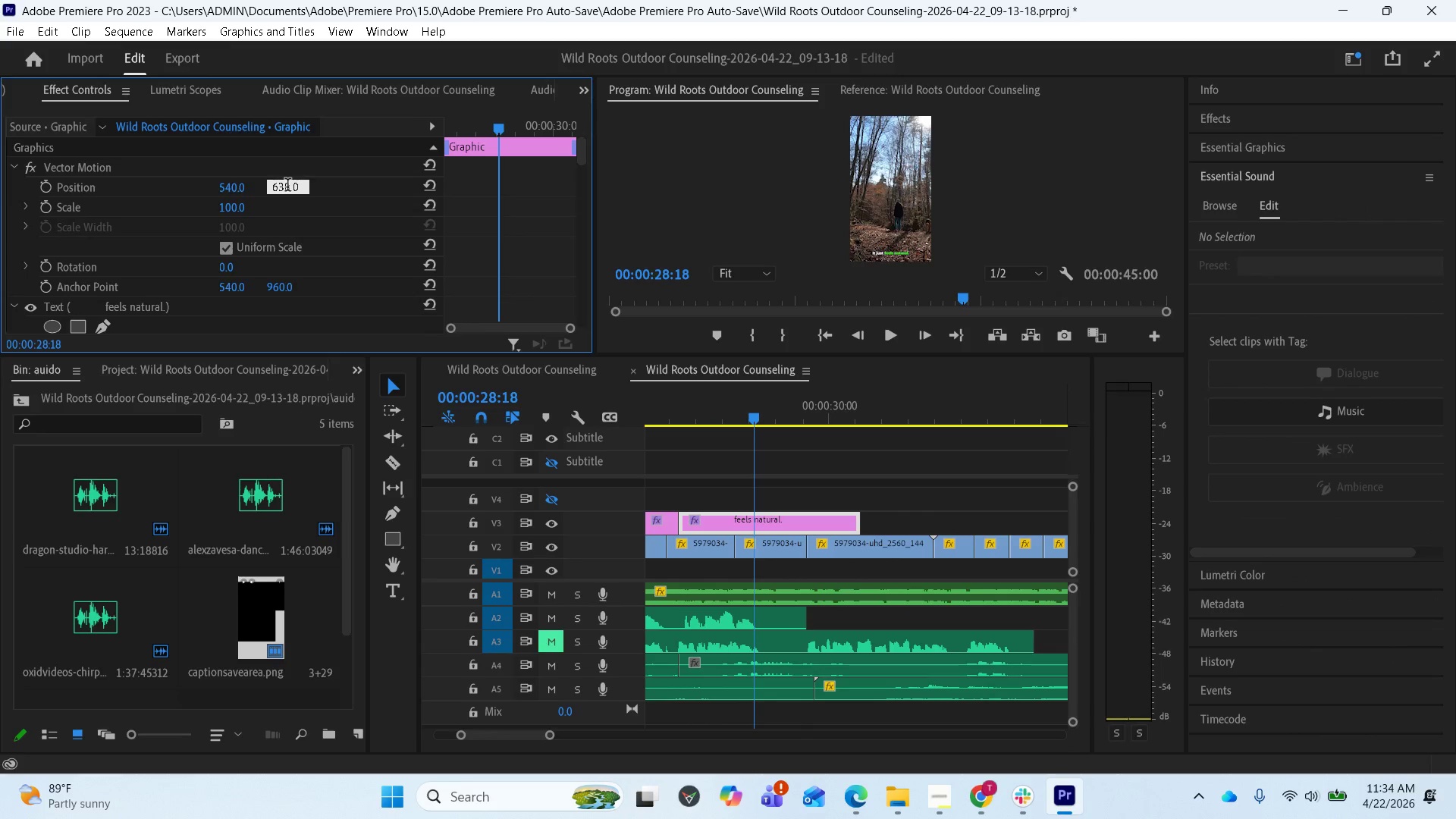 
key(Enter)
 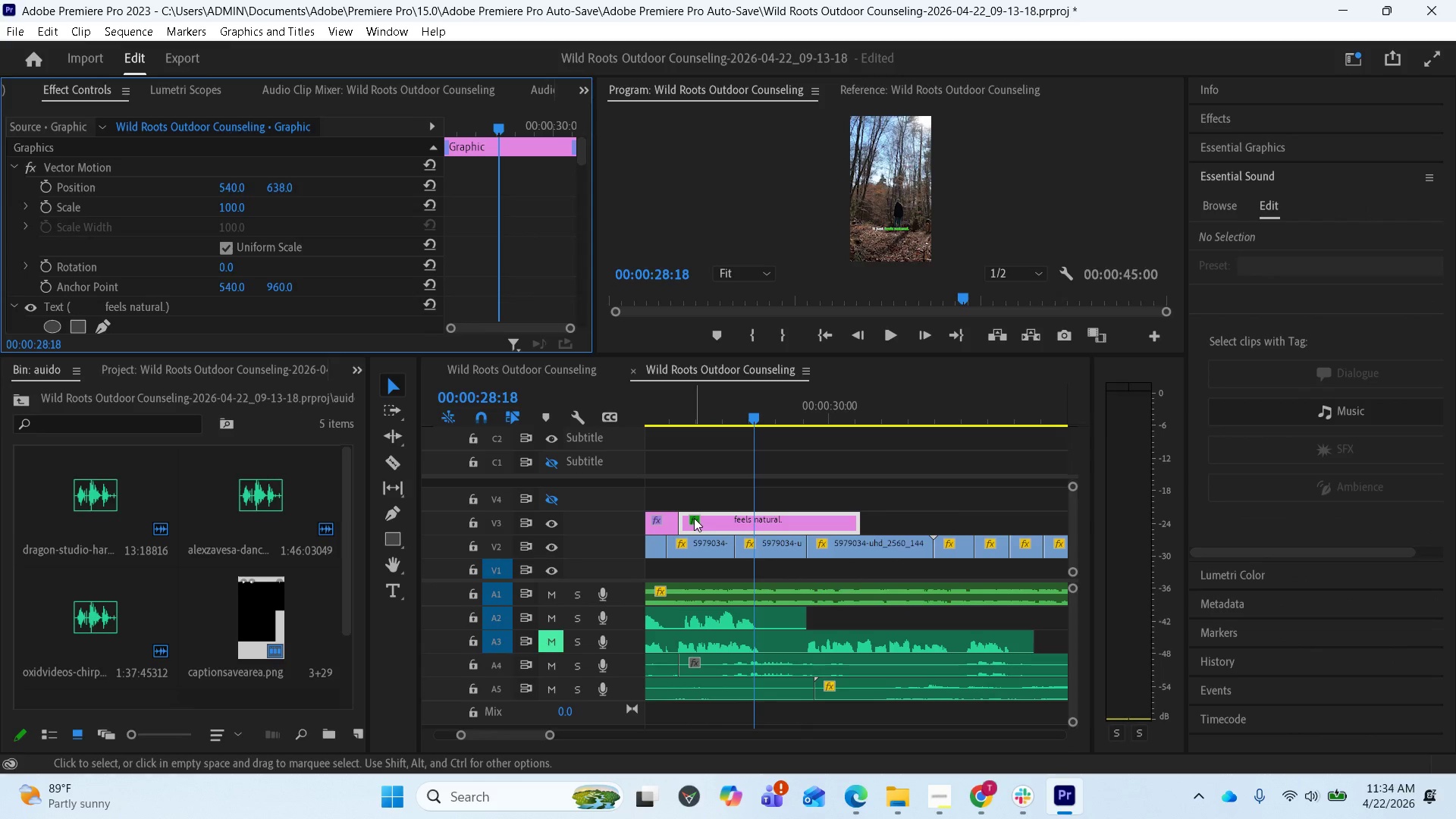 
scroll: coordinate [717, 534], scroll_direction: up, amount: 4.0
 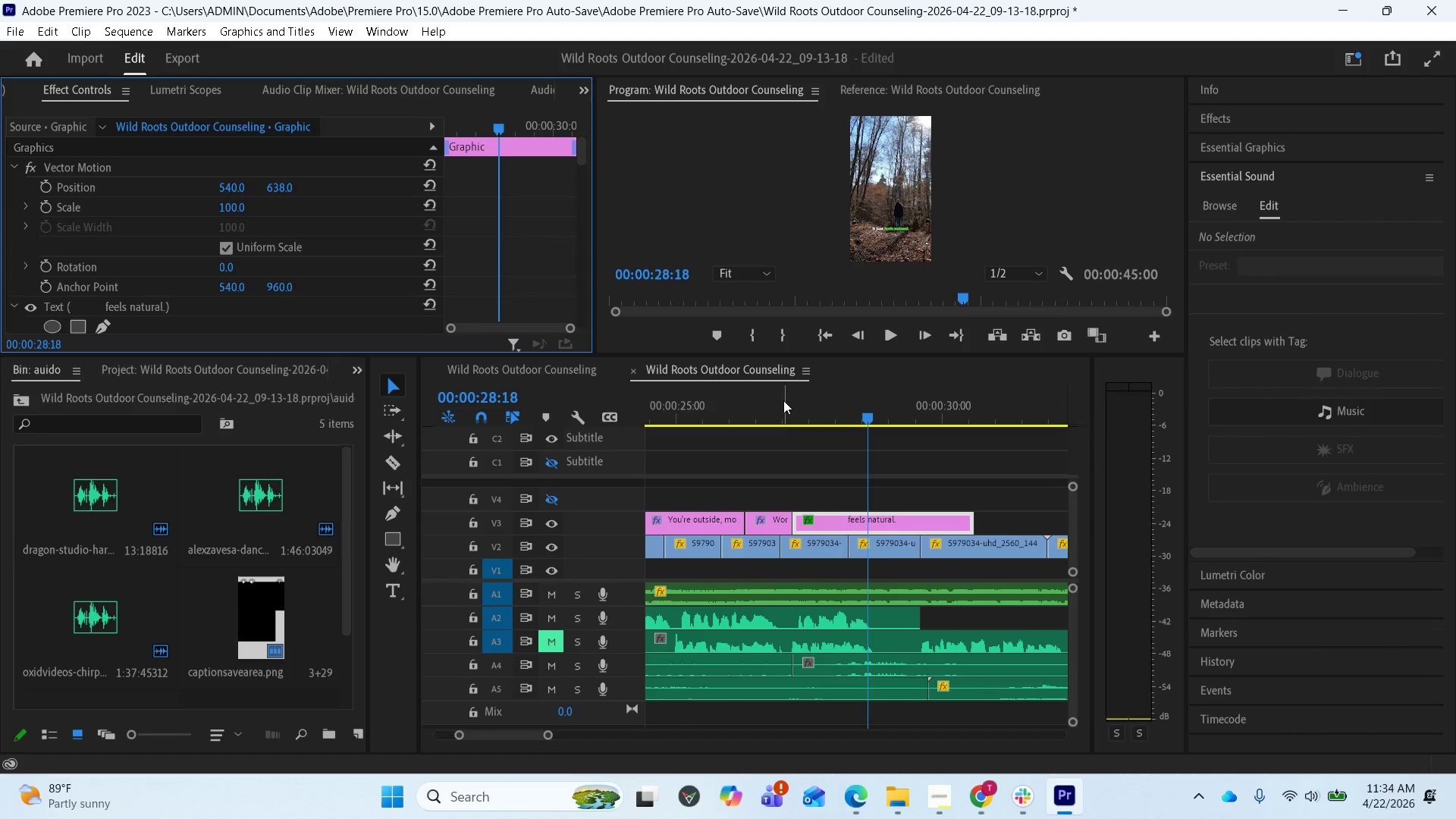 
left_click([784, 397])
 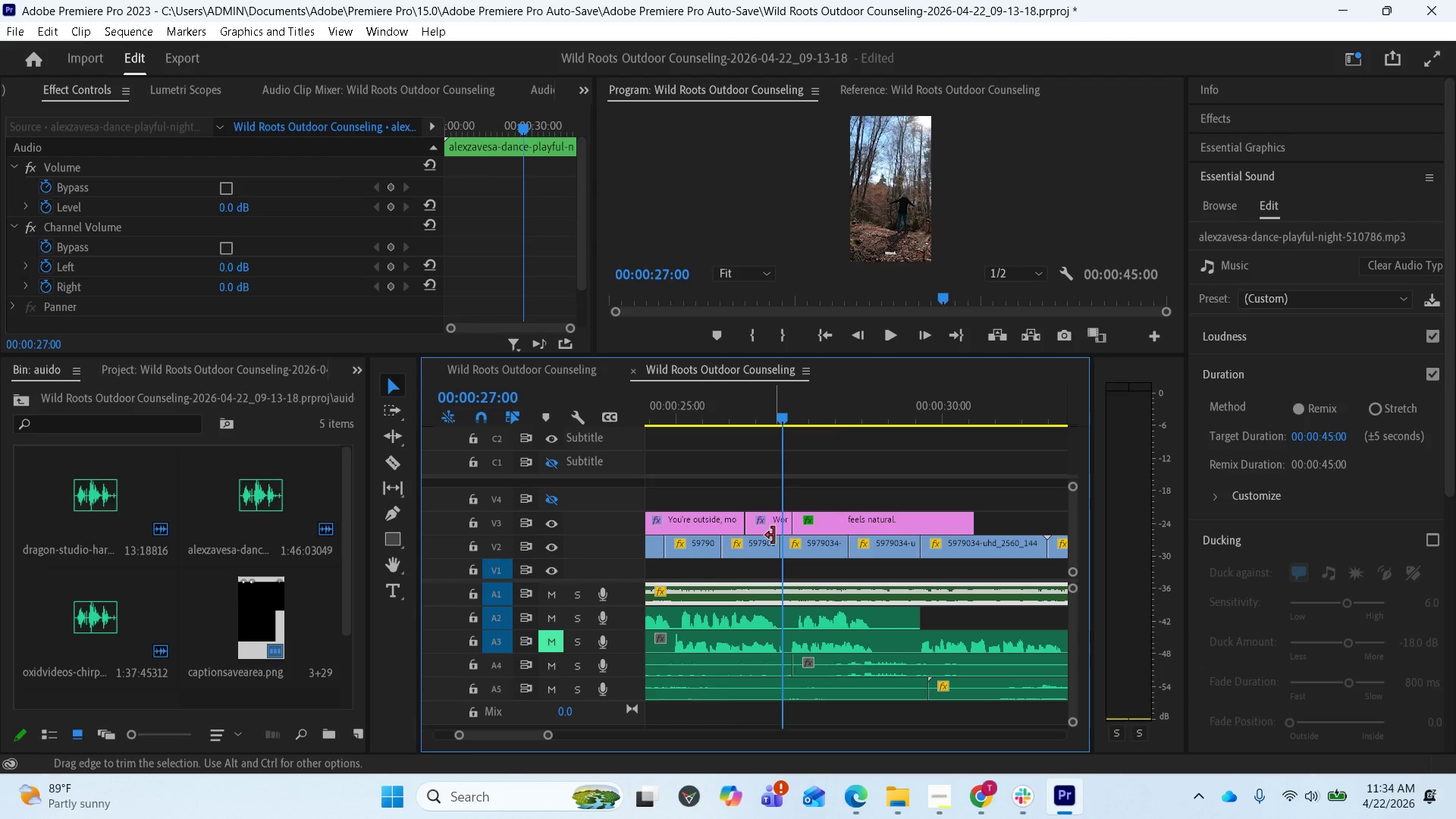 
left_click([775, 523])
 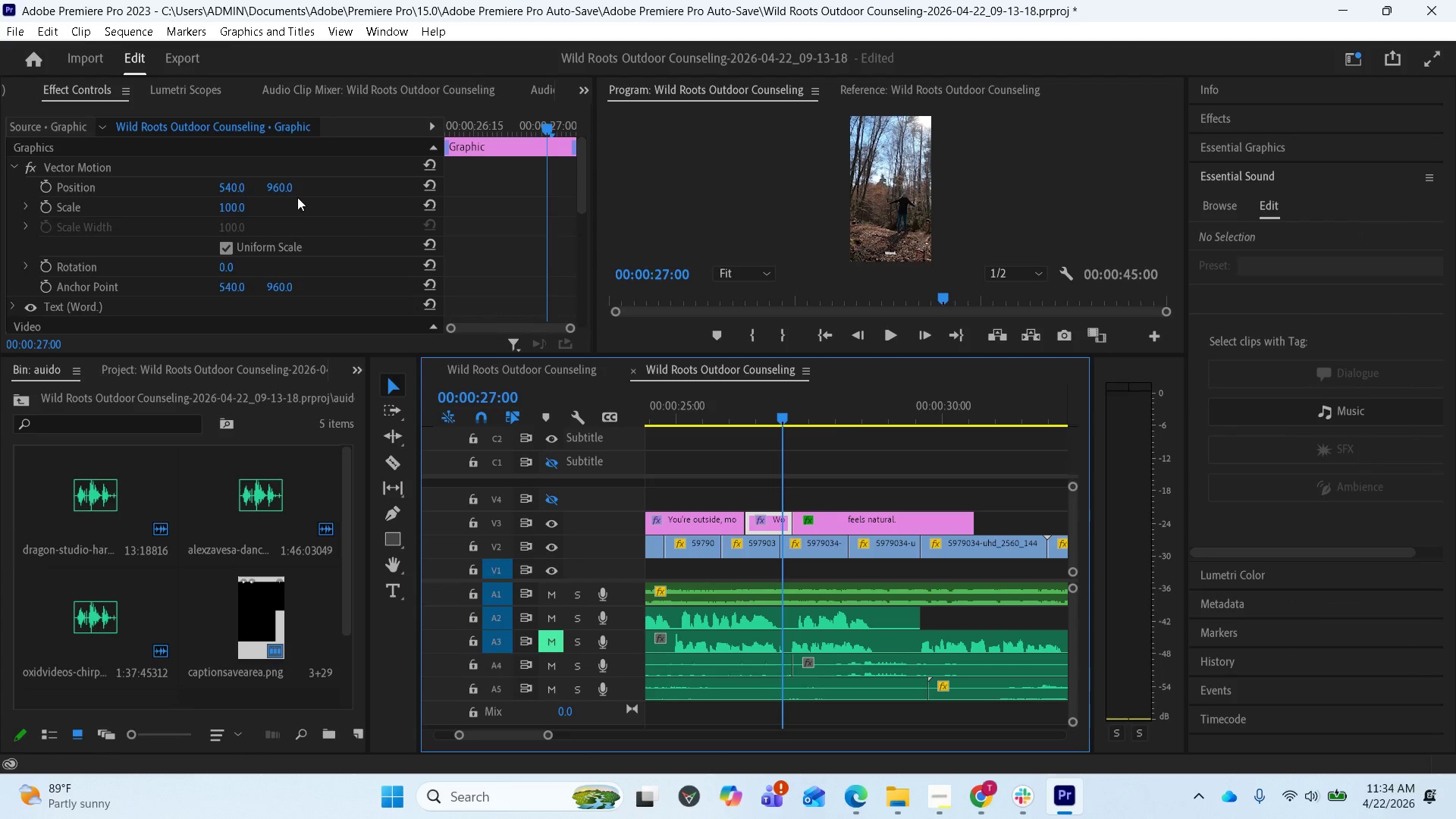 
left_click([284, 190])
 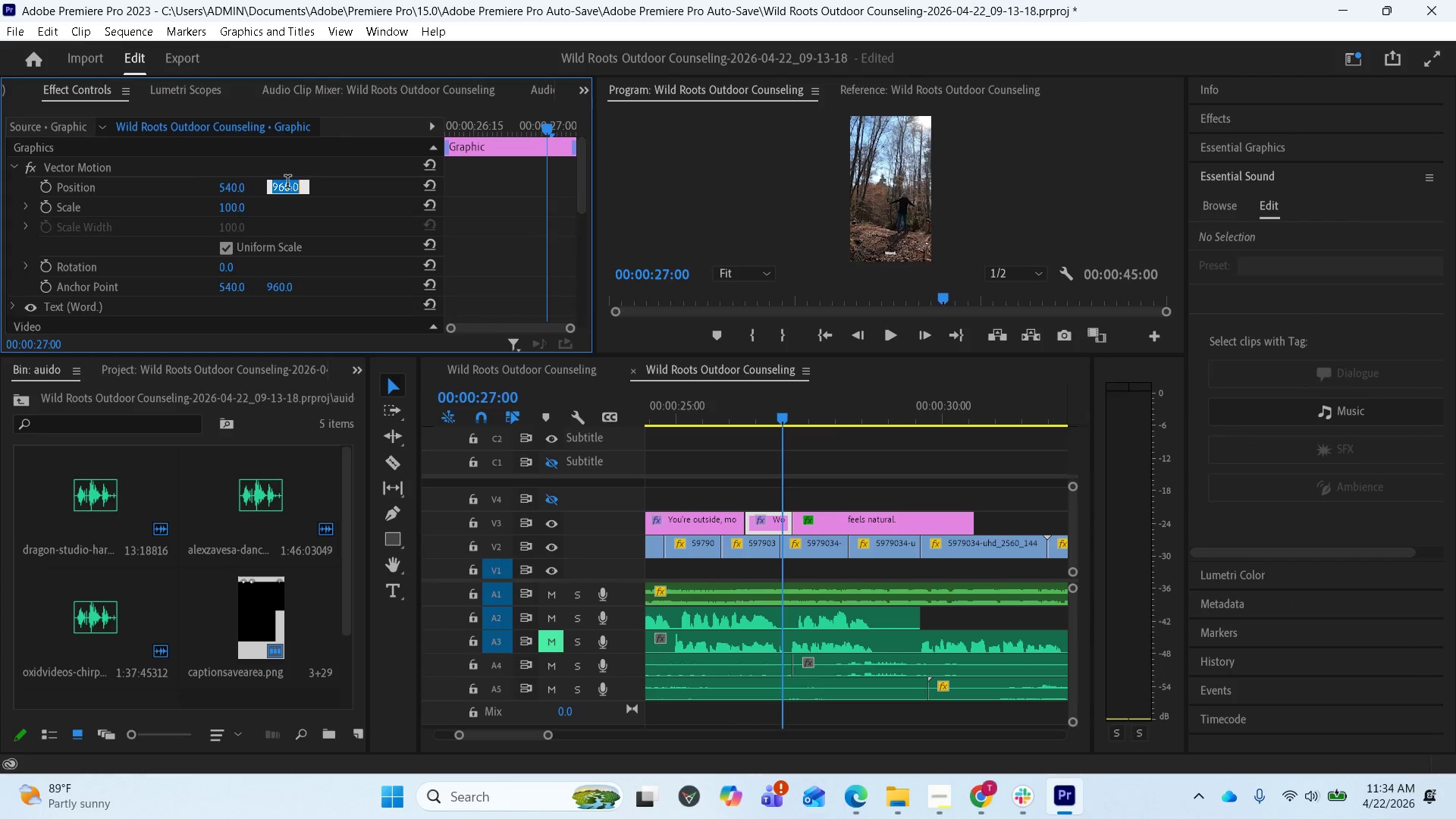 
key(Control+V)
 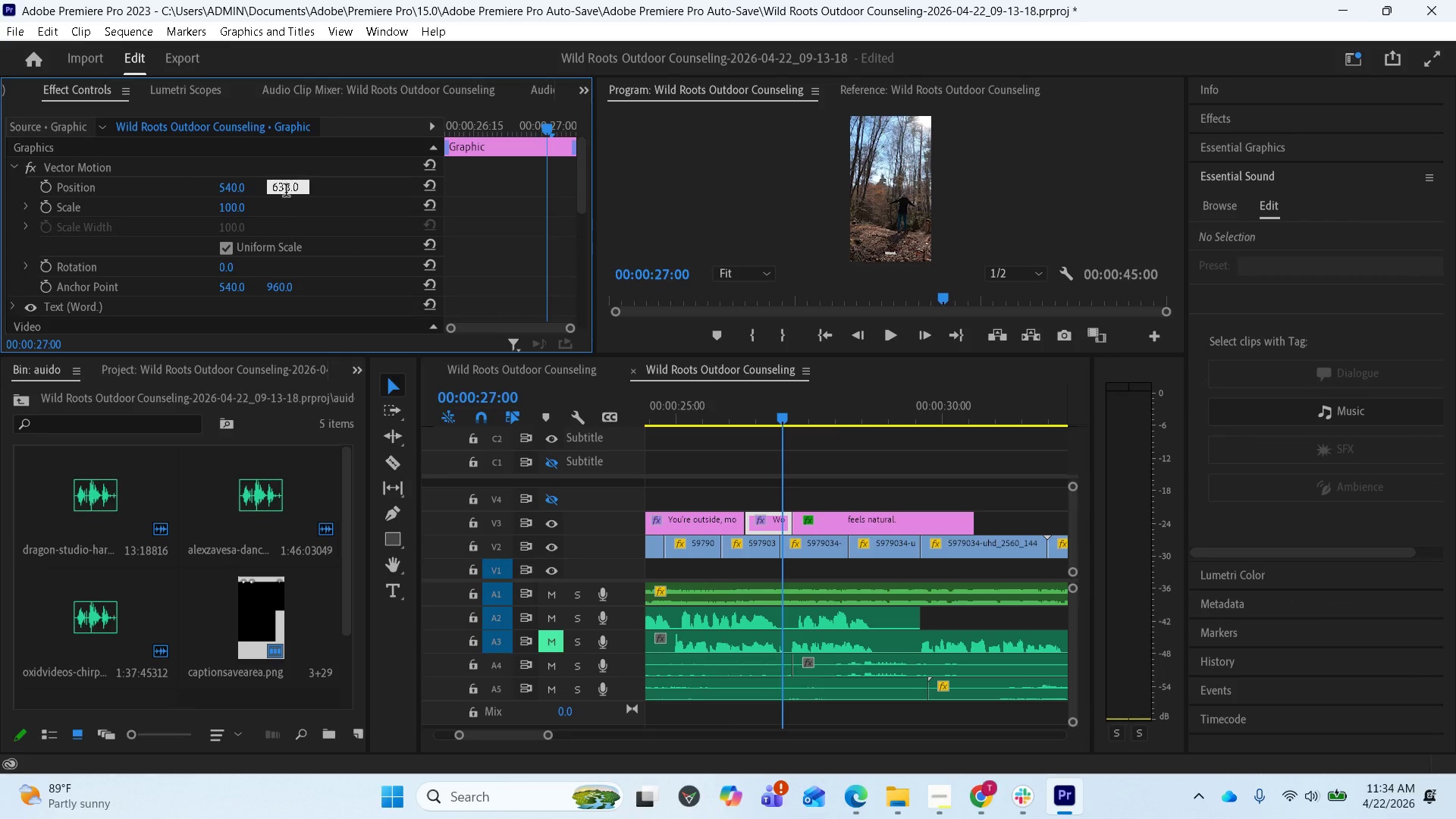 
key(Enter)
 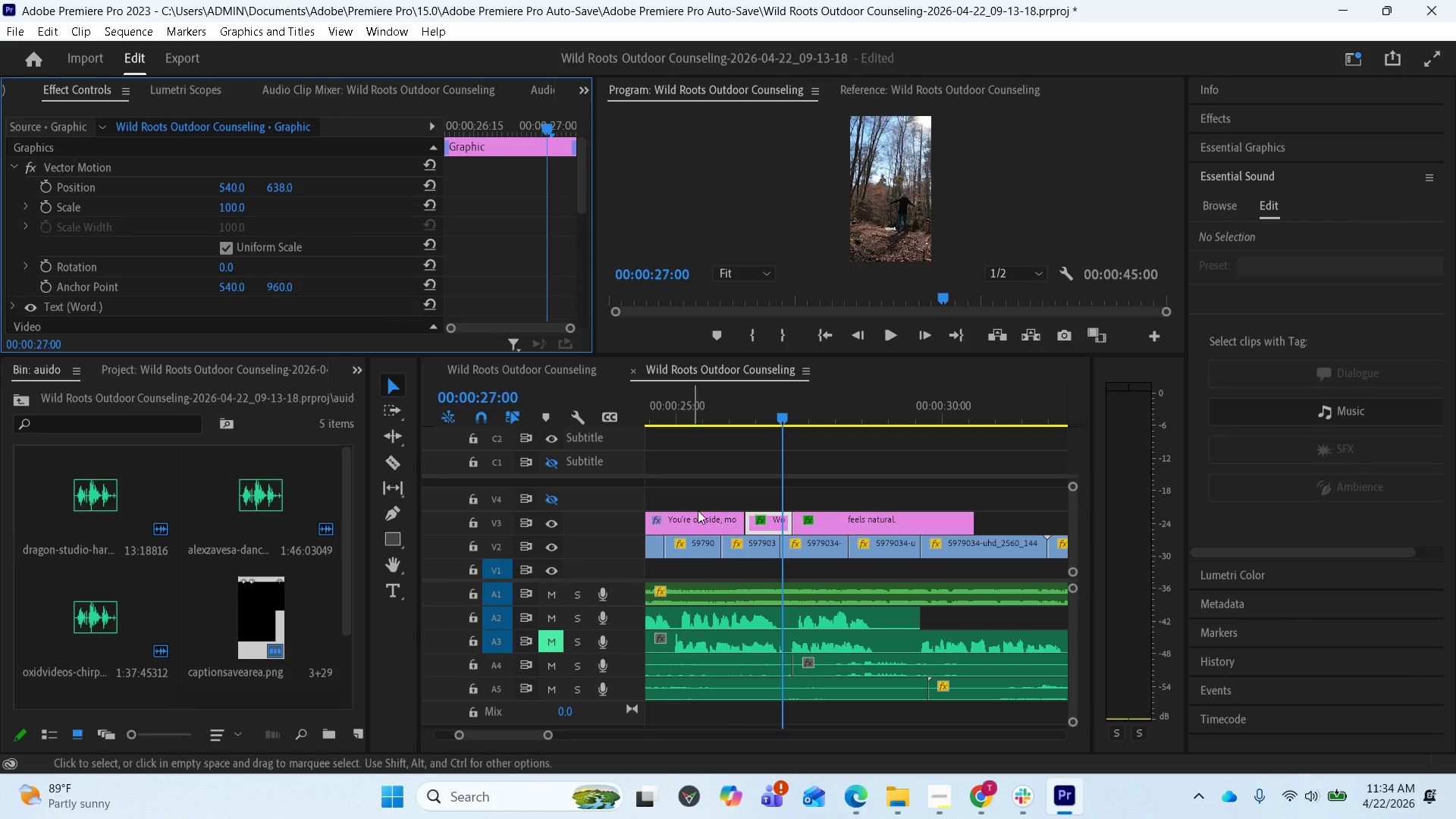 
scroll: coordinate [720, 480], scroll_direction: up, amount: 3.0
 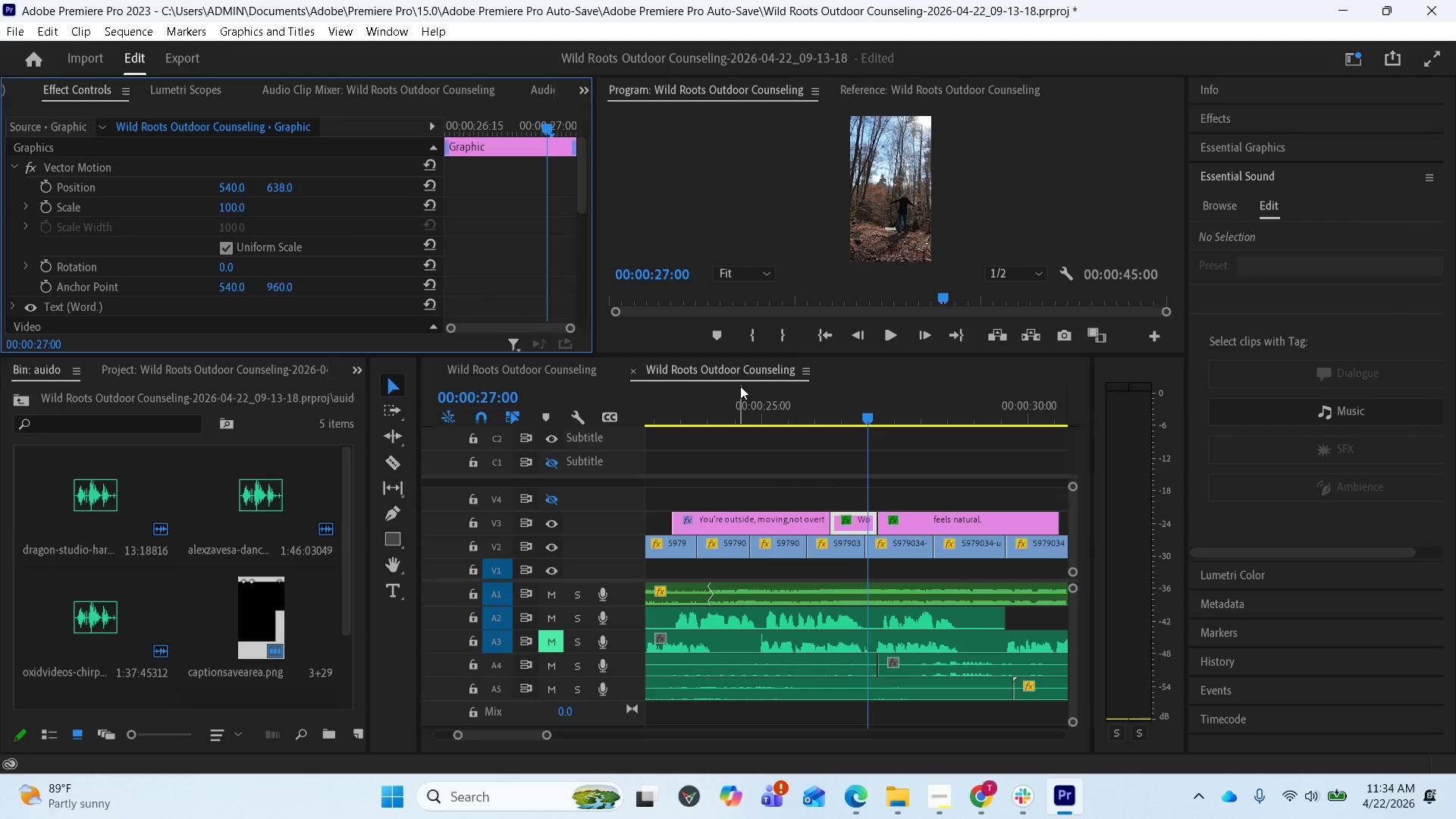 
left_click([740, 388])
 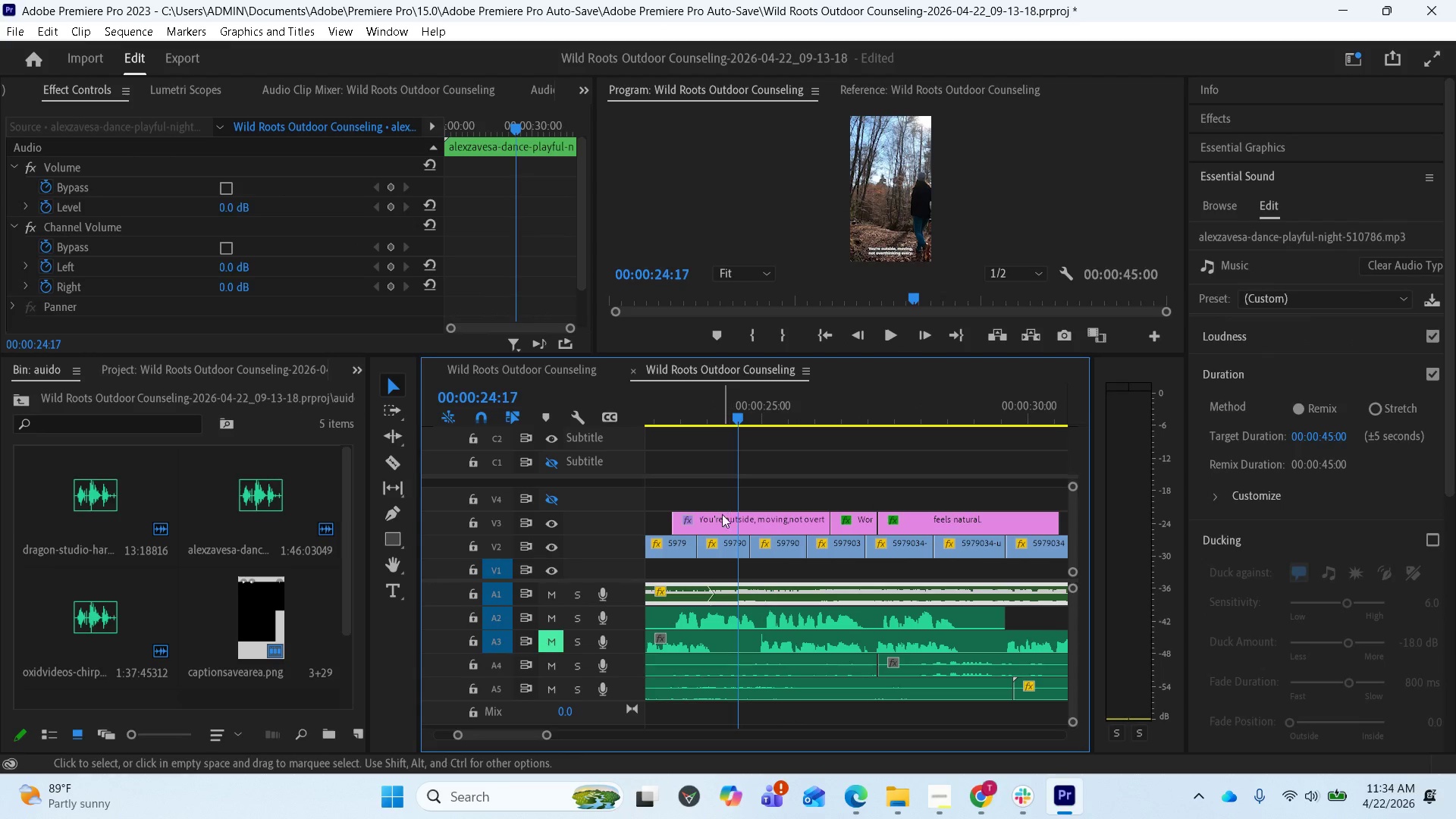 
left_click([720, 517])
 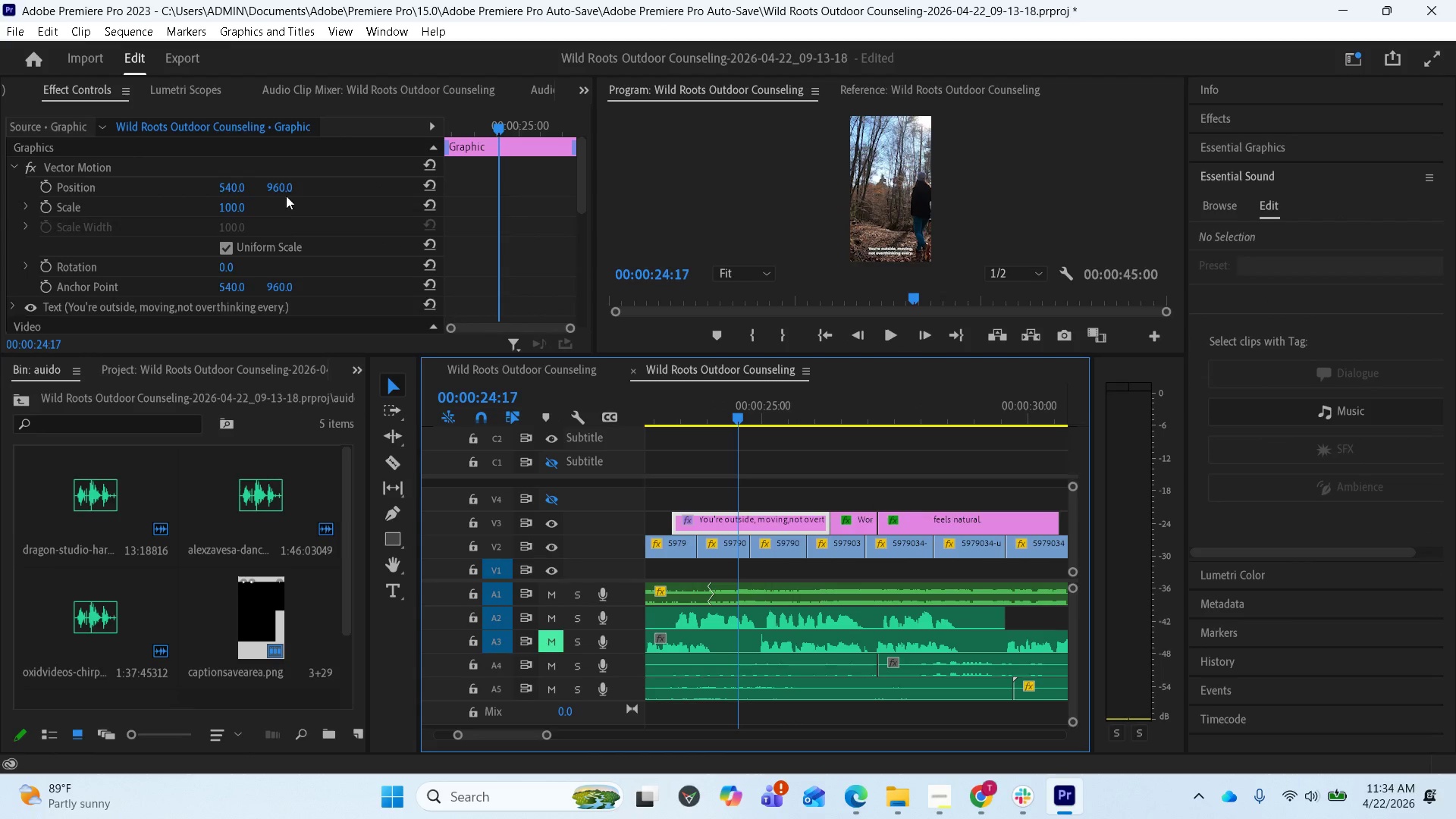 
left_click([286, 189])
 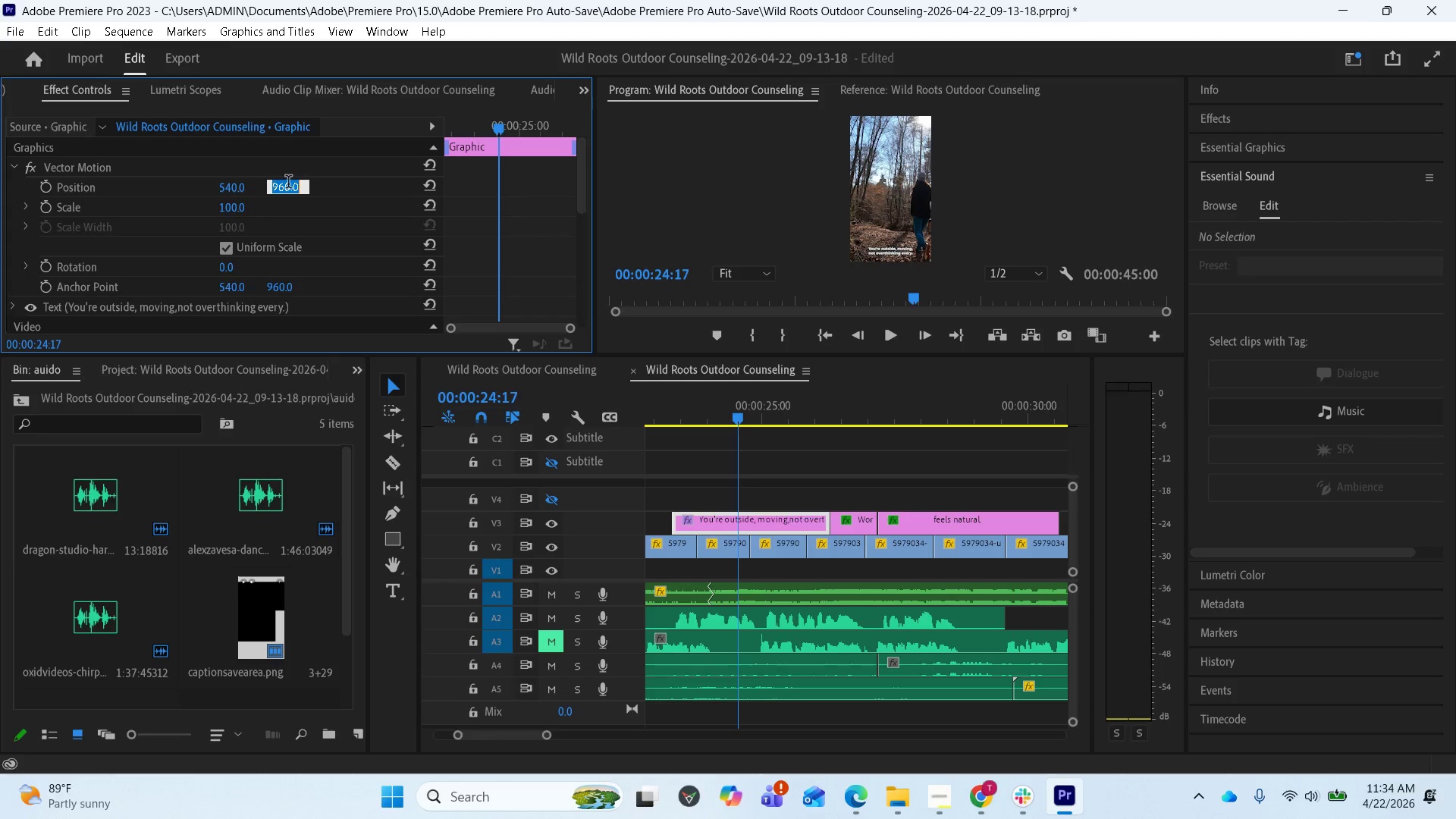 
key(Control+V)
 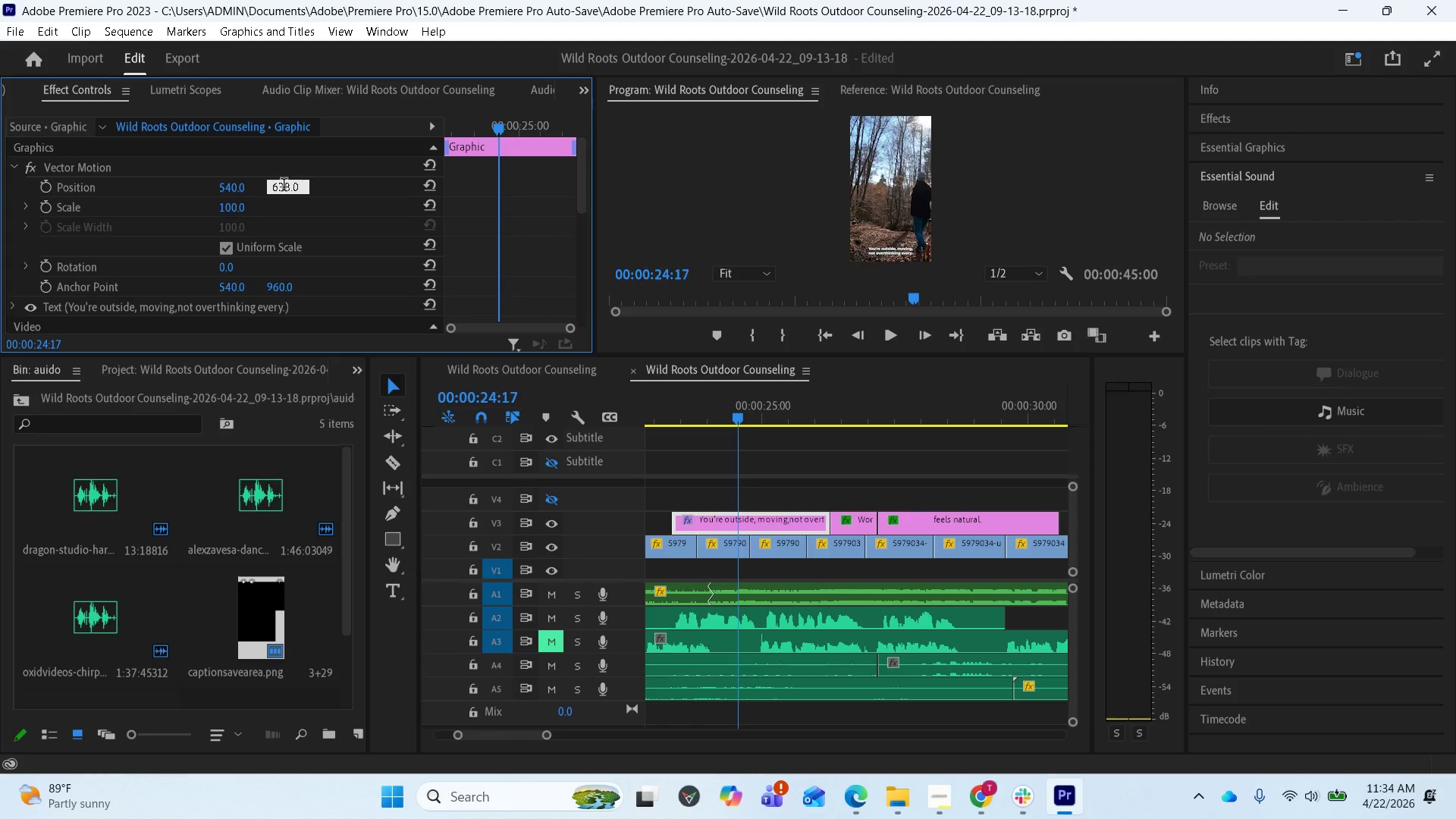 
key(Enter)
 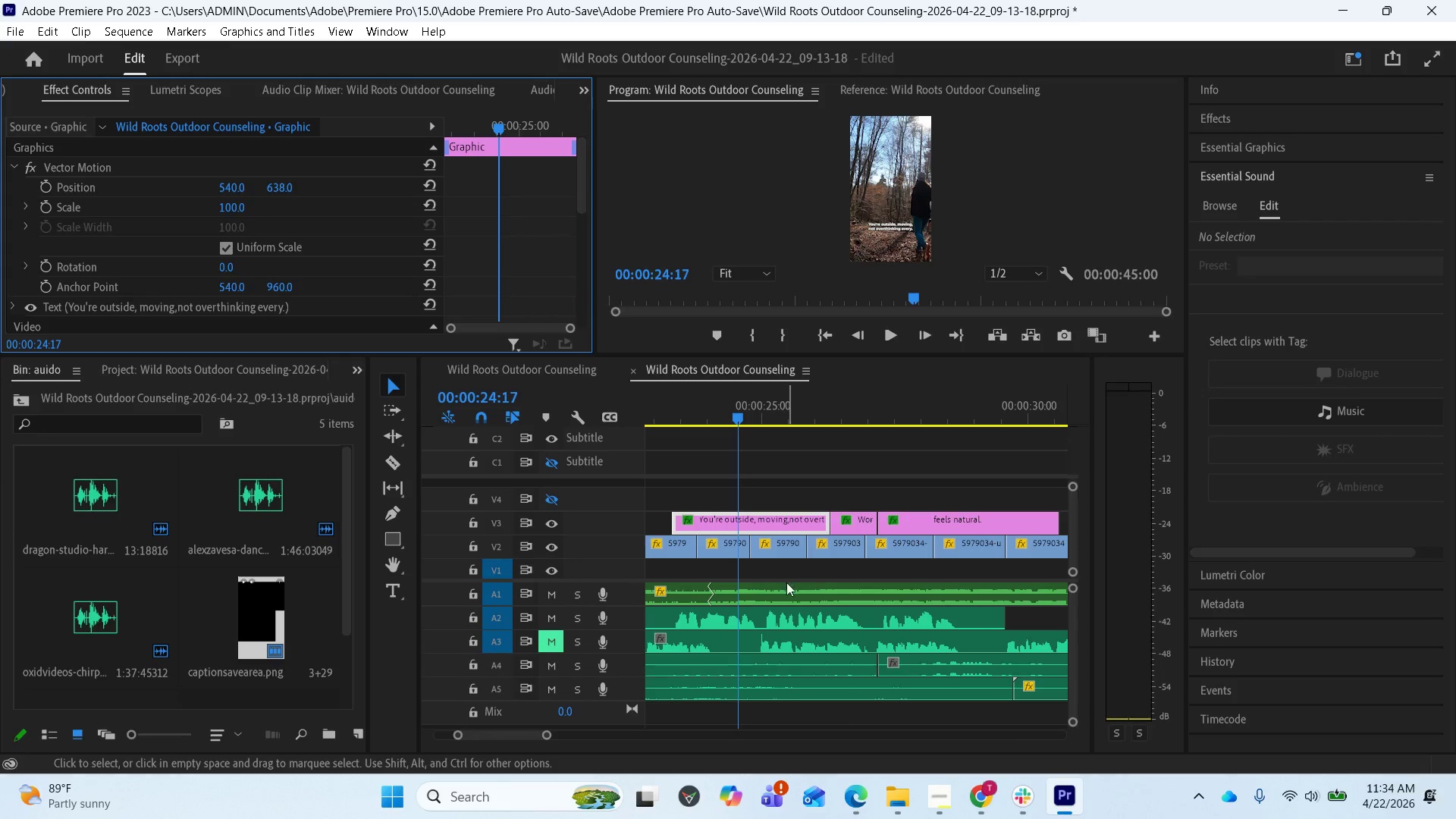 
scroll: coordinate [752, 541], scroll_direction: up, amount: 5.0
 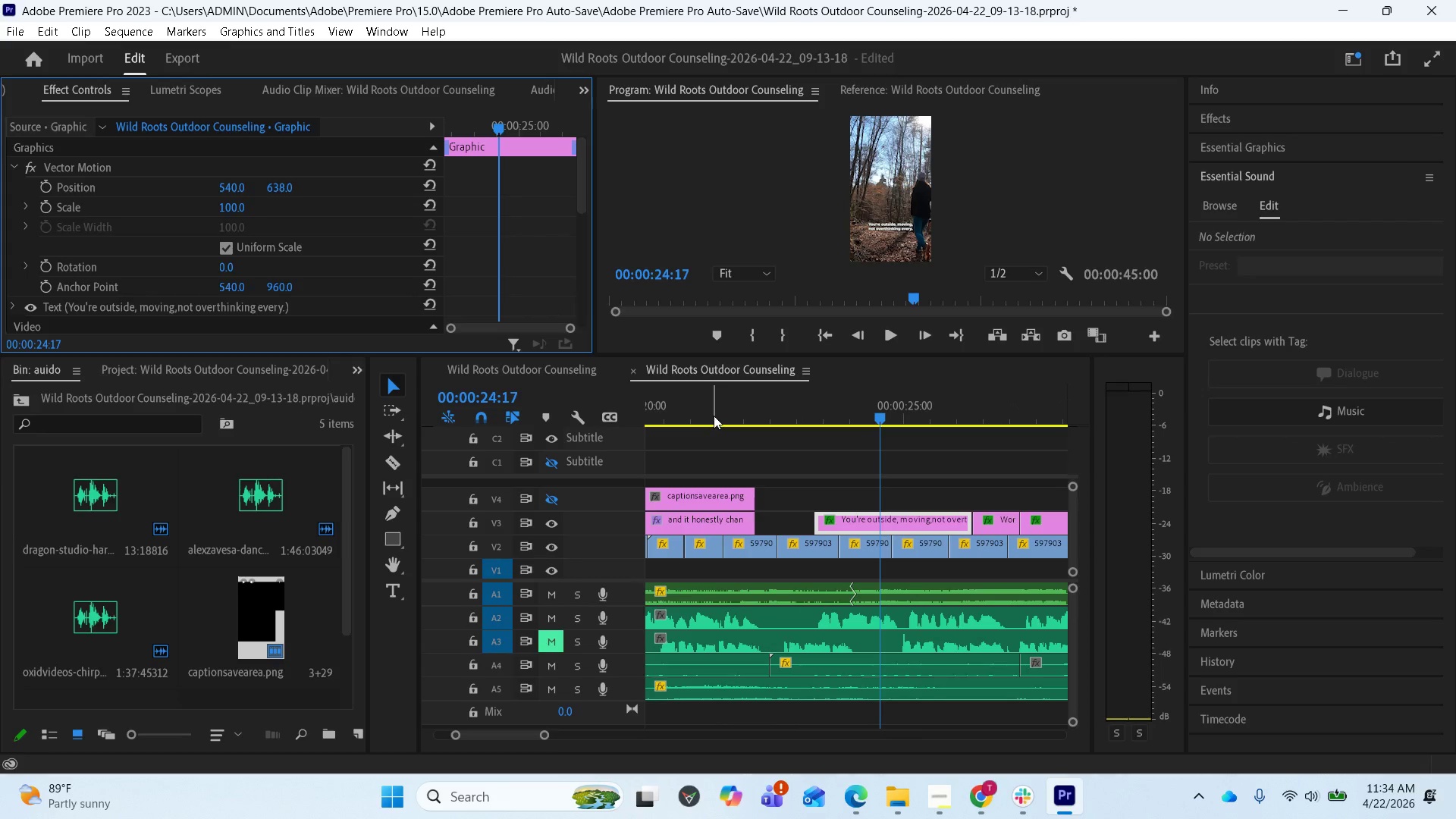 
left_click([712, 410])
 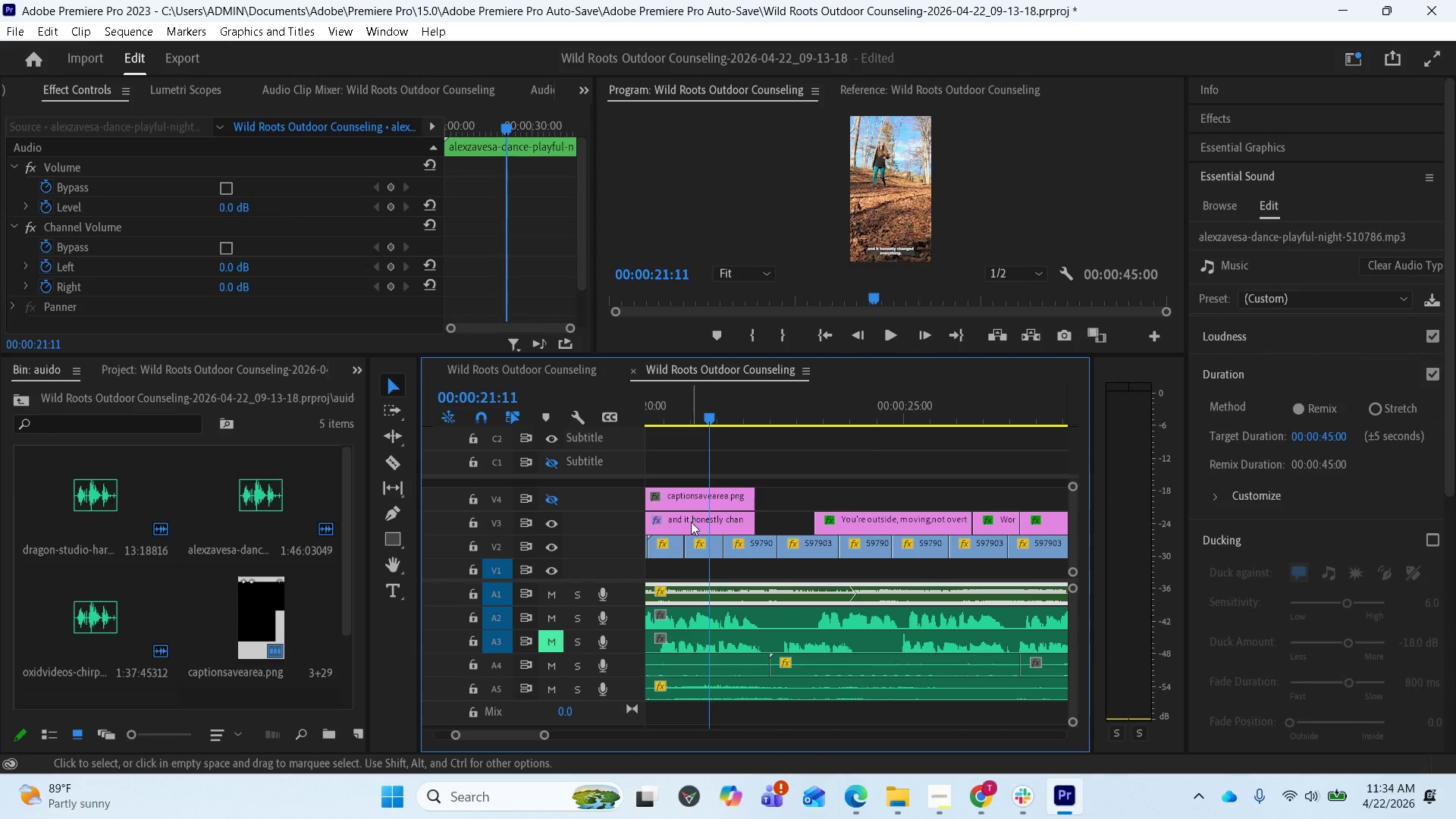 
left_click([691, 522])
 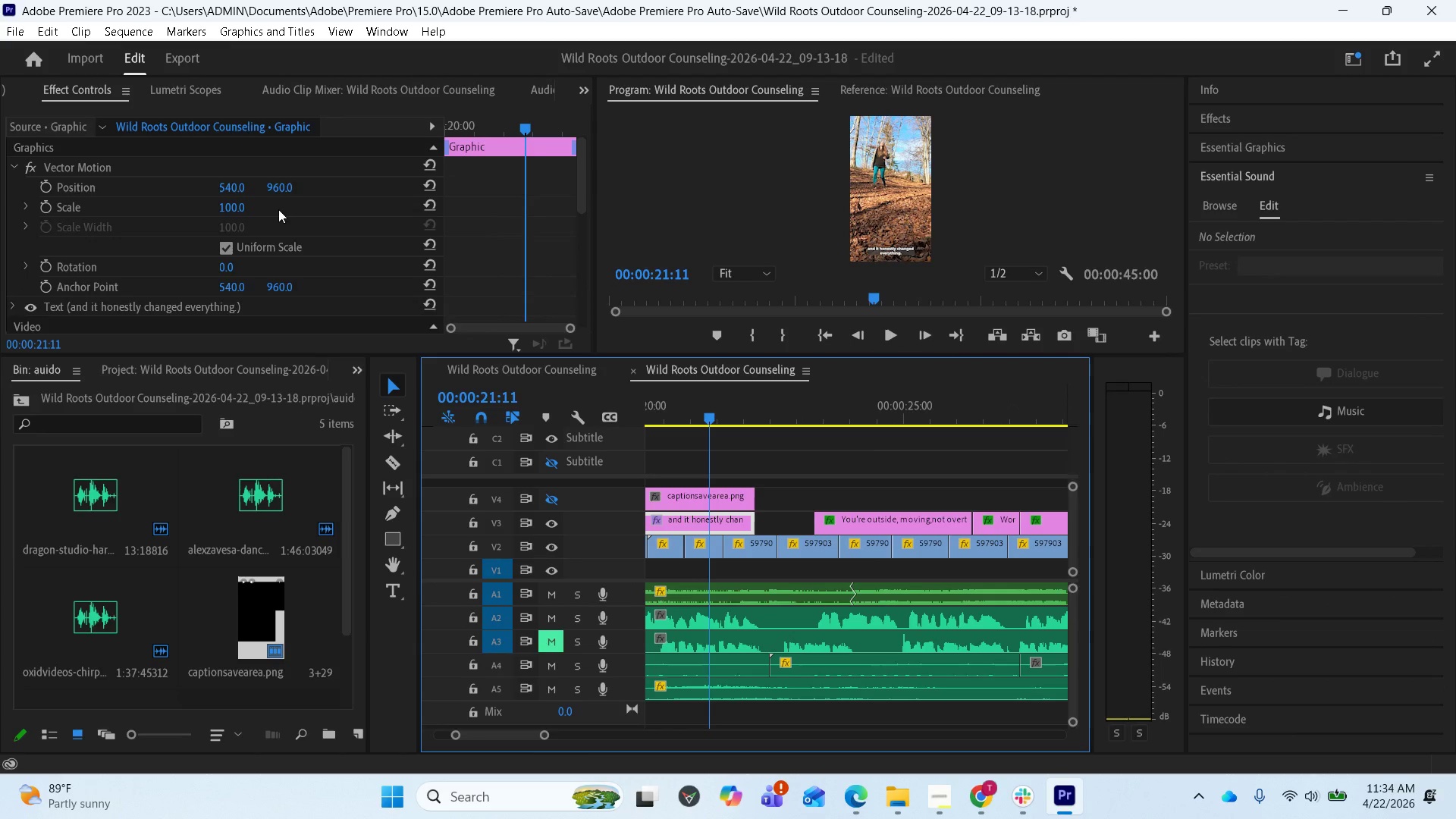 
left_click([287, 189])
 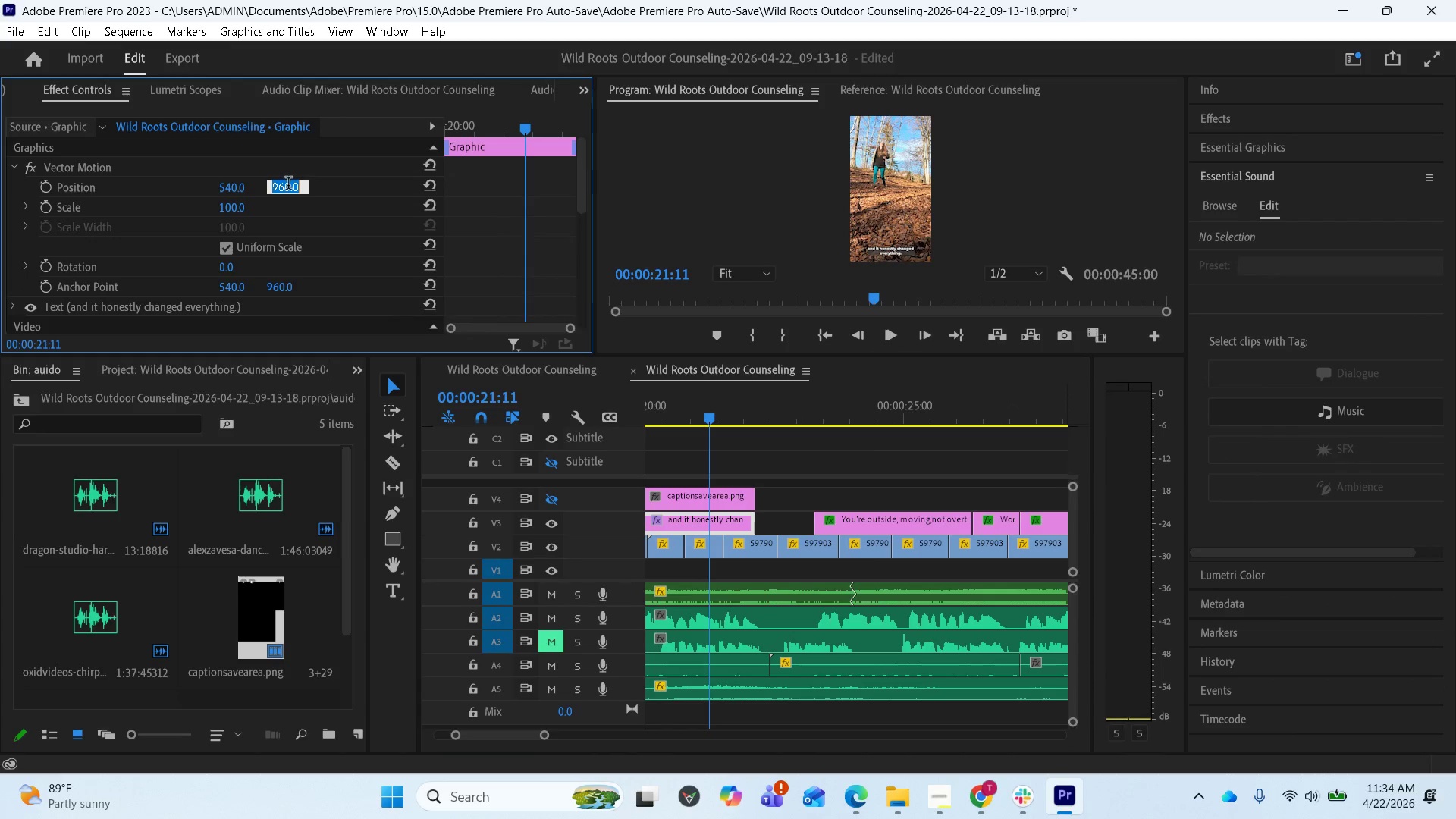 
key(Control+V)
 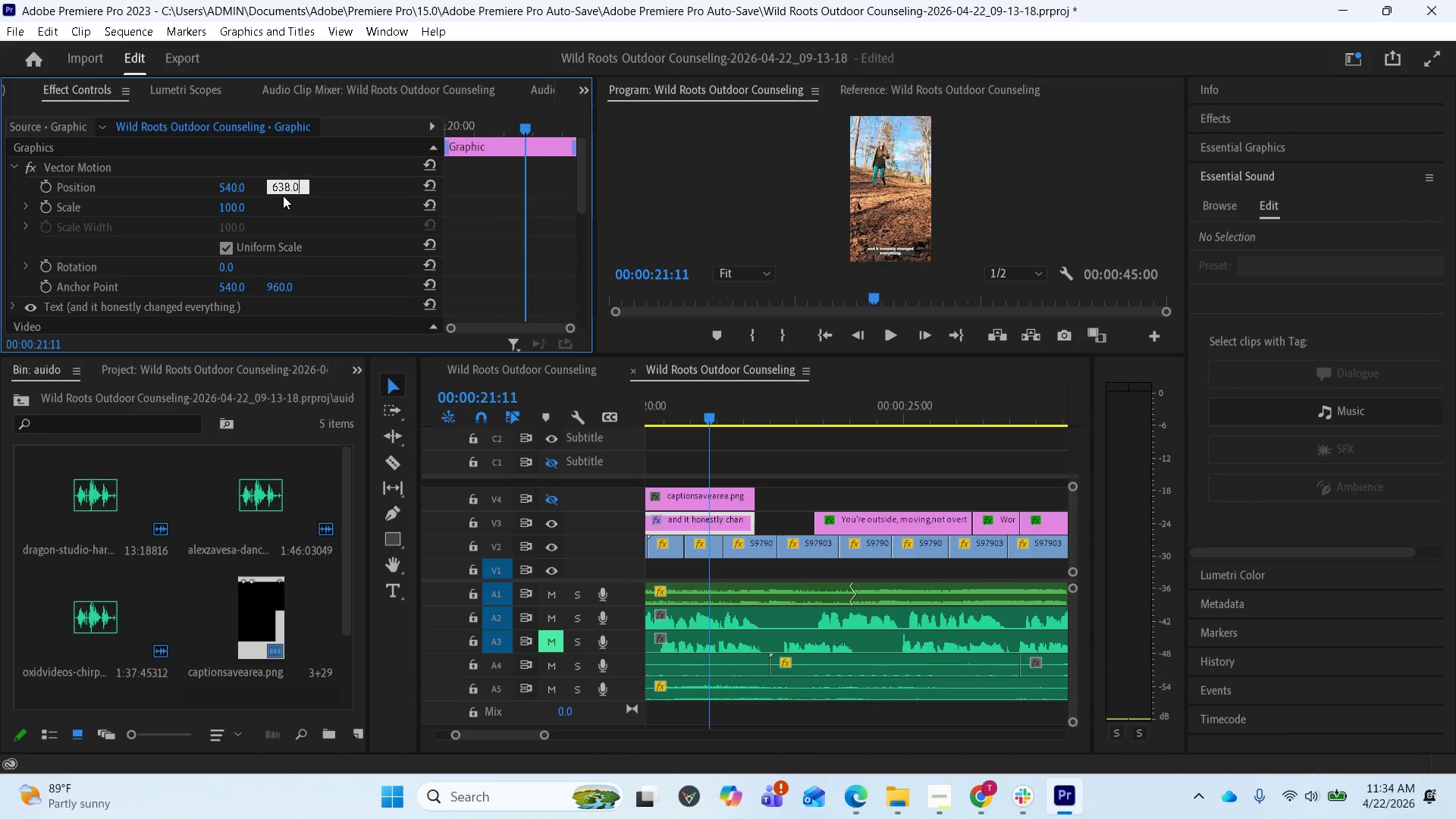 
key(Enter)
 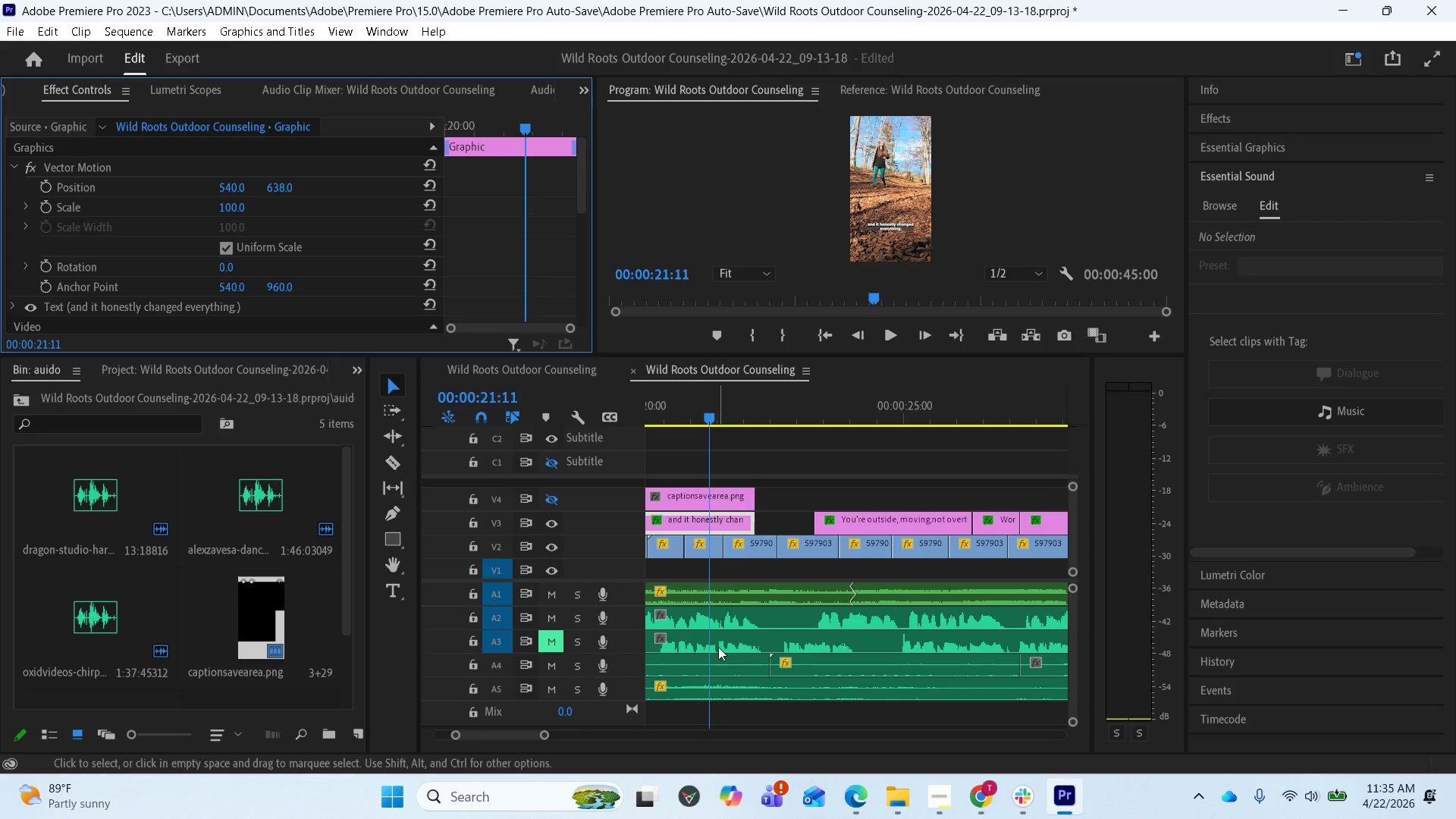 
scroll: coordinate [691, 607], scroll_direction: up, amount: 10.0
 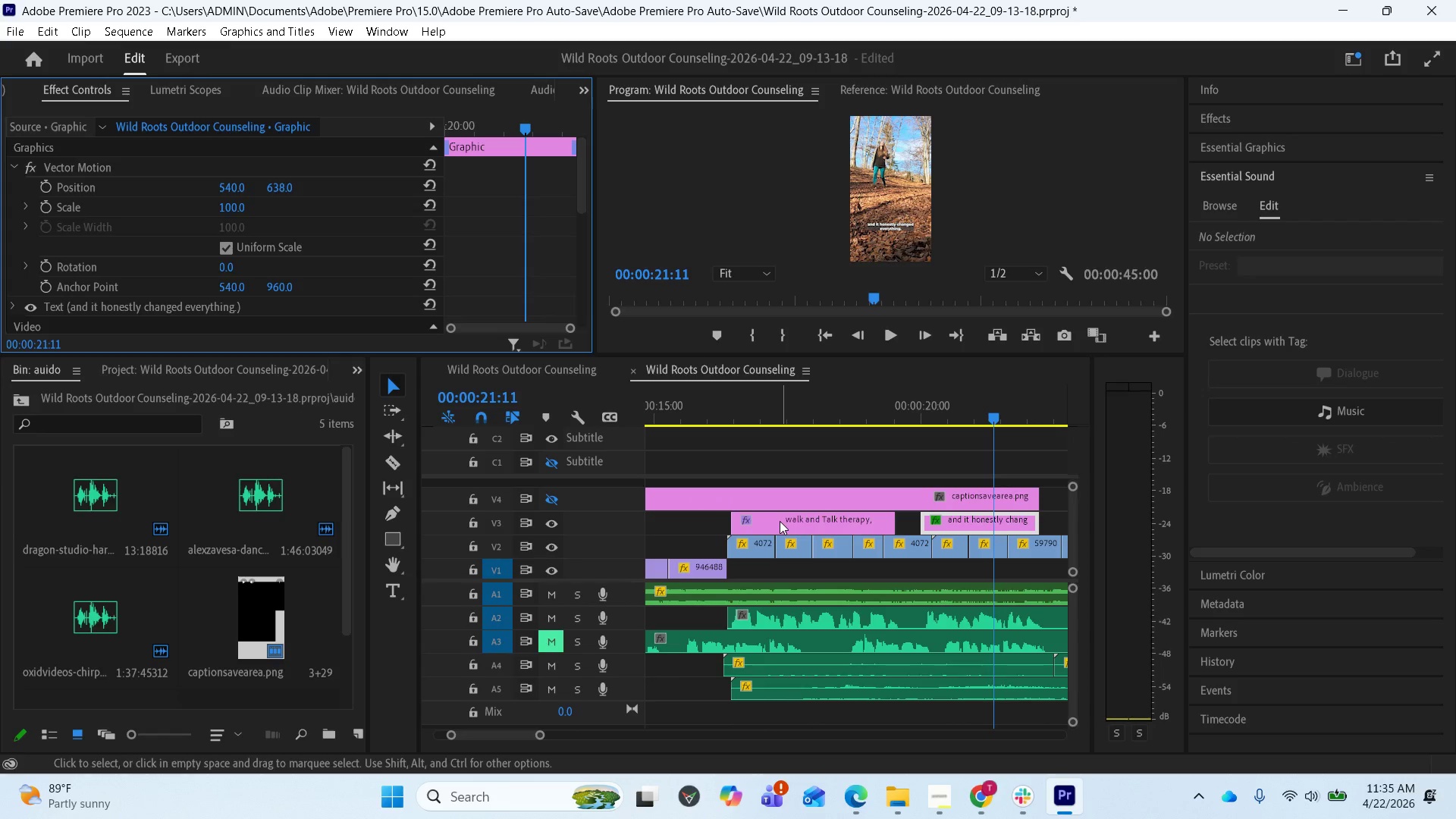 
left_click([780, 521])
 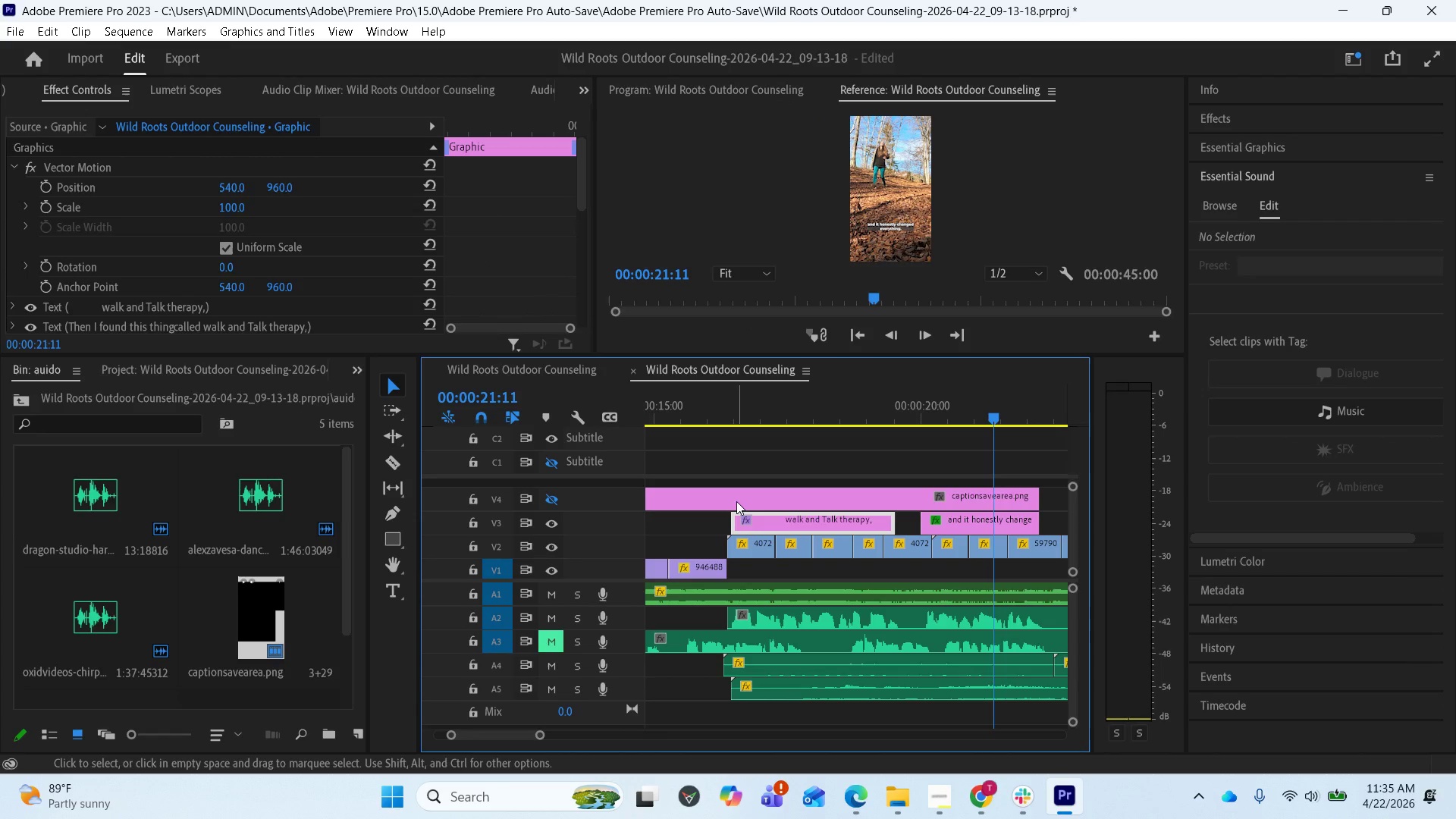 
wait(5.69)
 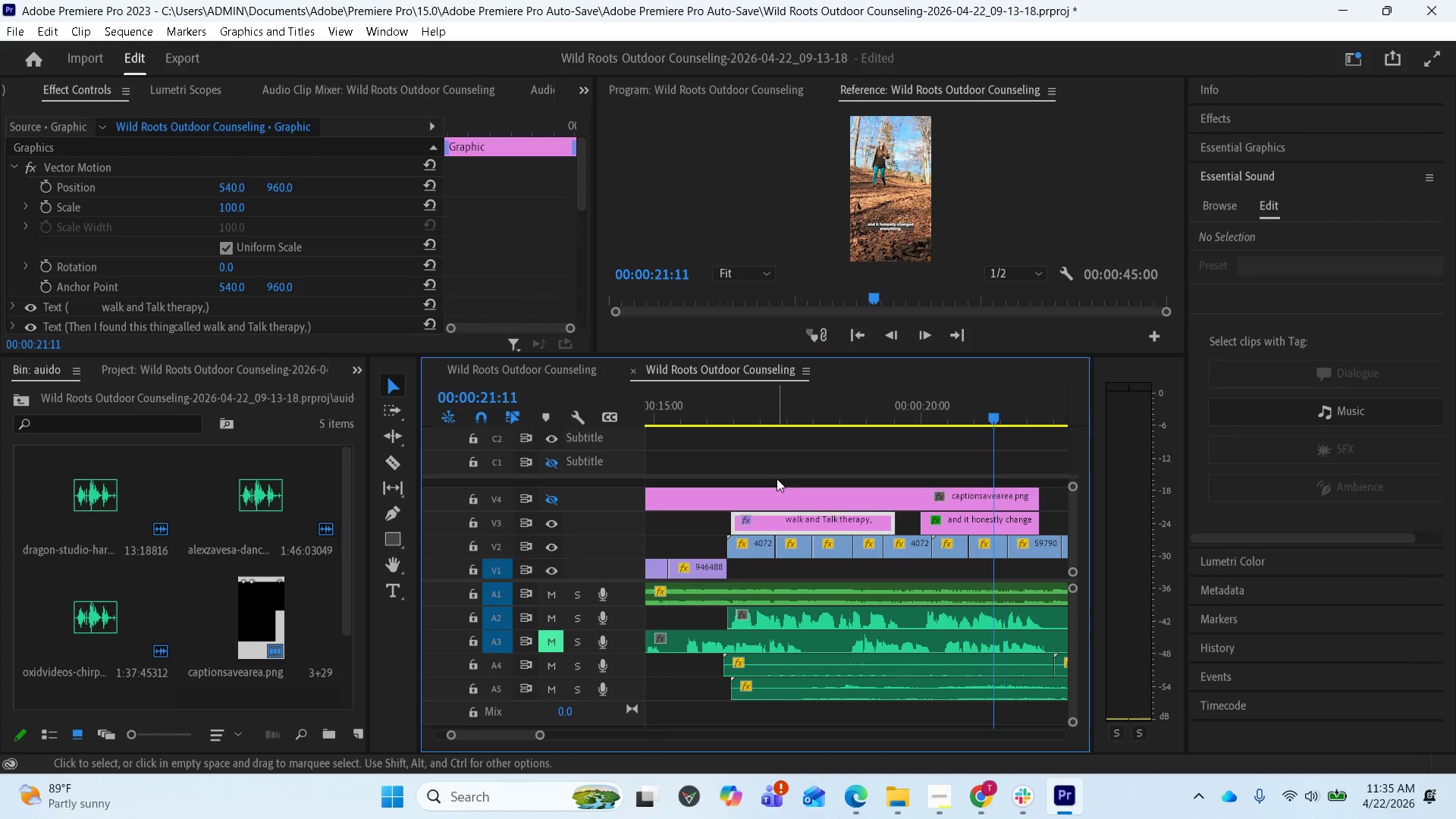 
left_click([547, 496])
 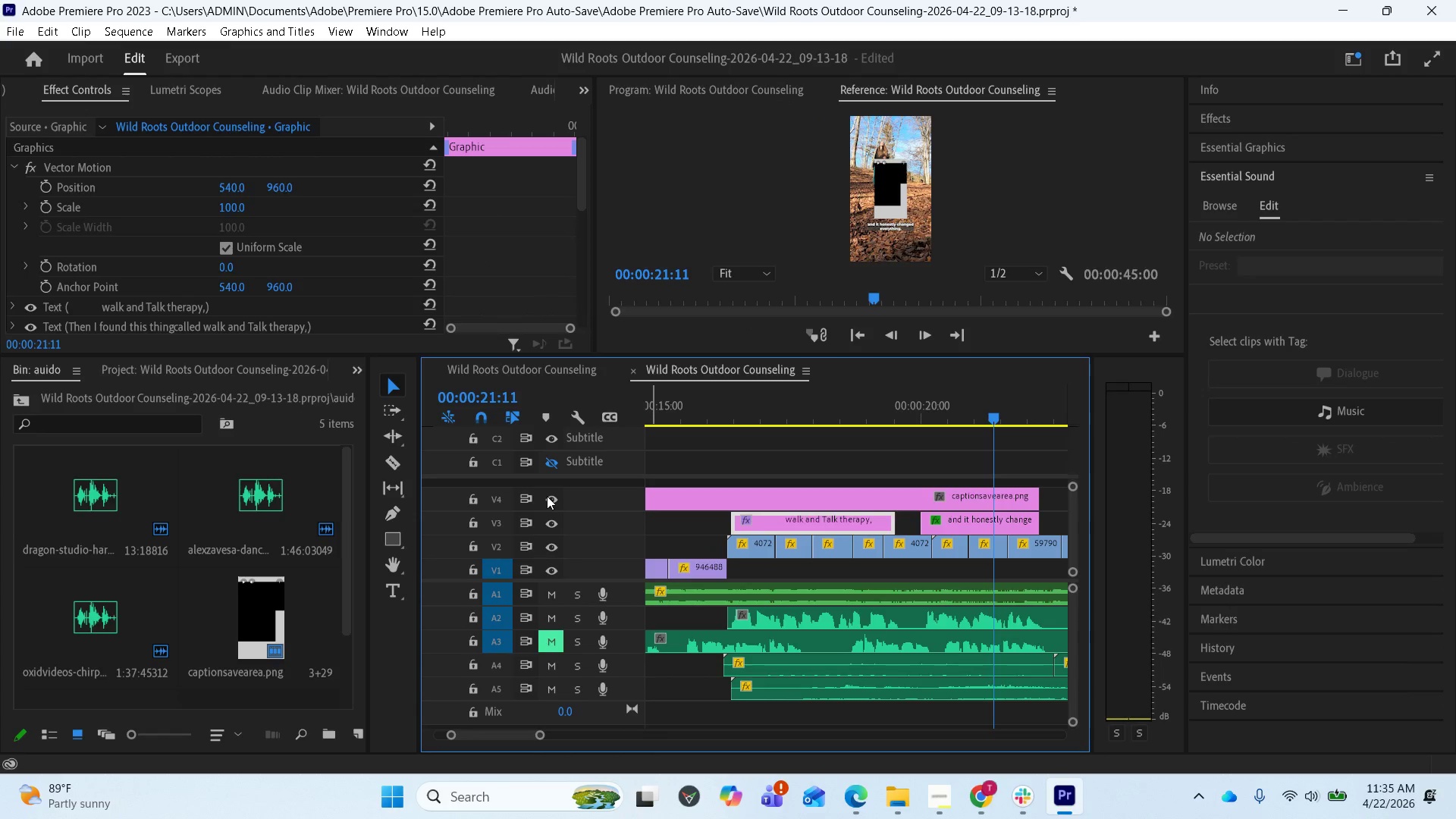 
left_click([547, 496])
 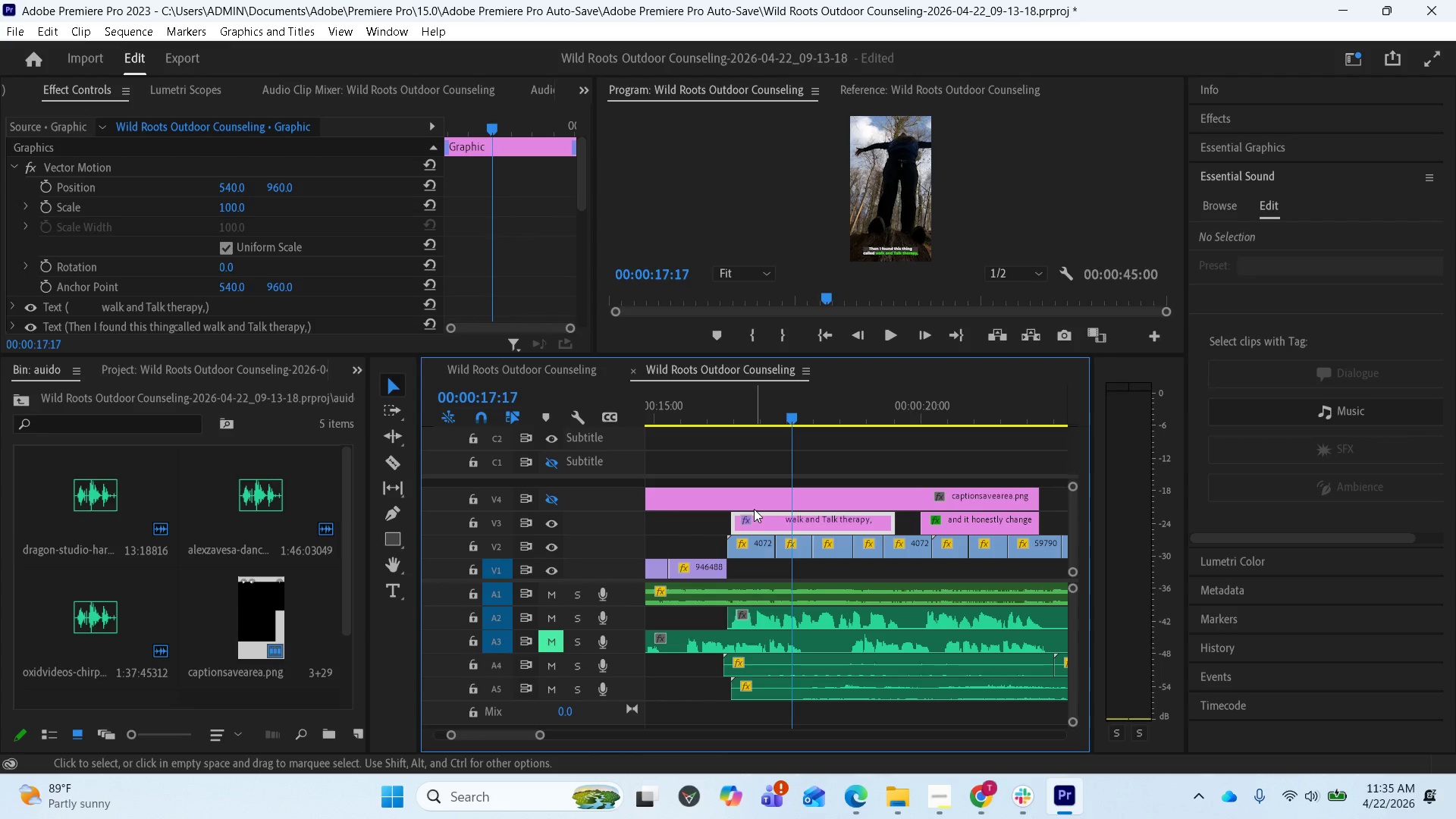 
left_click([768, 520])
 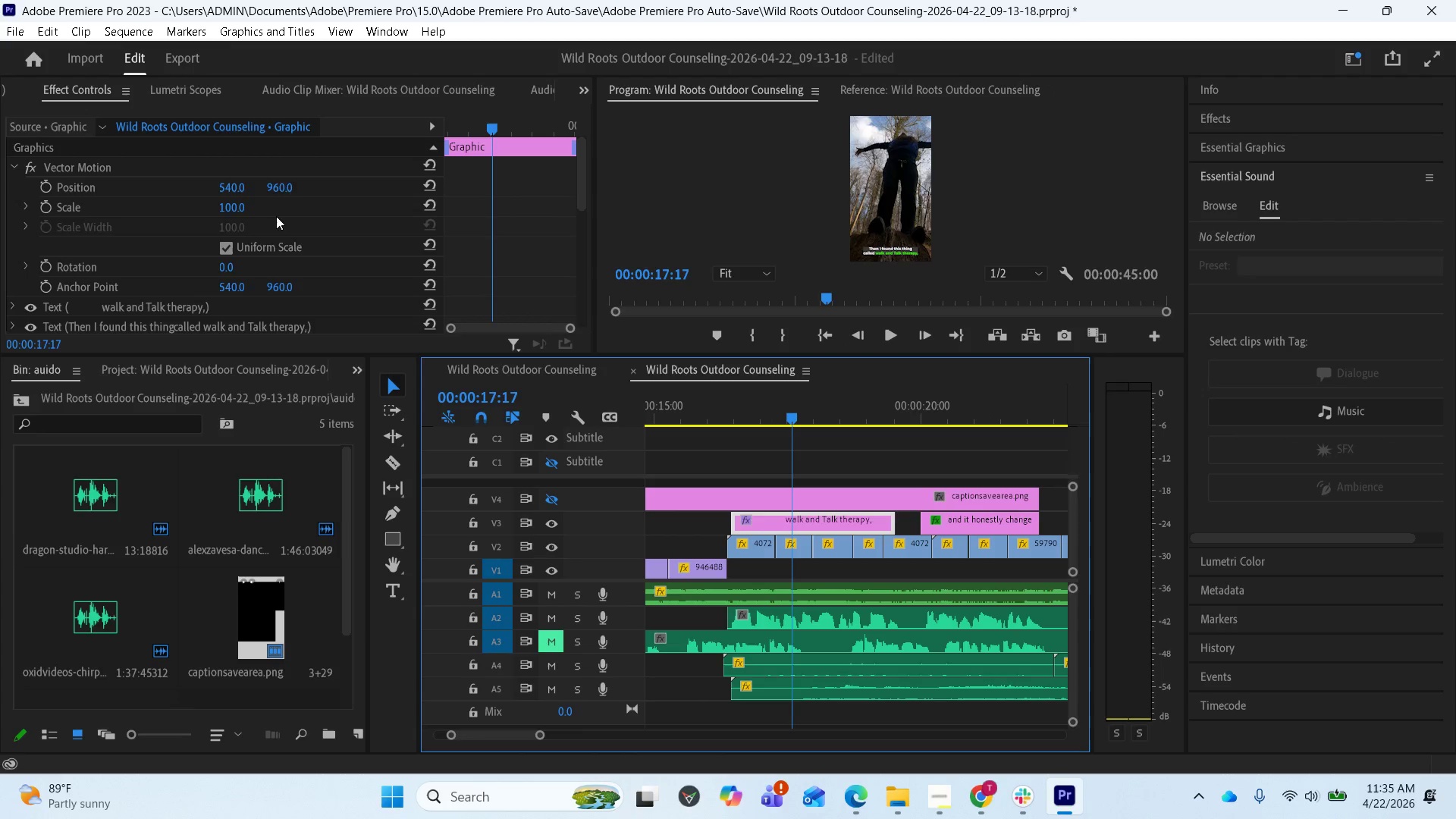 
left_click([284, 186])
 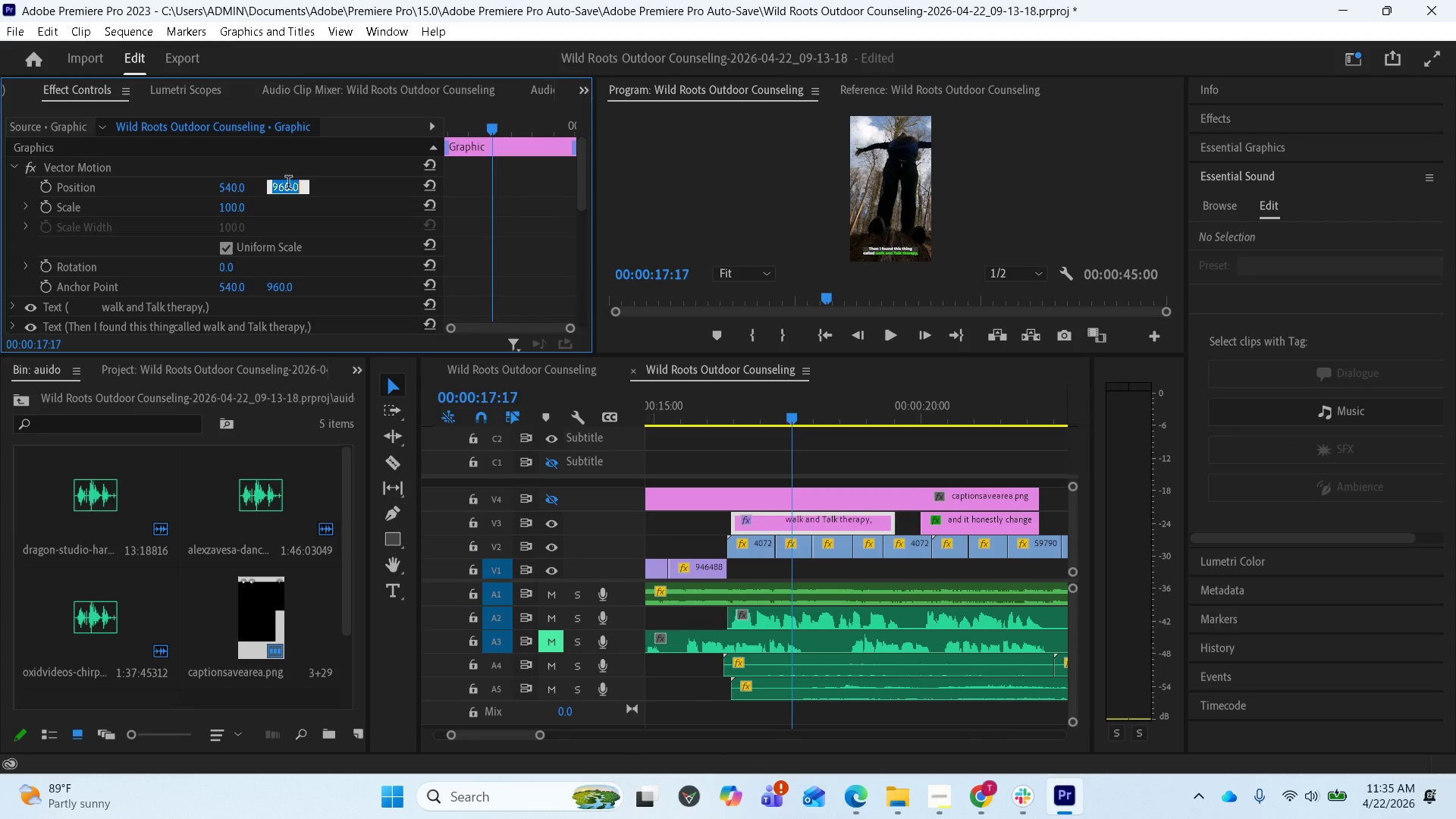 
key(Control+V)
 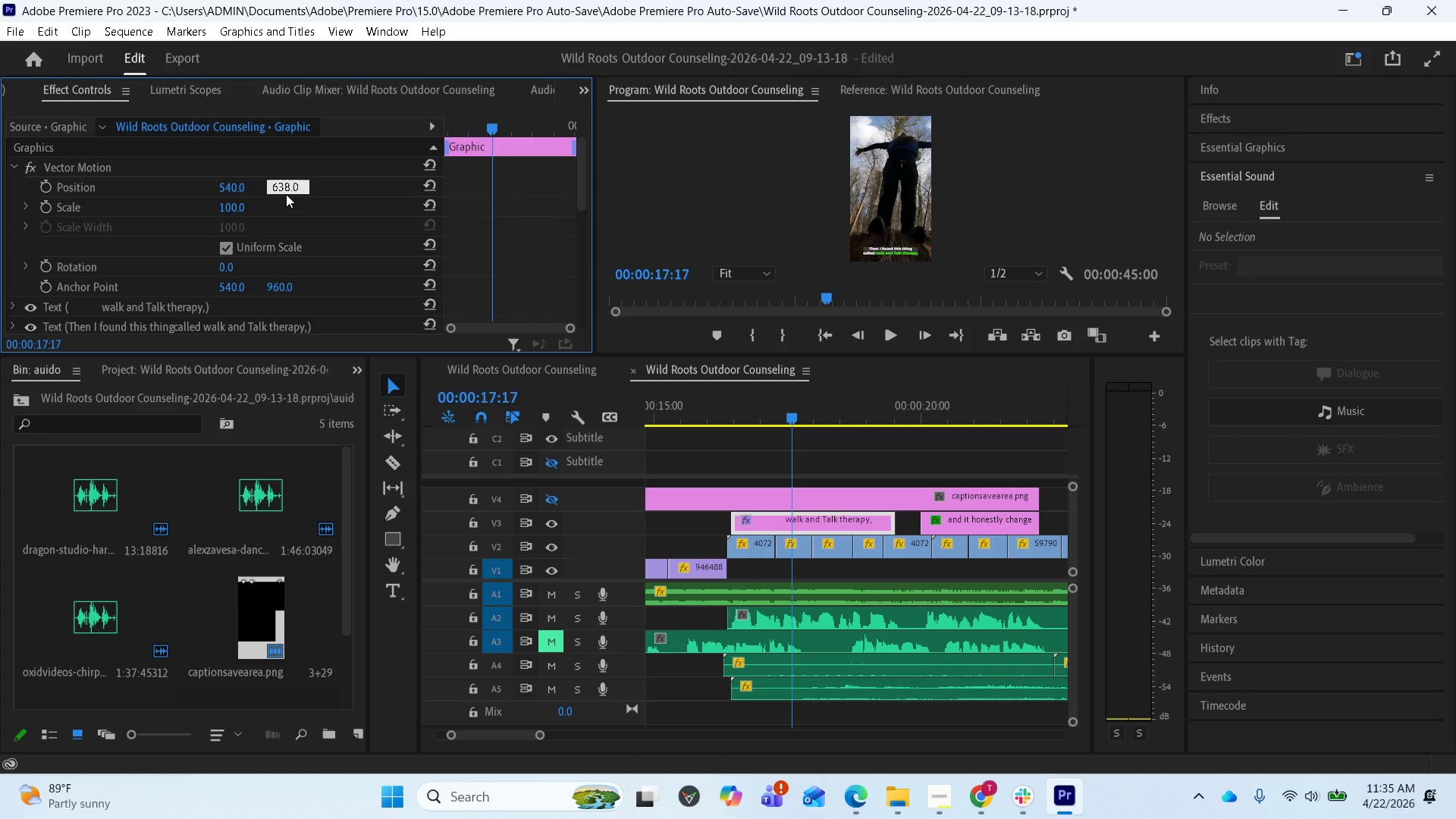 
key(Enter)
 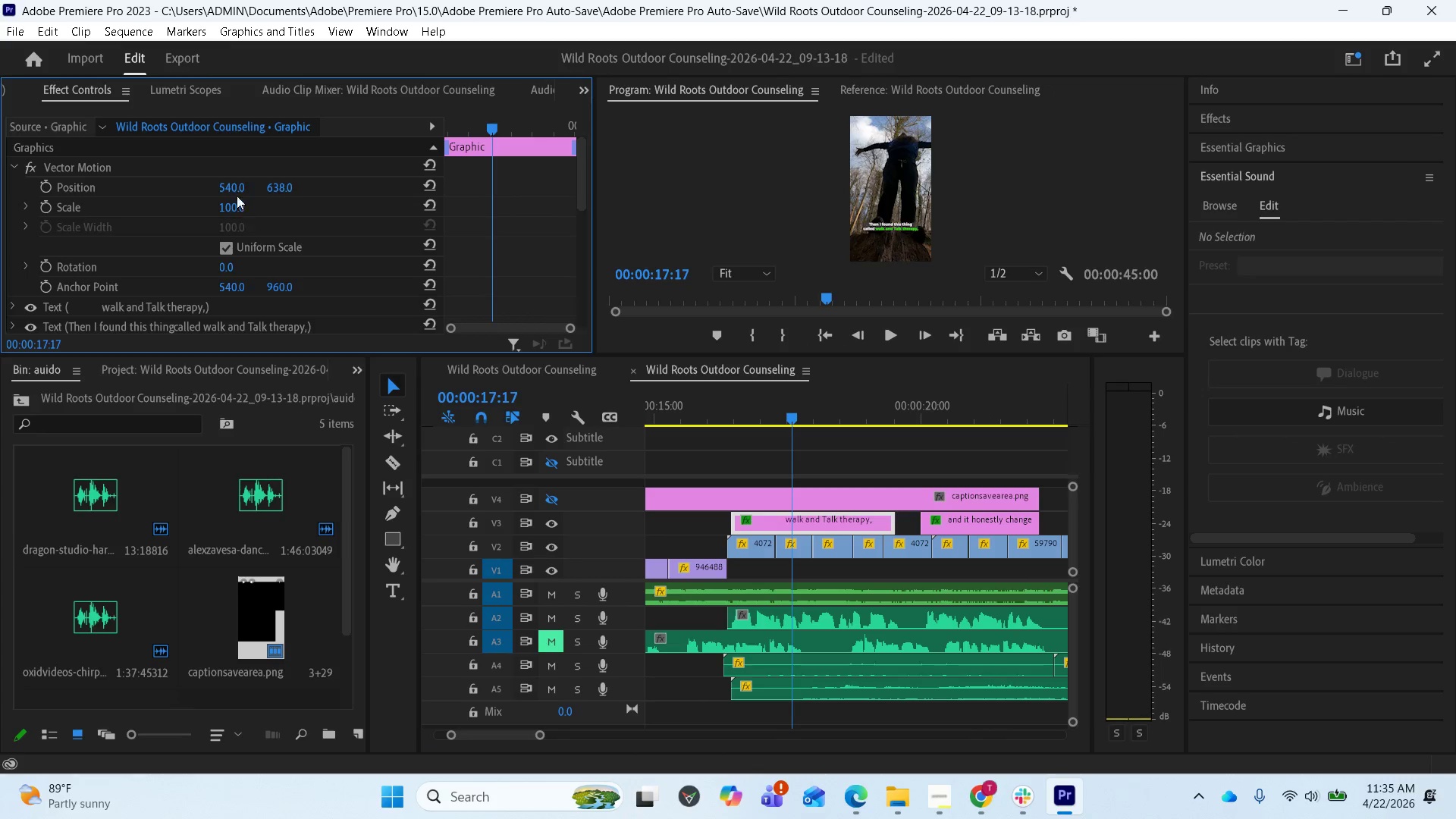 
left_click_drag(start_coordinate=[236, 189], to_coordinate=[183, 180])
 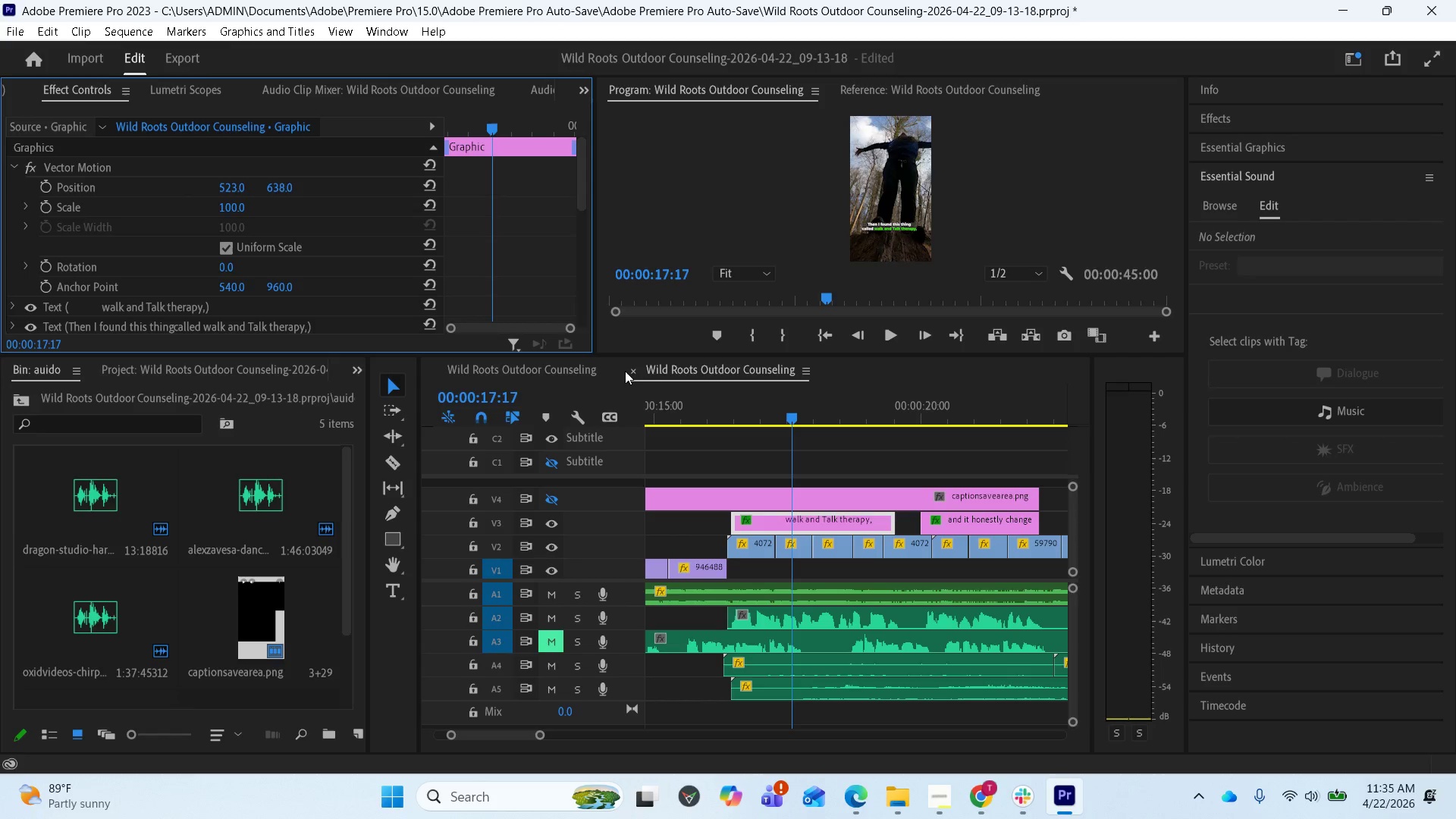 
wait(5.47)
 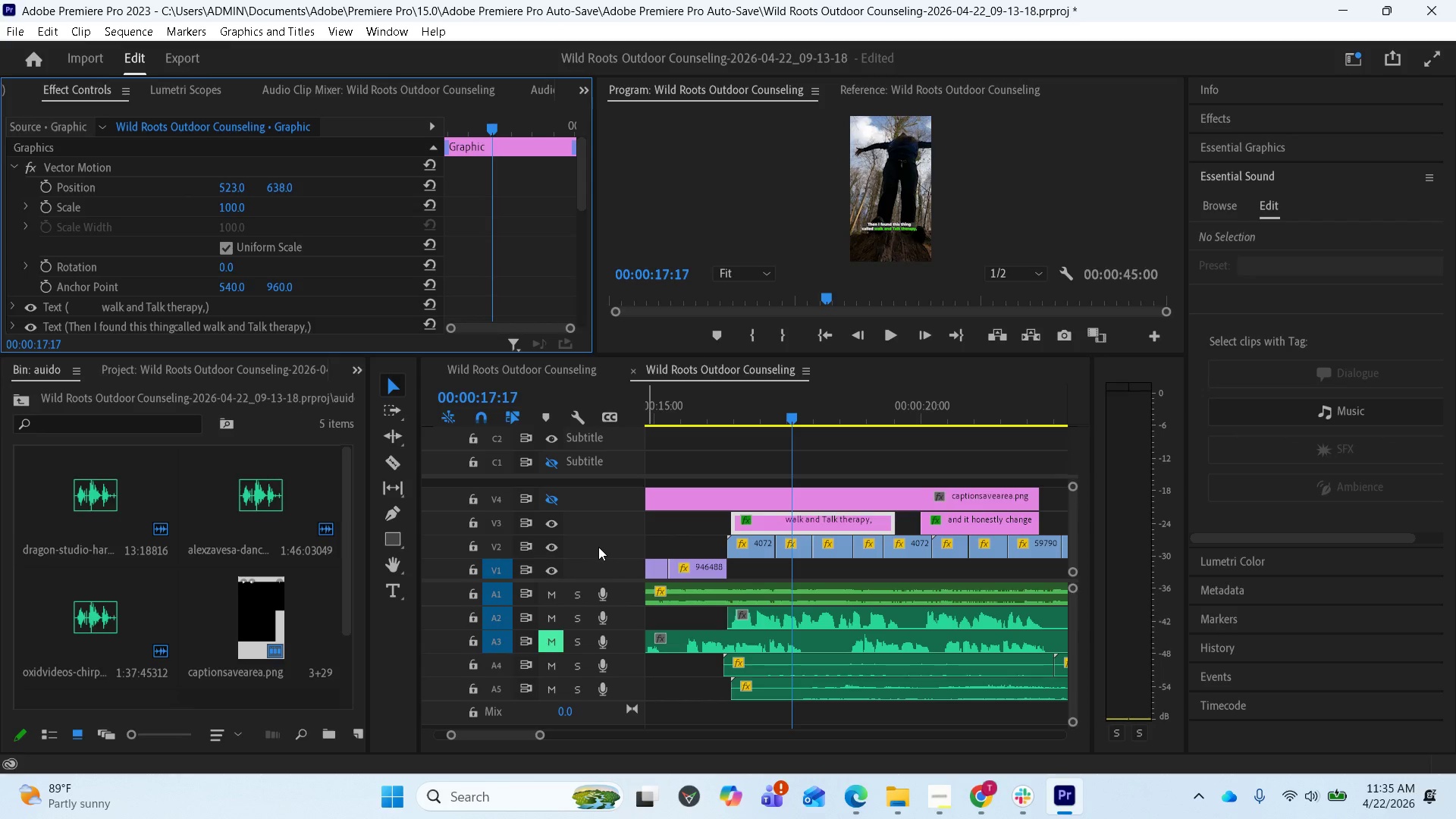 
scroll: coordinate [677, 528], scroll_direction: up, amount: 9.0
 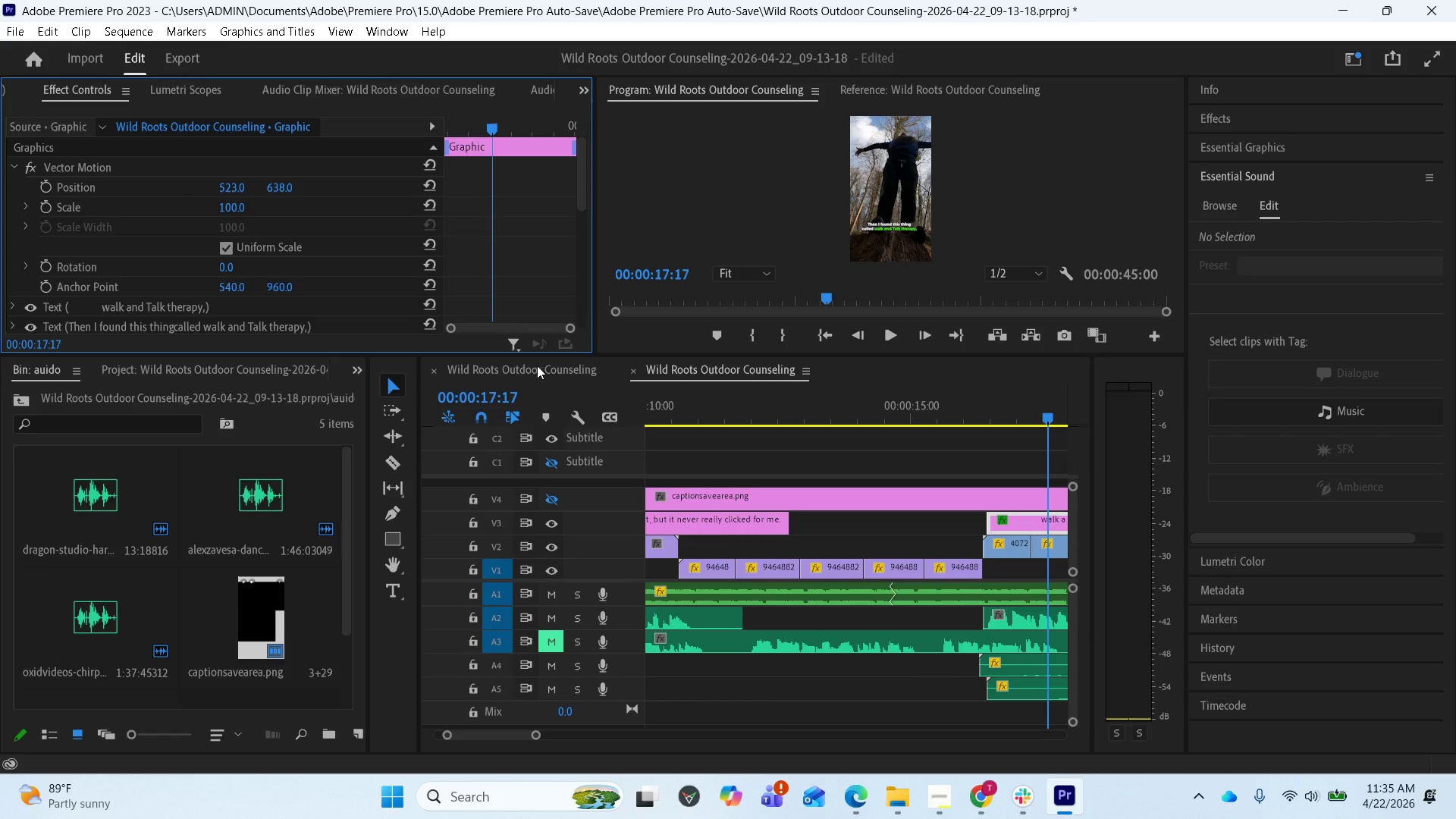 
left_click([536, 361])
 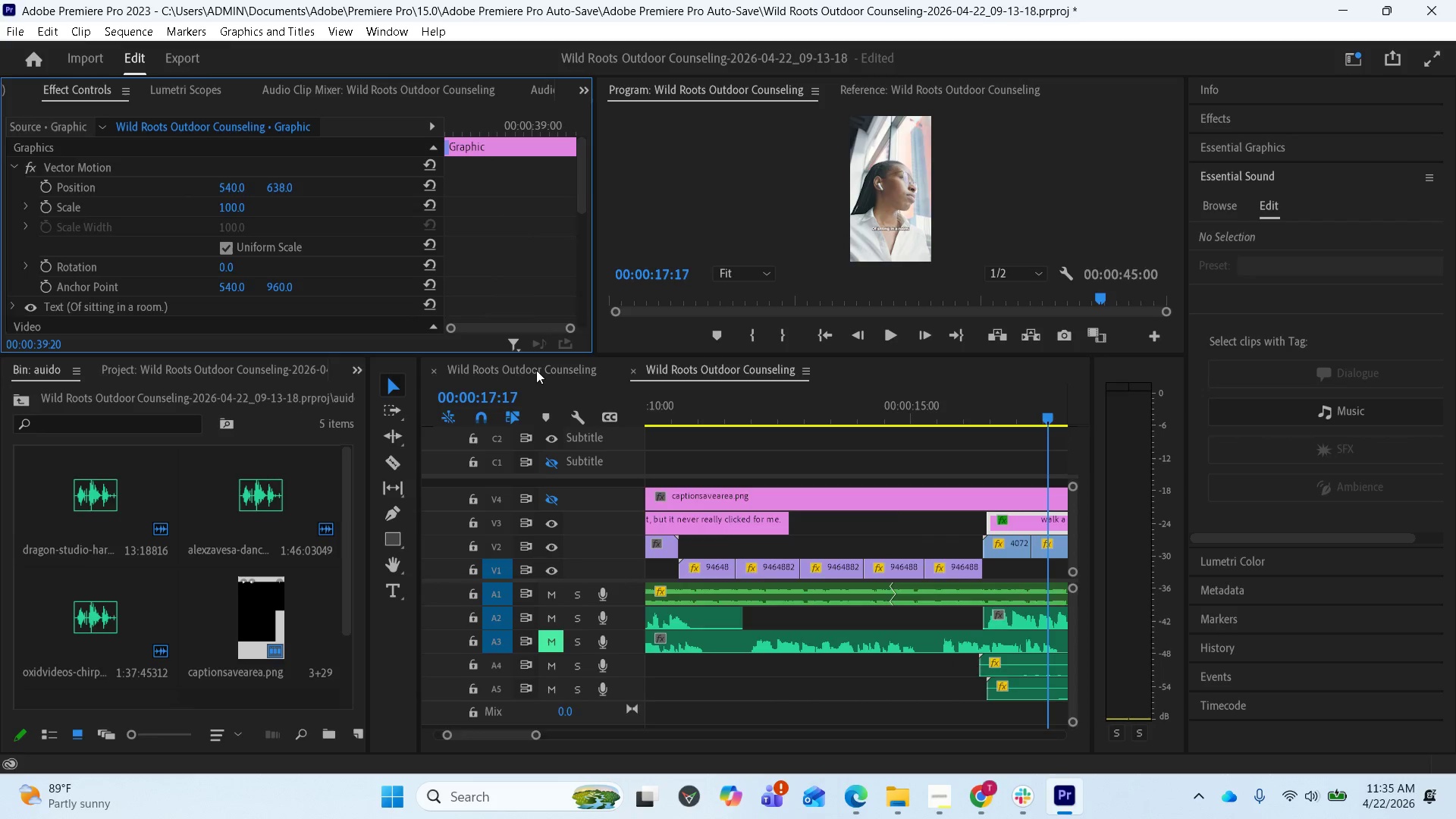 
left_click([536, 370])
 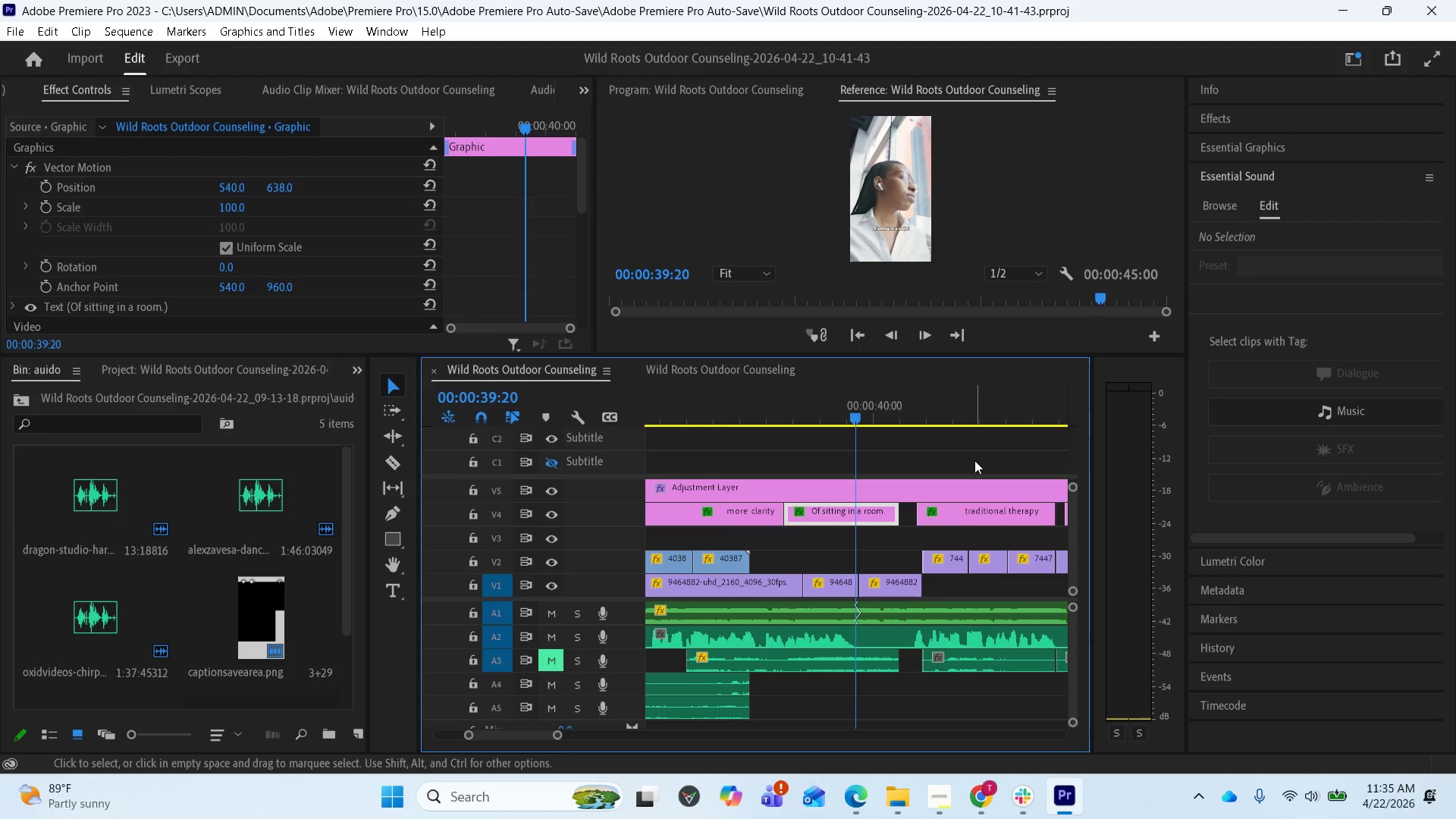 
left_click([974, 414])
 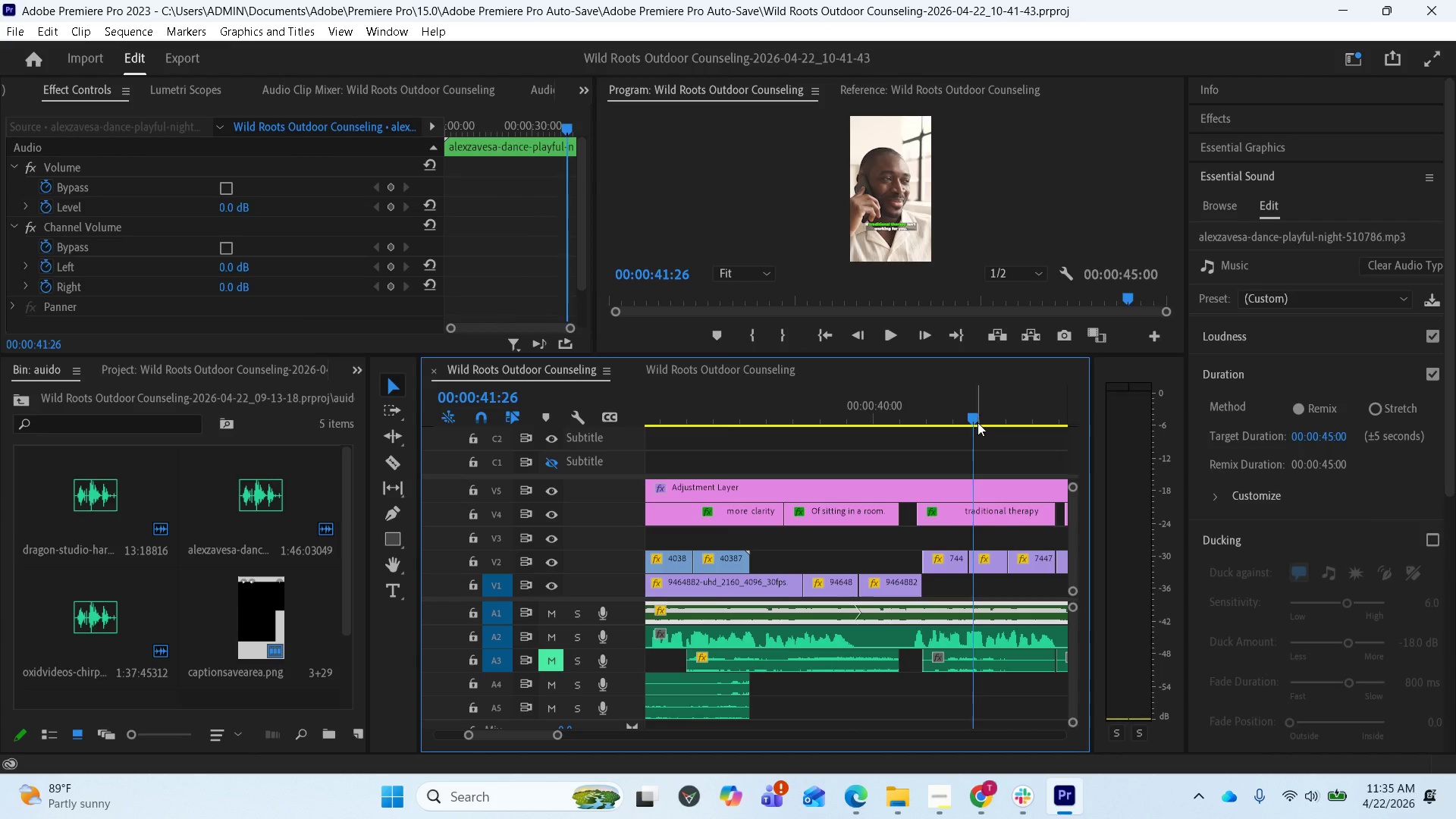 
scroll: coordinate [811, 498], scroll_direction: up, amount: 36.0
 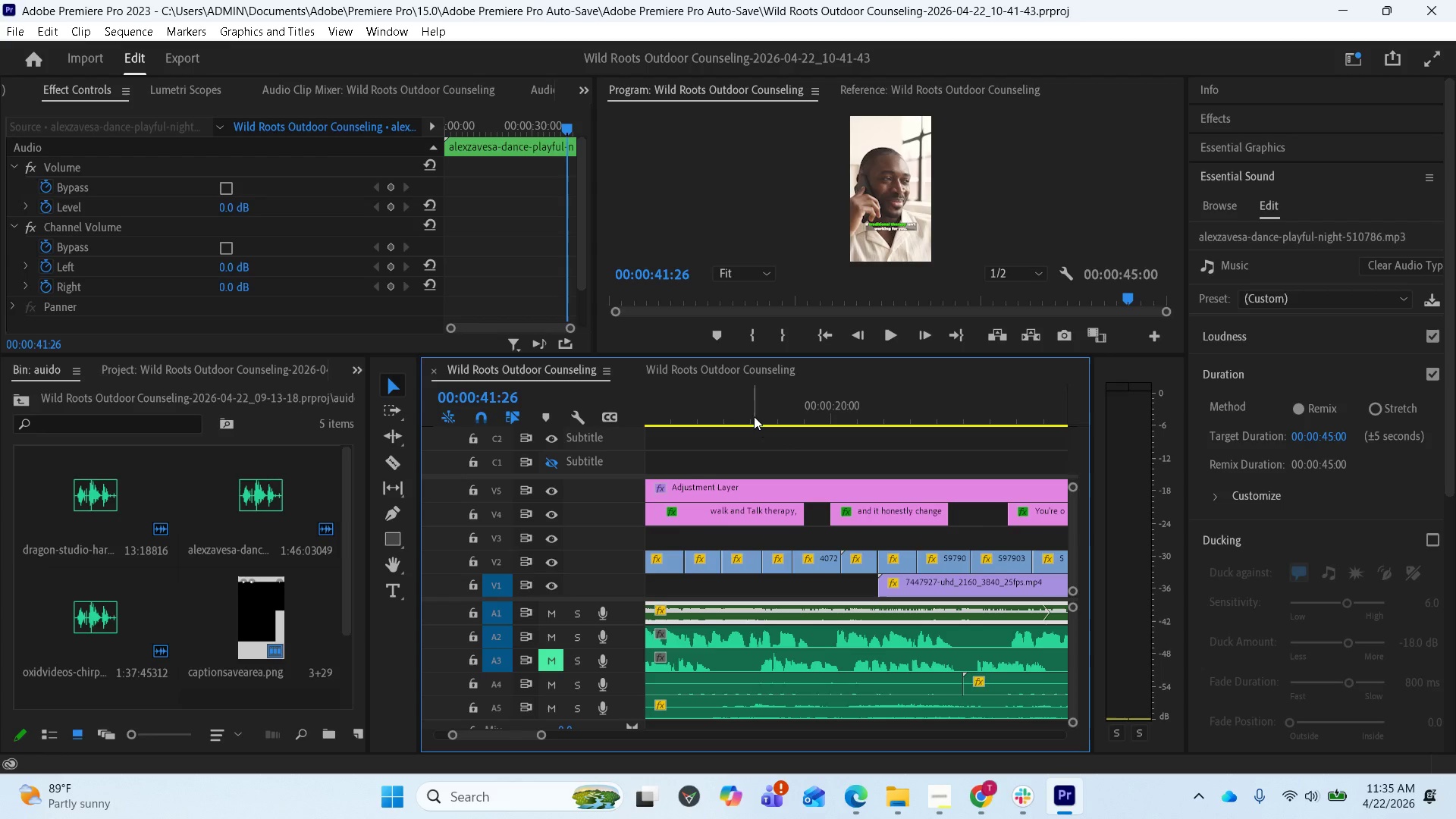 
left_click([752, 411])
 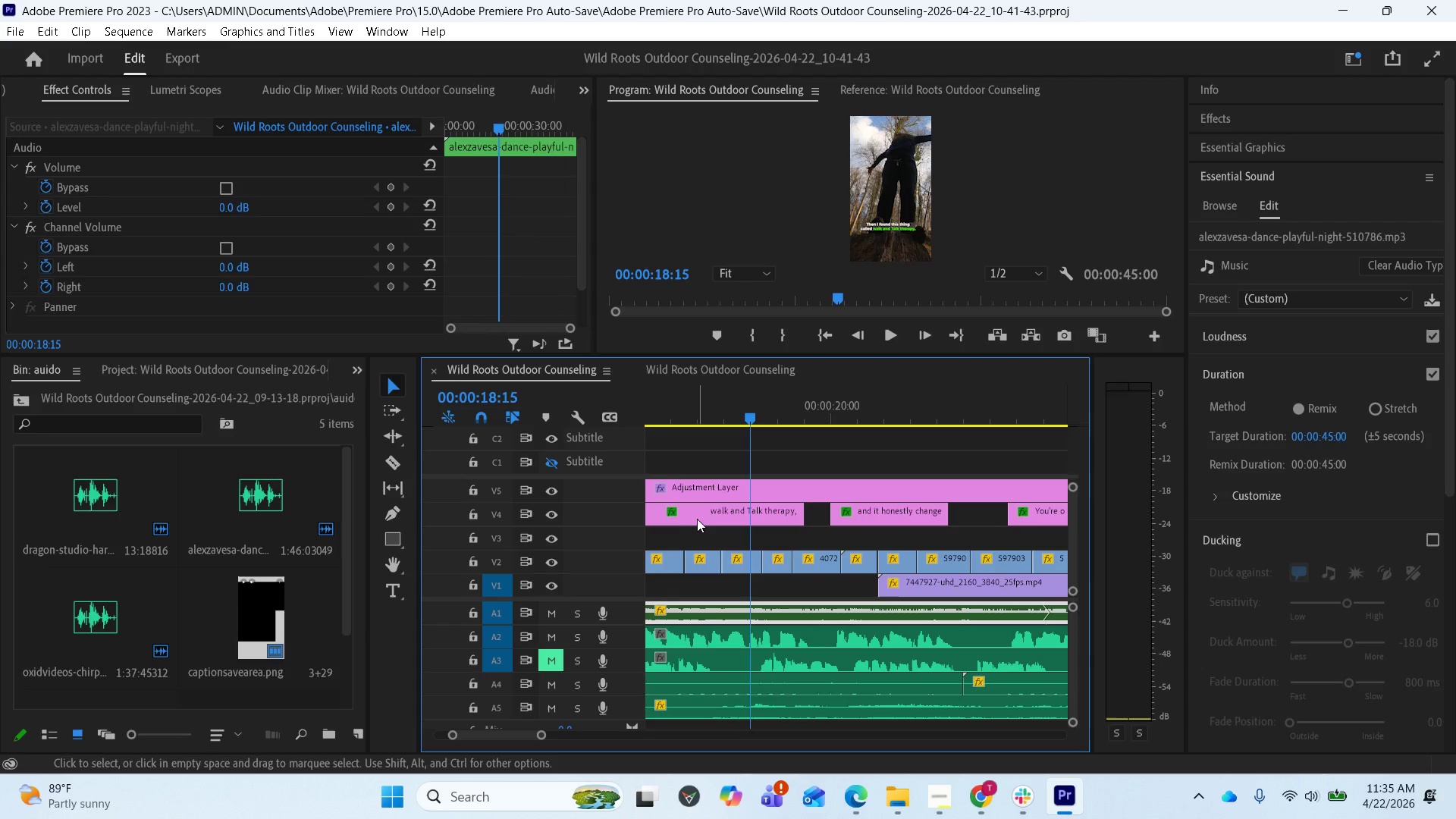 
left_click([700, 512])
 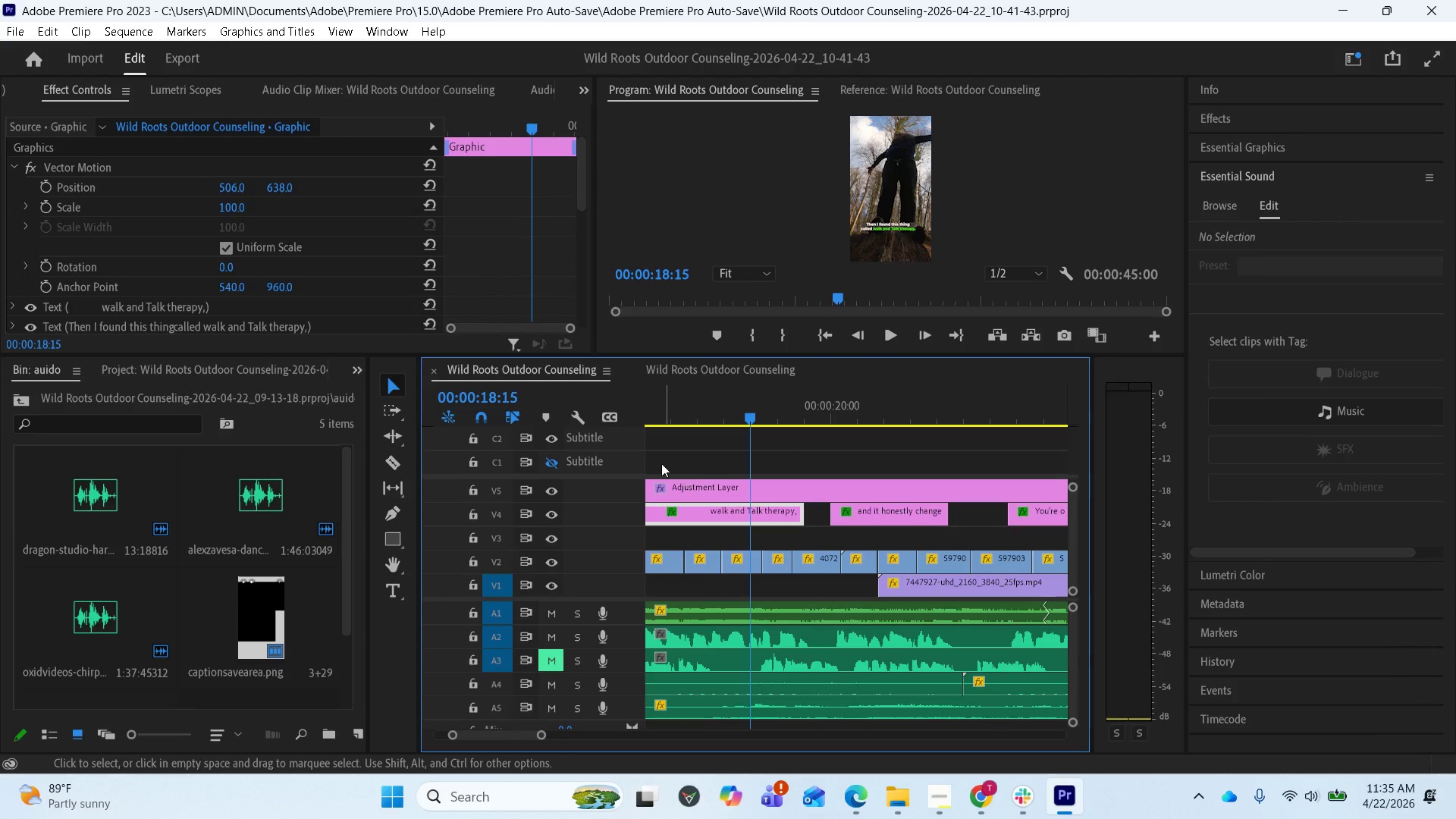 
wait(5.39)
 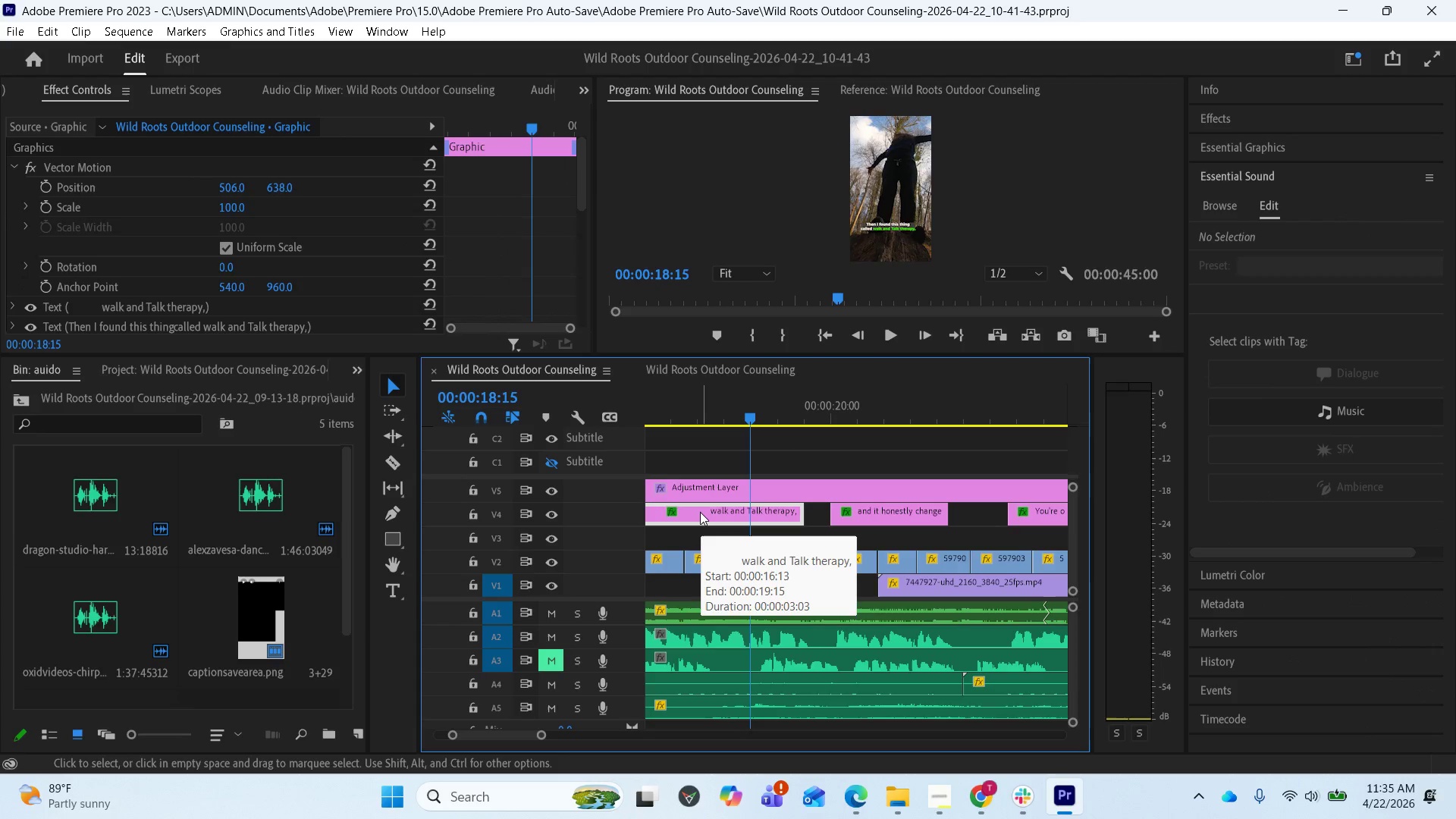 
left_click([676, 362])
 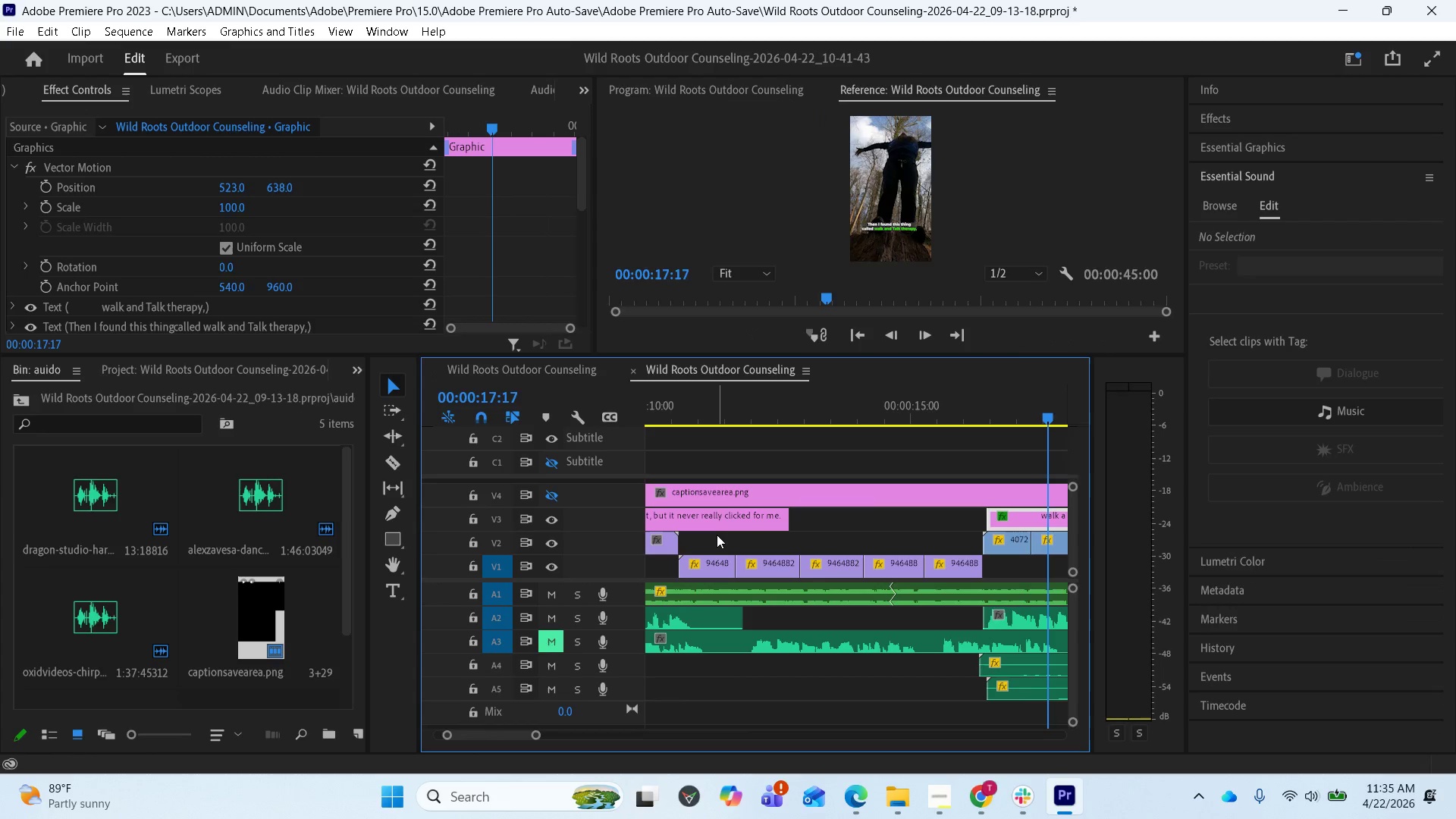 
scroll: coordinate [726, 529], scroll_direction: down, amount: 9.0
 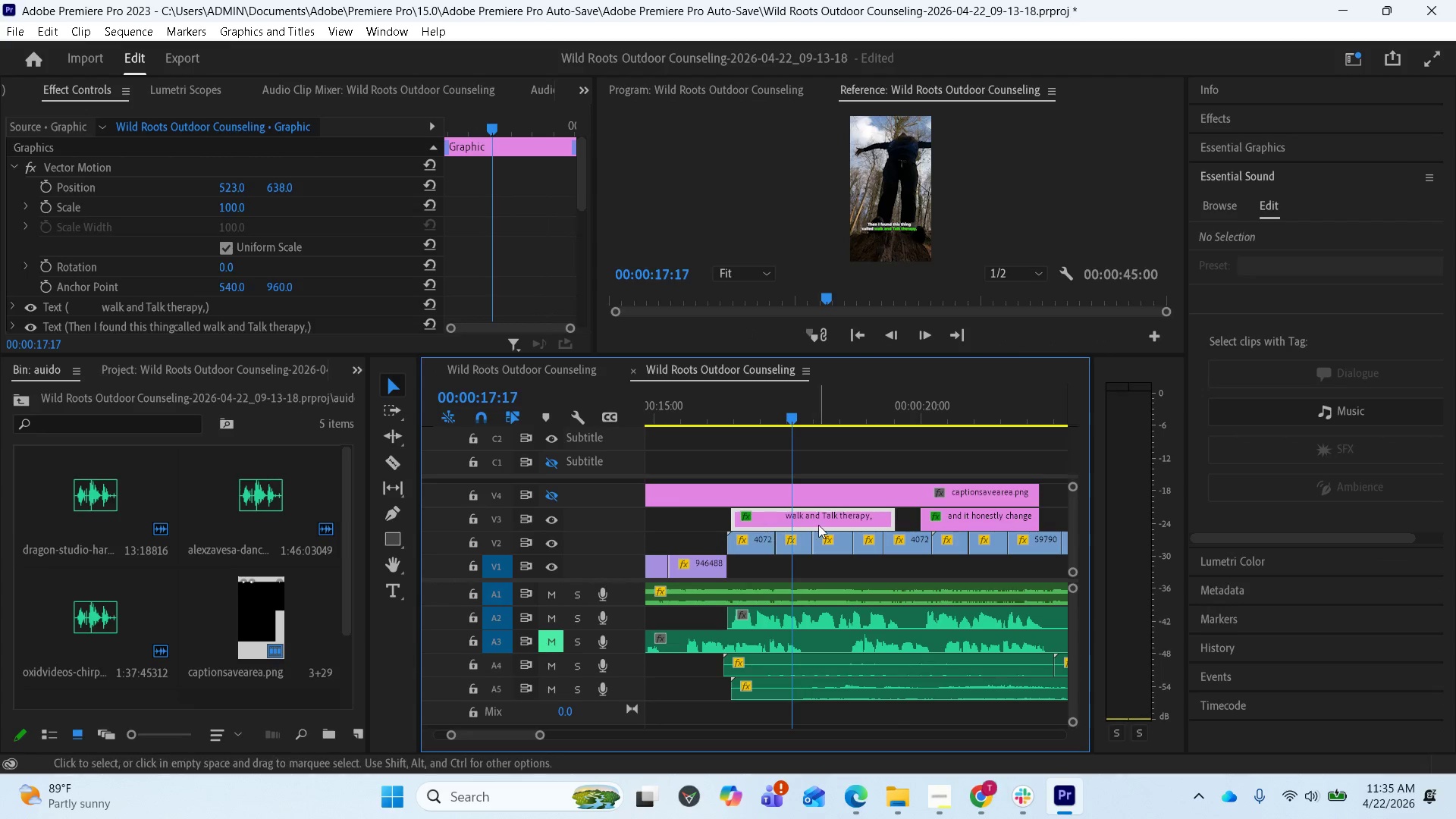 
mouse_move([821, 510])
 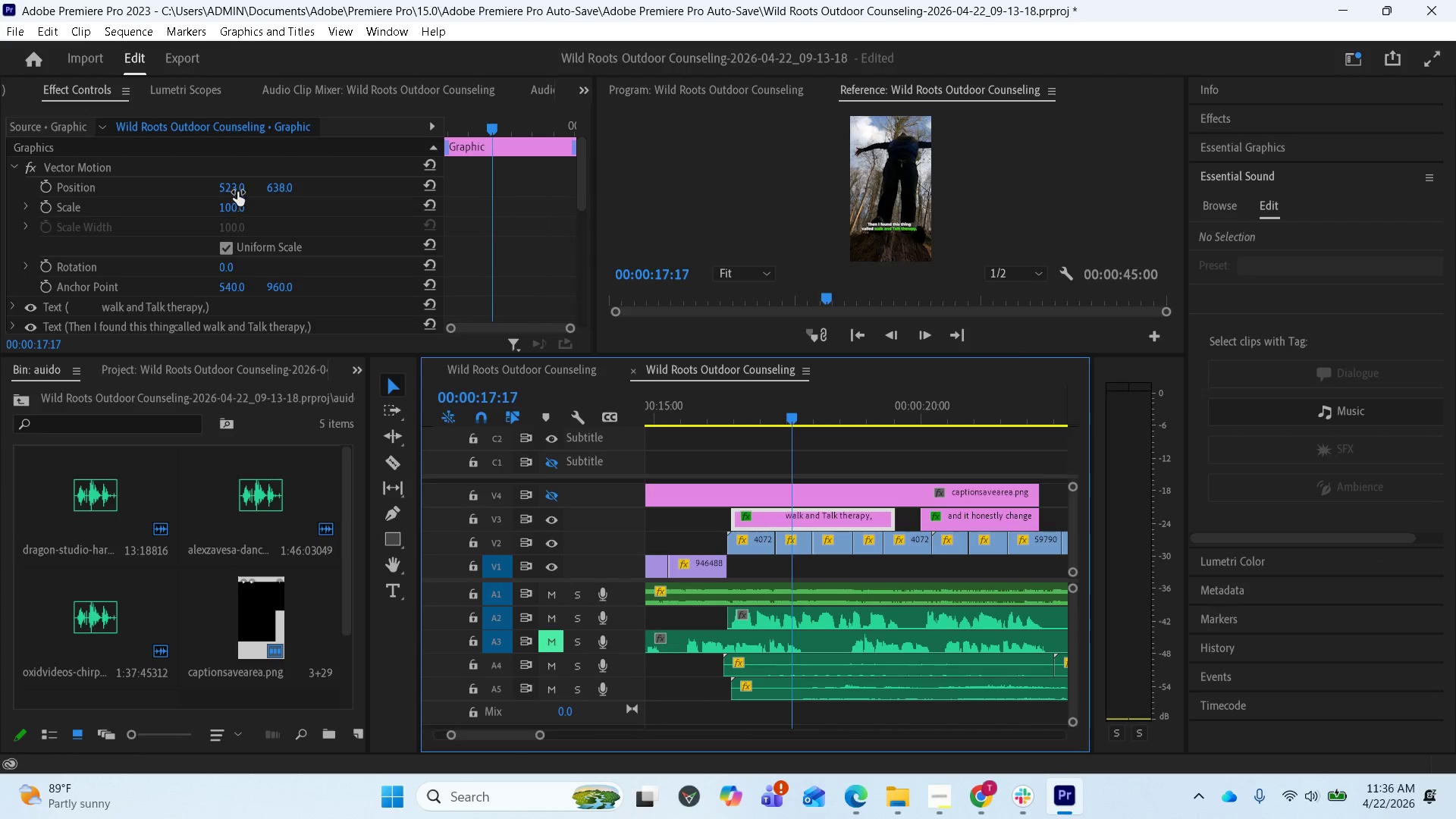 
left_click([237, 190])
 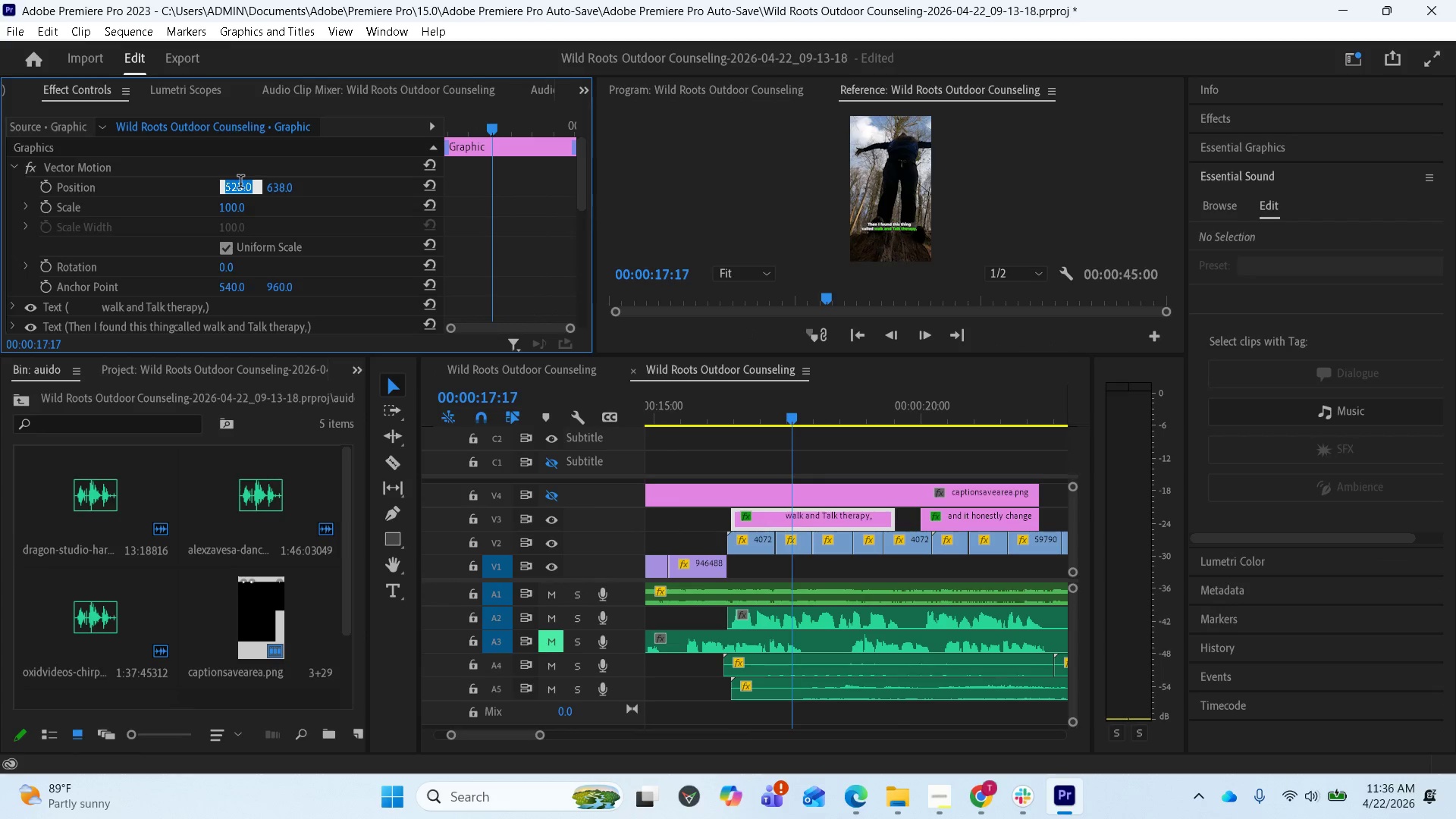 
type(506)
 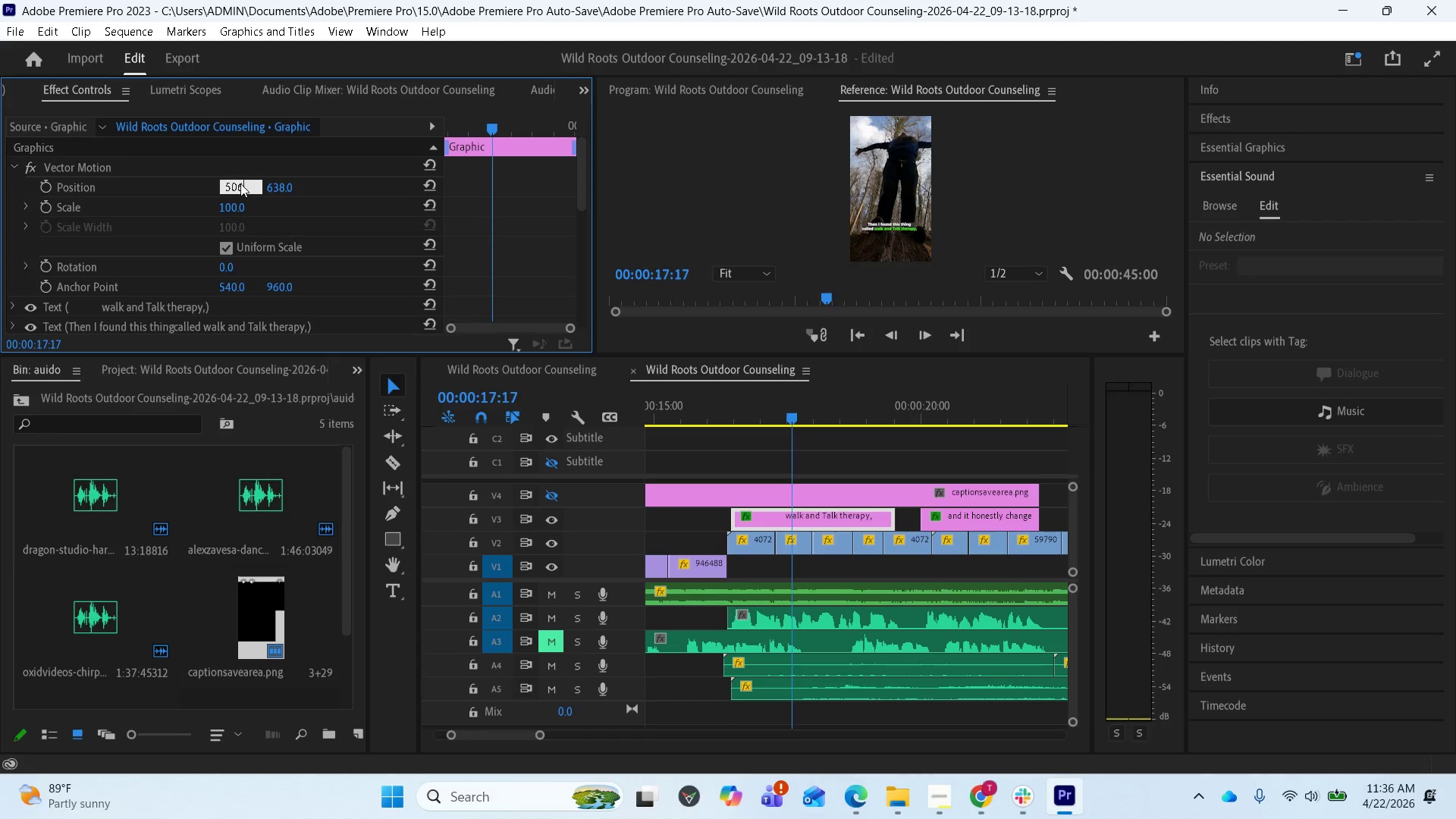 
key(Enter)
 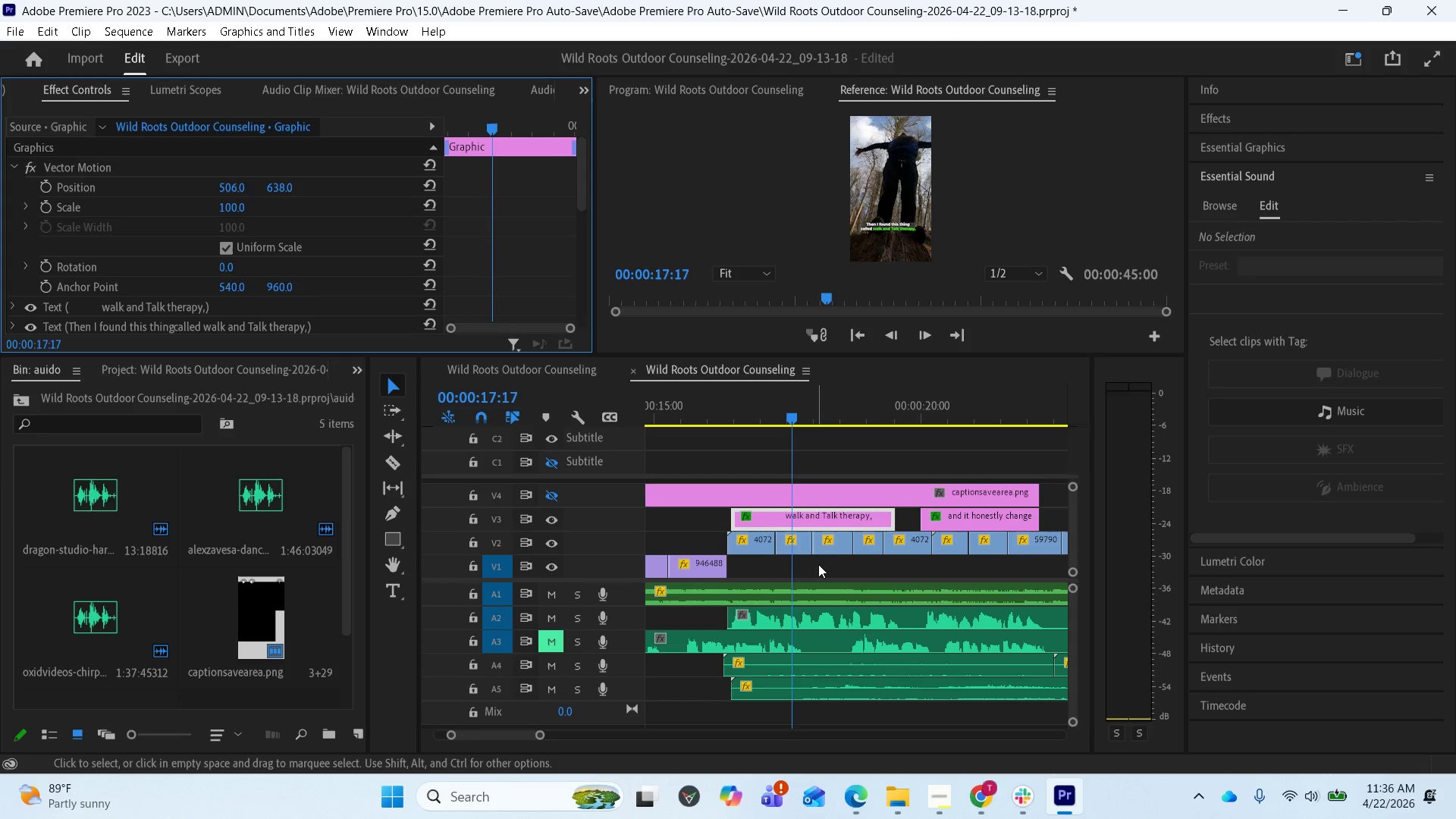 
scroll: coordinate [767, 524], scroll_direction: up, amount: 11.0
 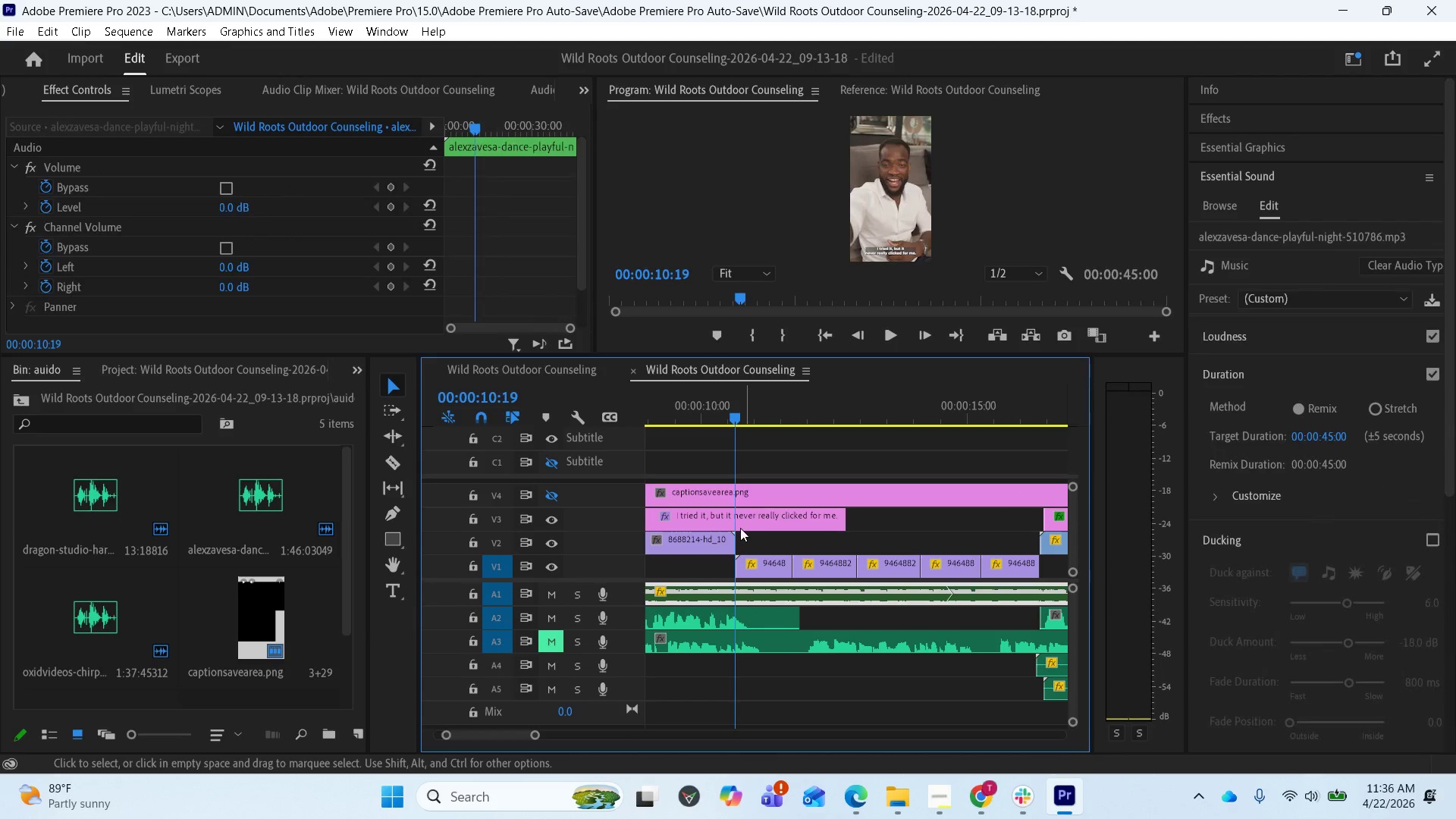 
left_click([729, 519])
 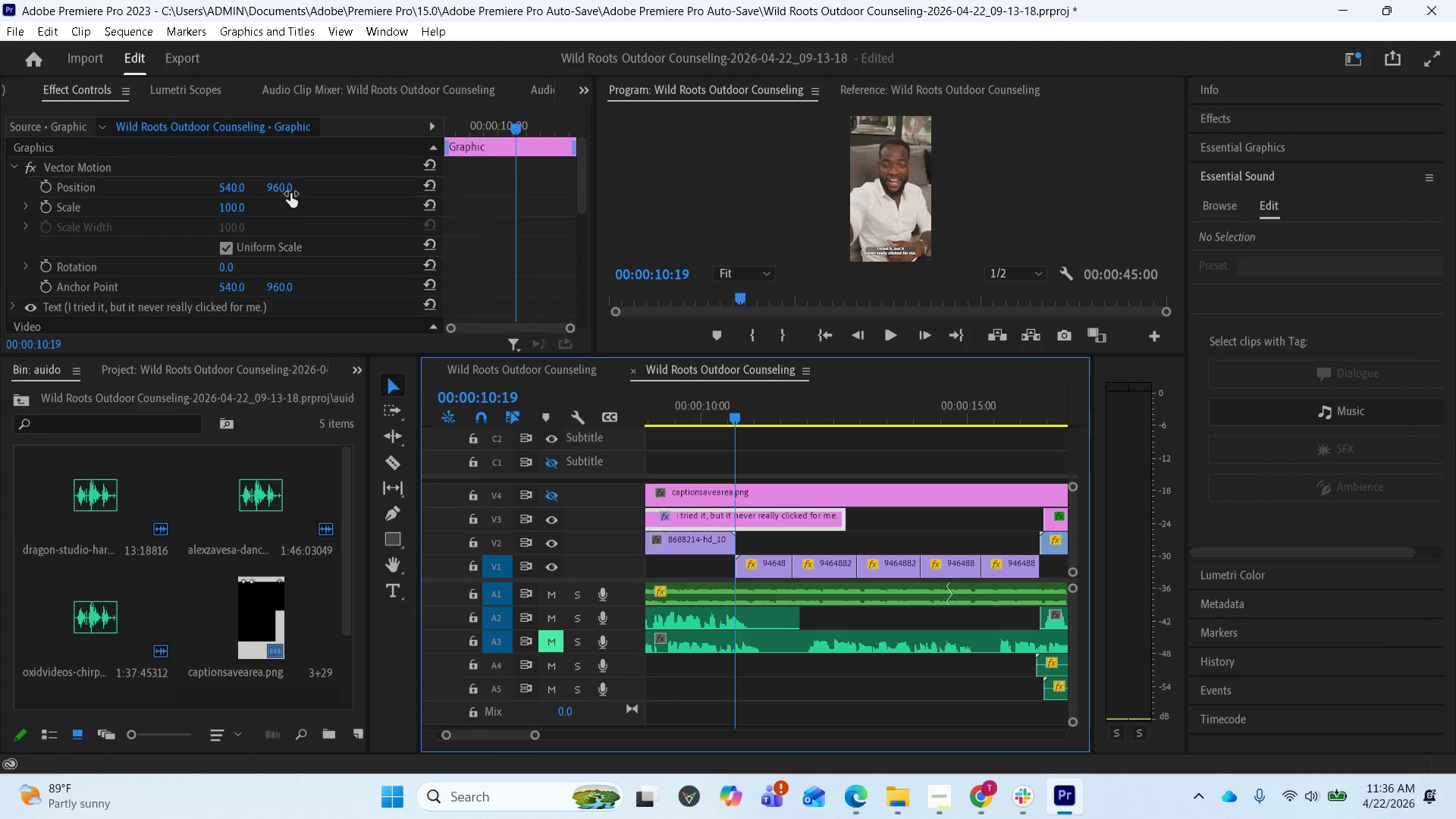 
left_click([284, 190])
 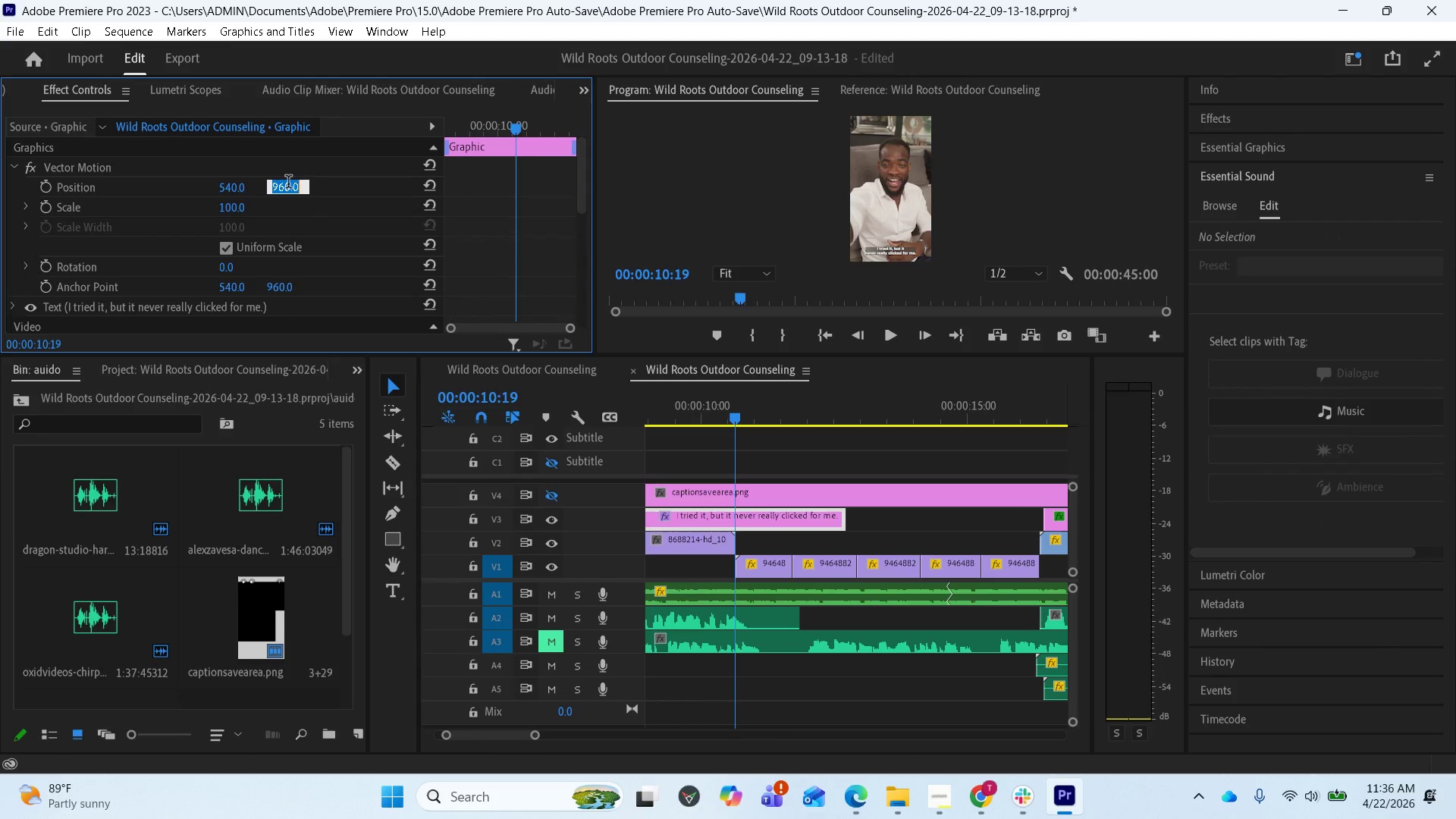 
key(Control+V)
 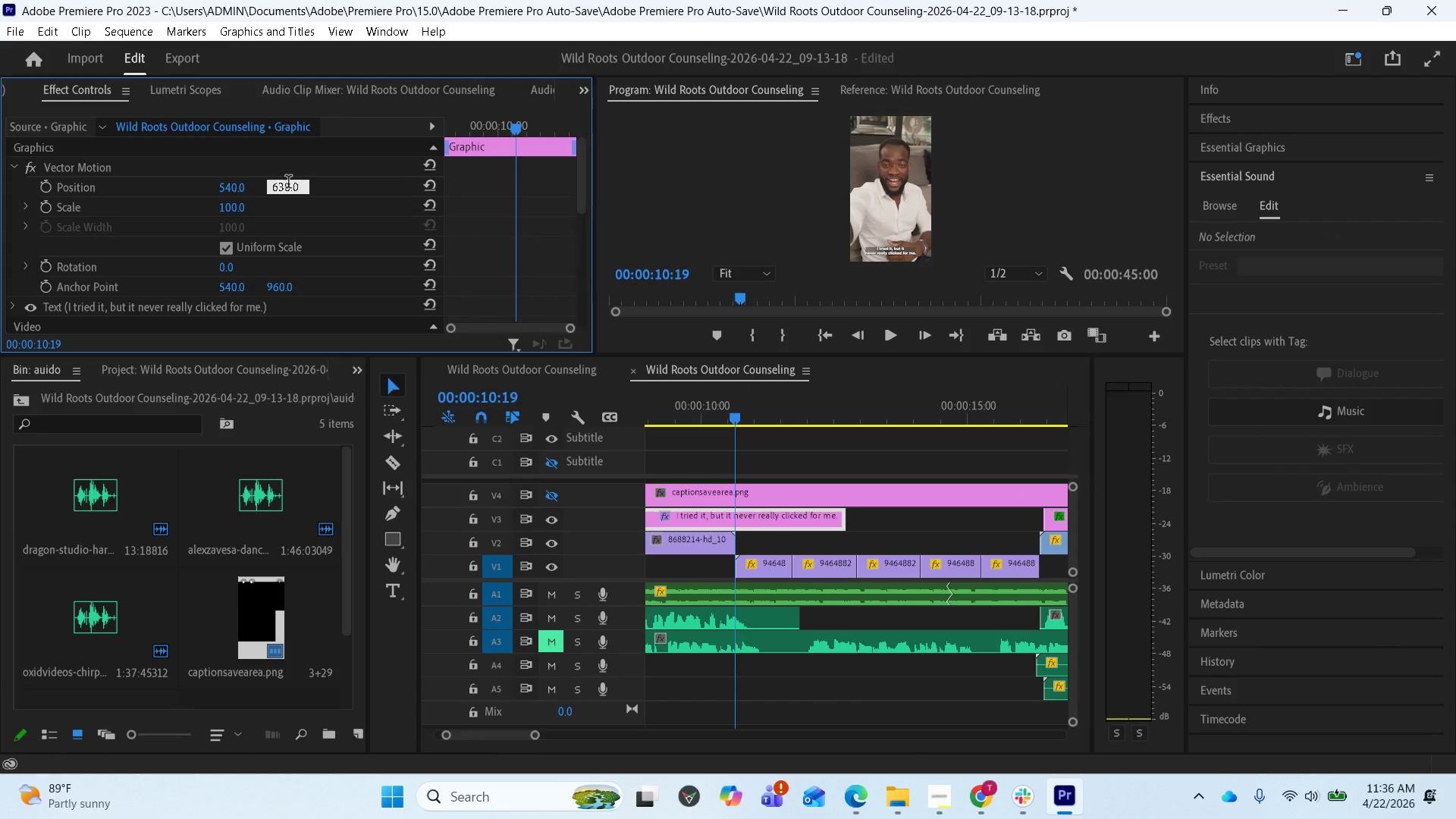 
key(Enter)
 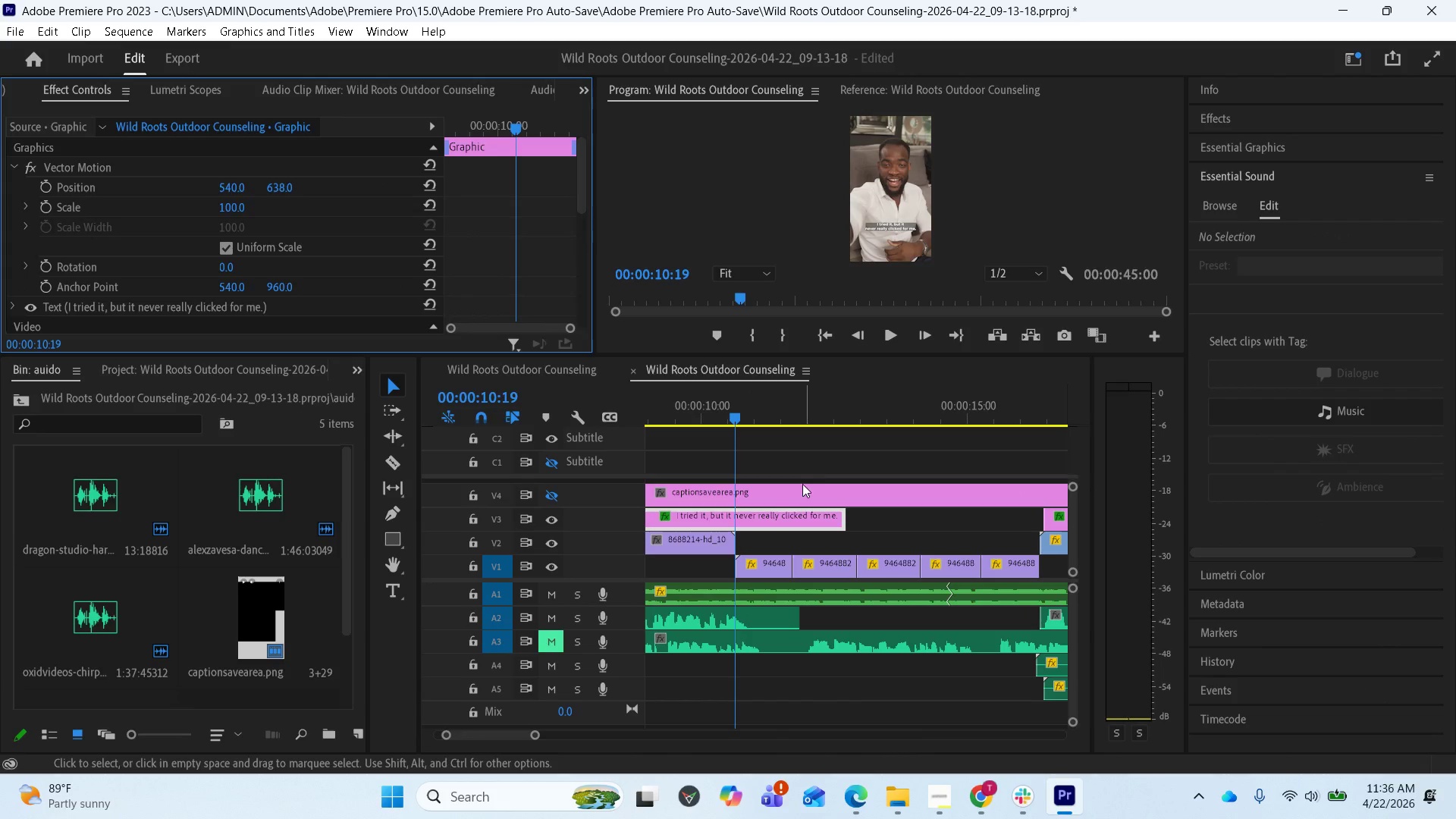 
scroll: coordinate [756, 501], scroll_direction: up, amount: 12.0
 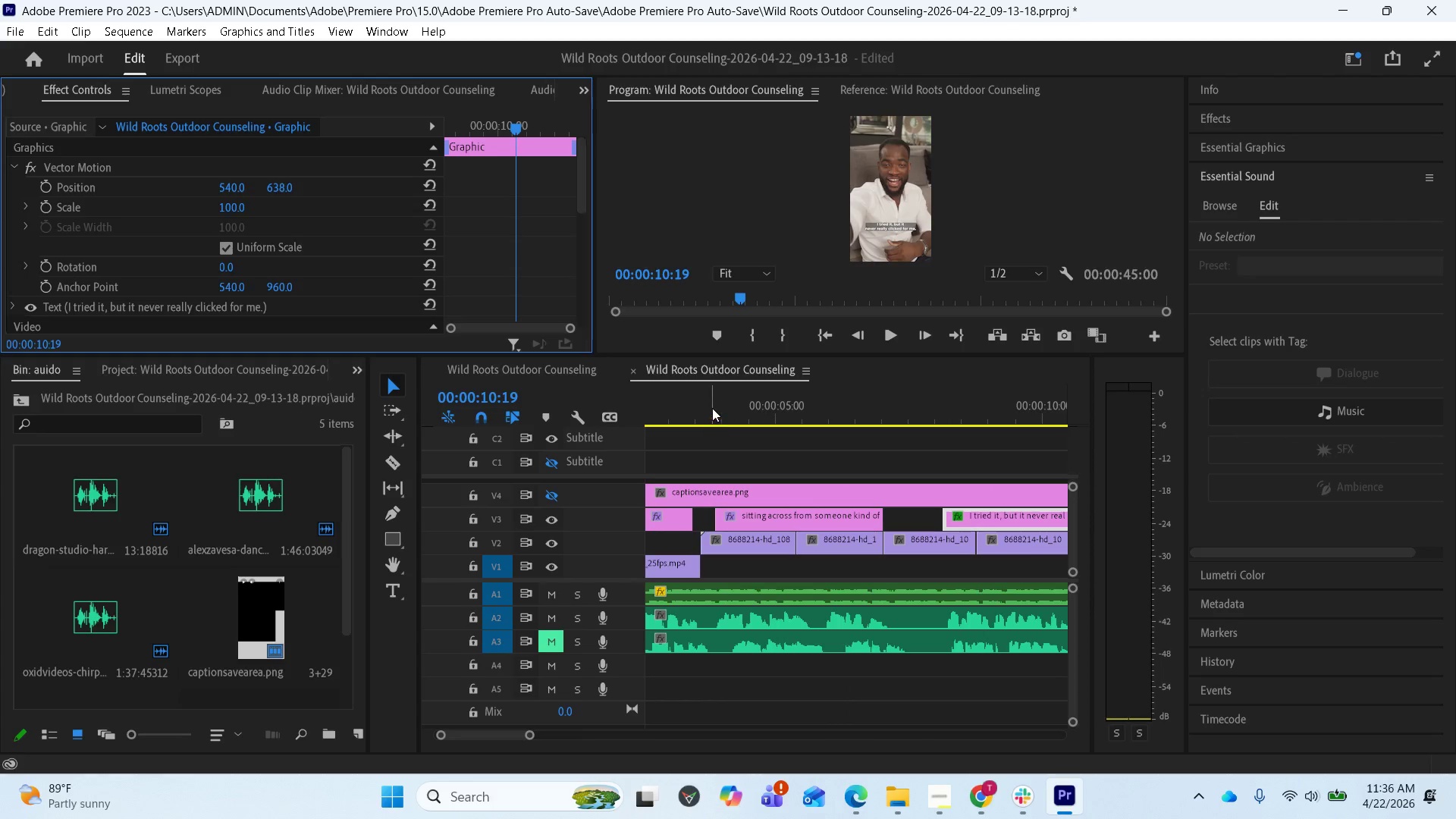 
left_click([712, 408])
 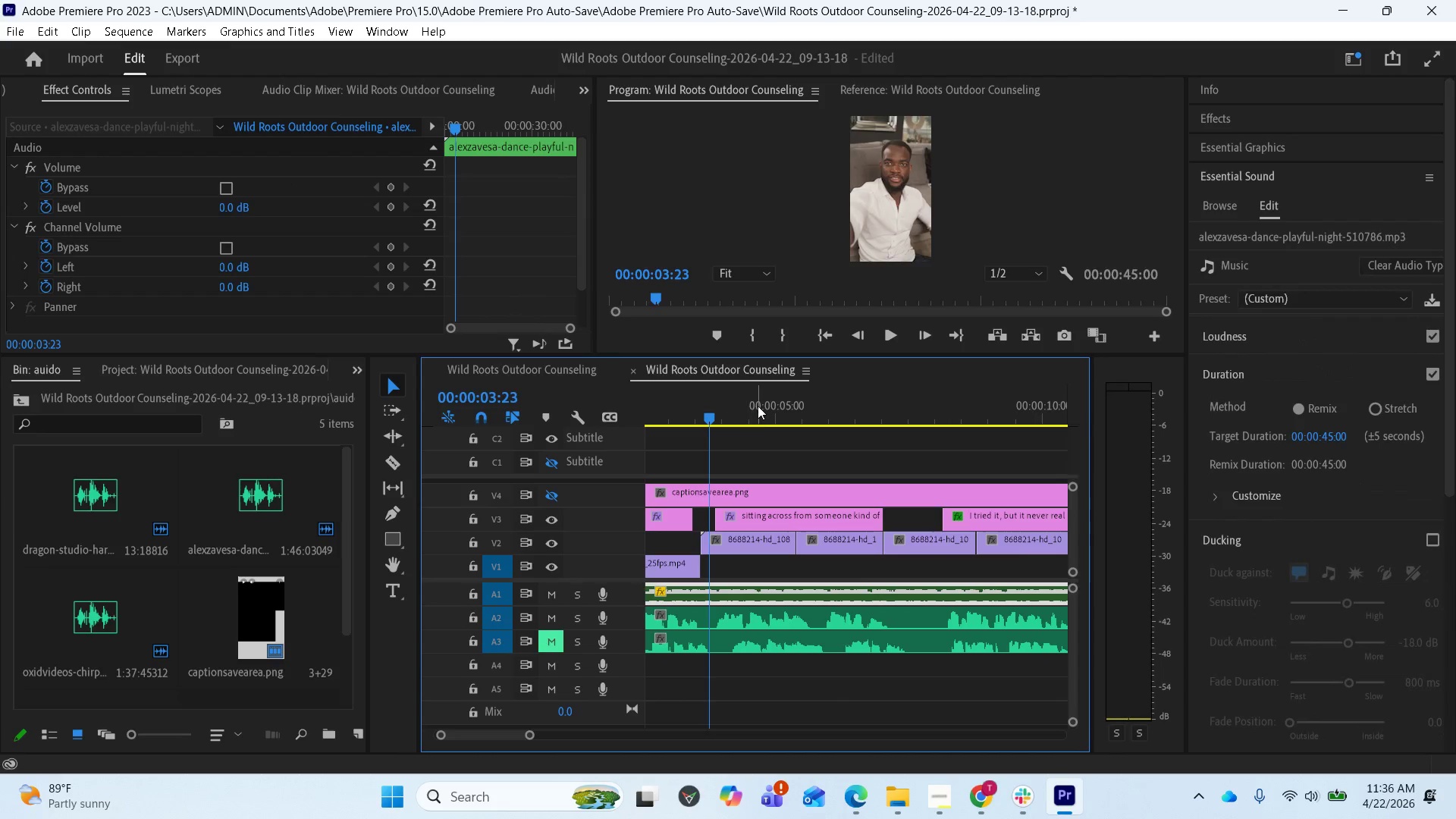 
left_click([758, 404])
 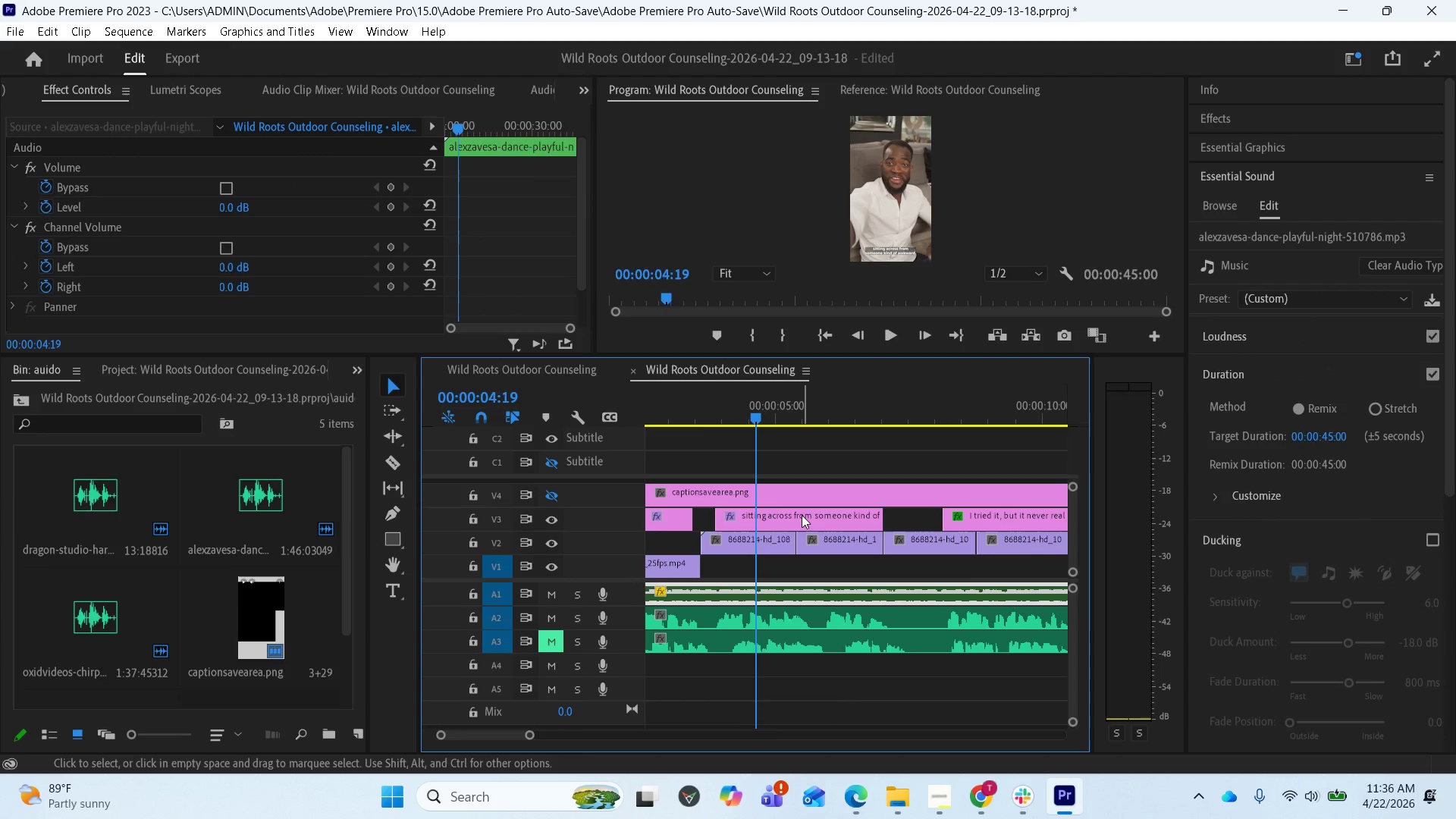 
left_click([802, 515])
 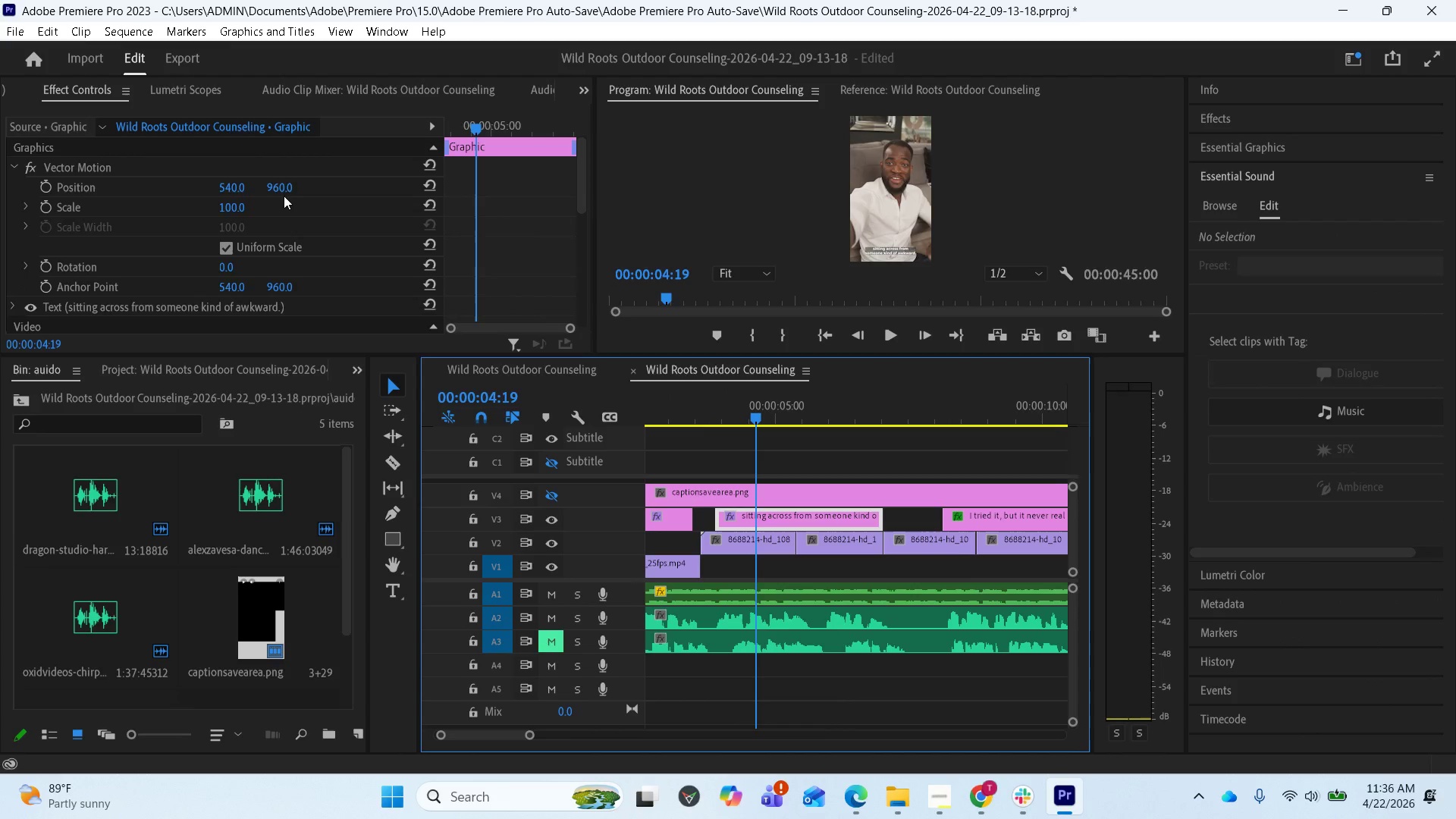 
left_click([280, 189])
 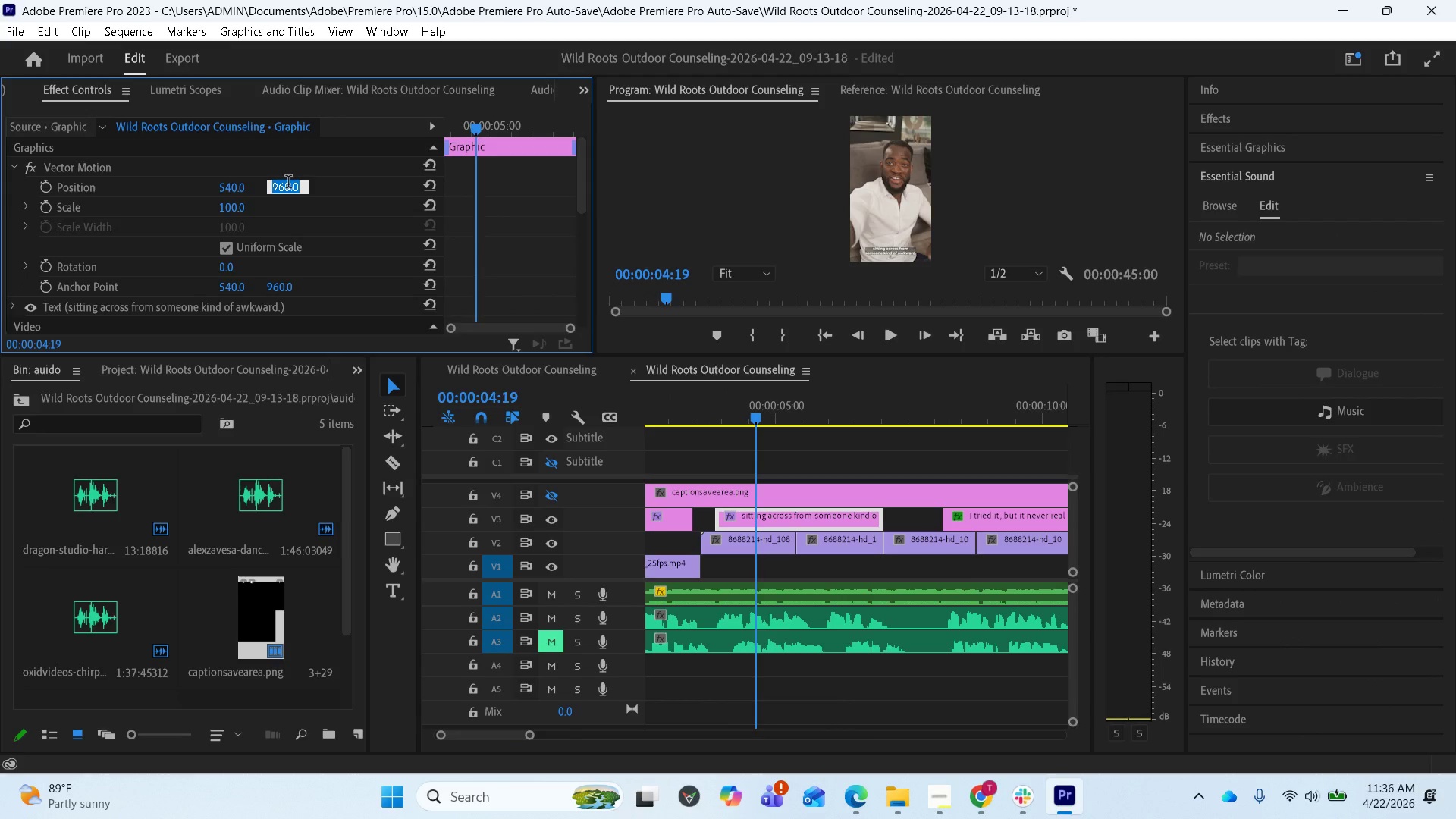 
key(Control+V)
 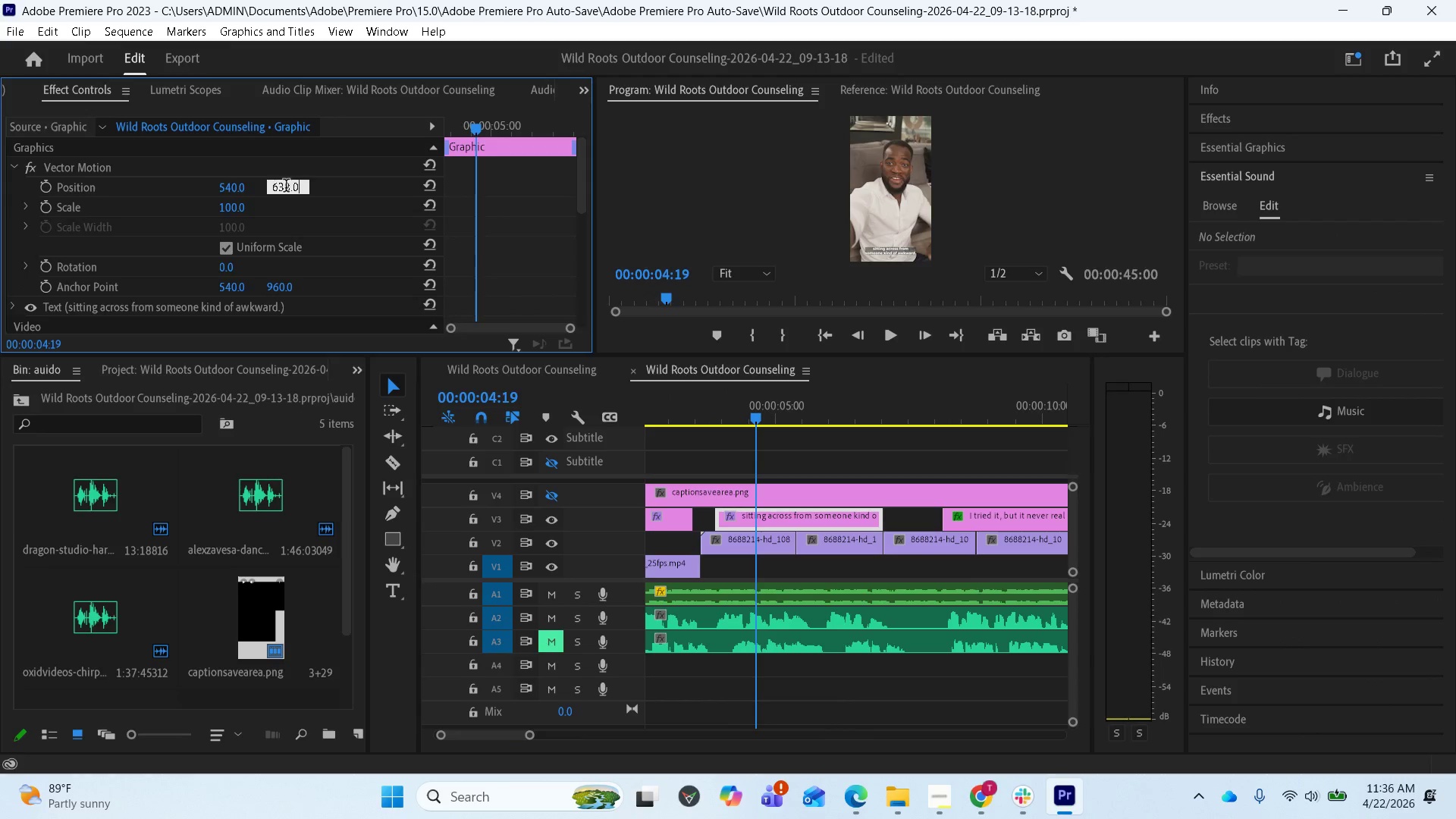 
key(Enter)
 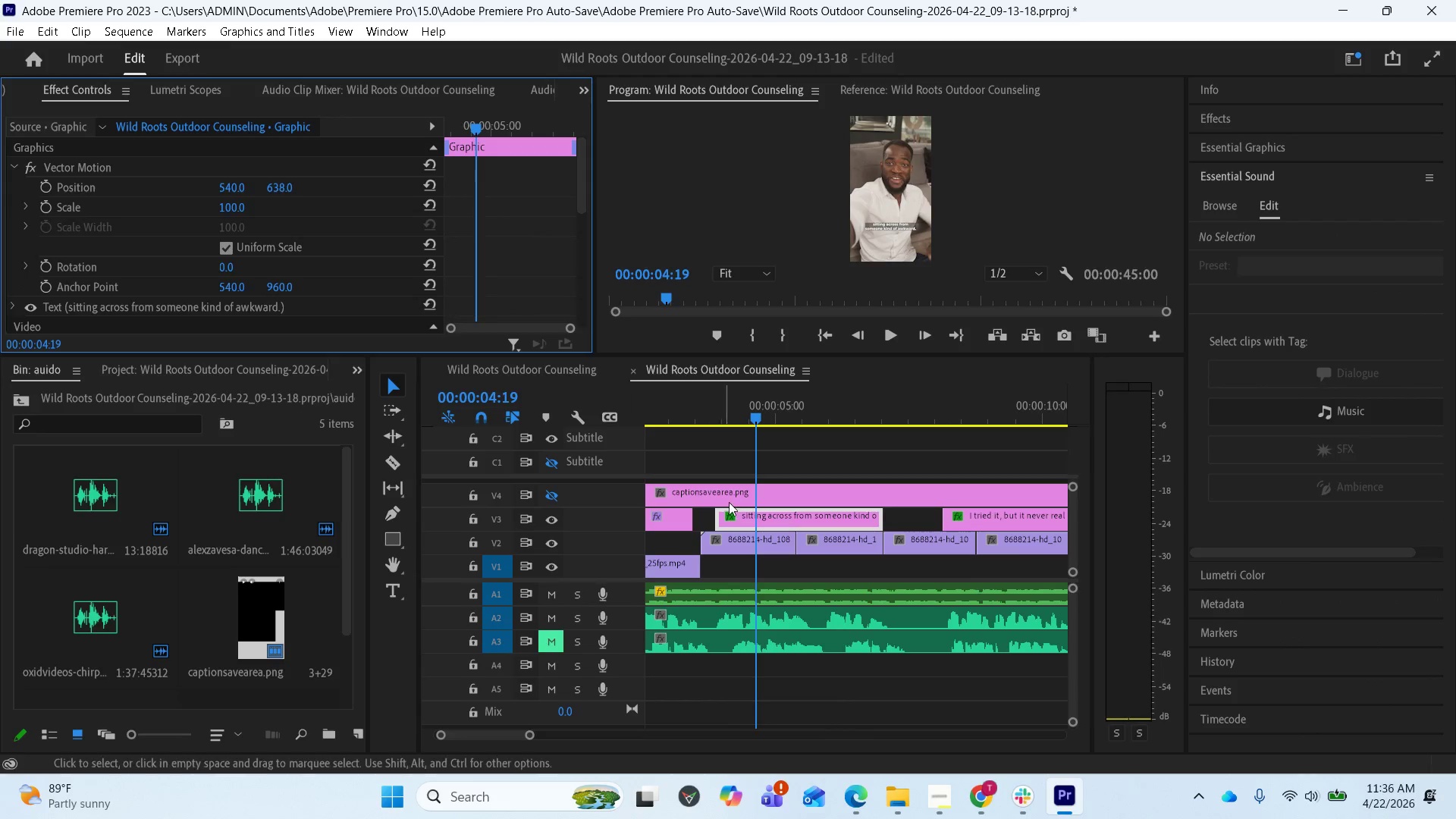 
scroll: coordinate [748, 510], scroll_direction: up, amount: 7.0
 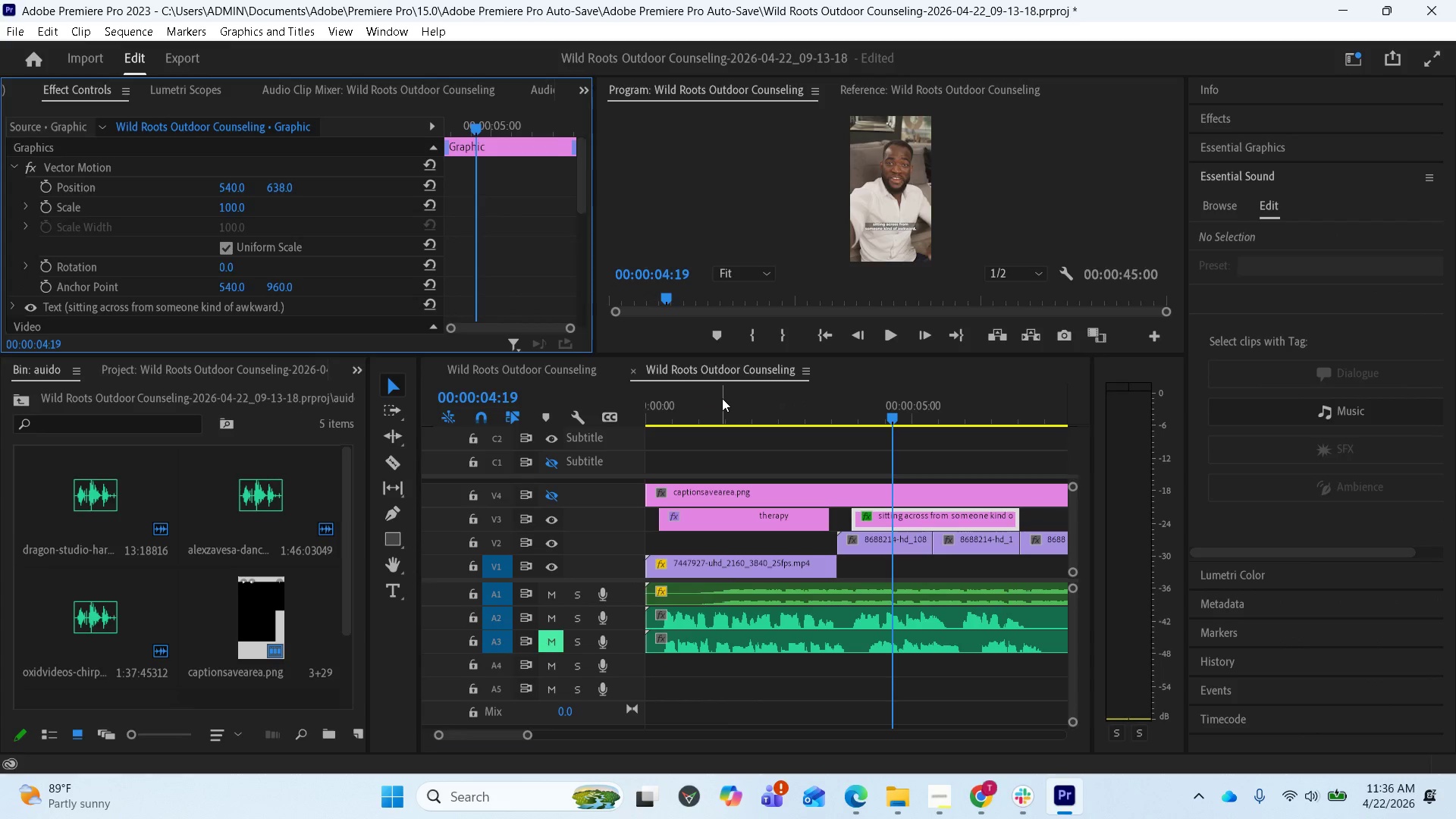 
left_click([723, 394])
 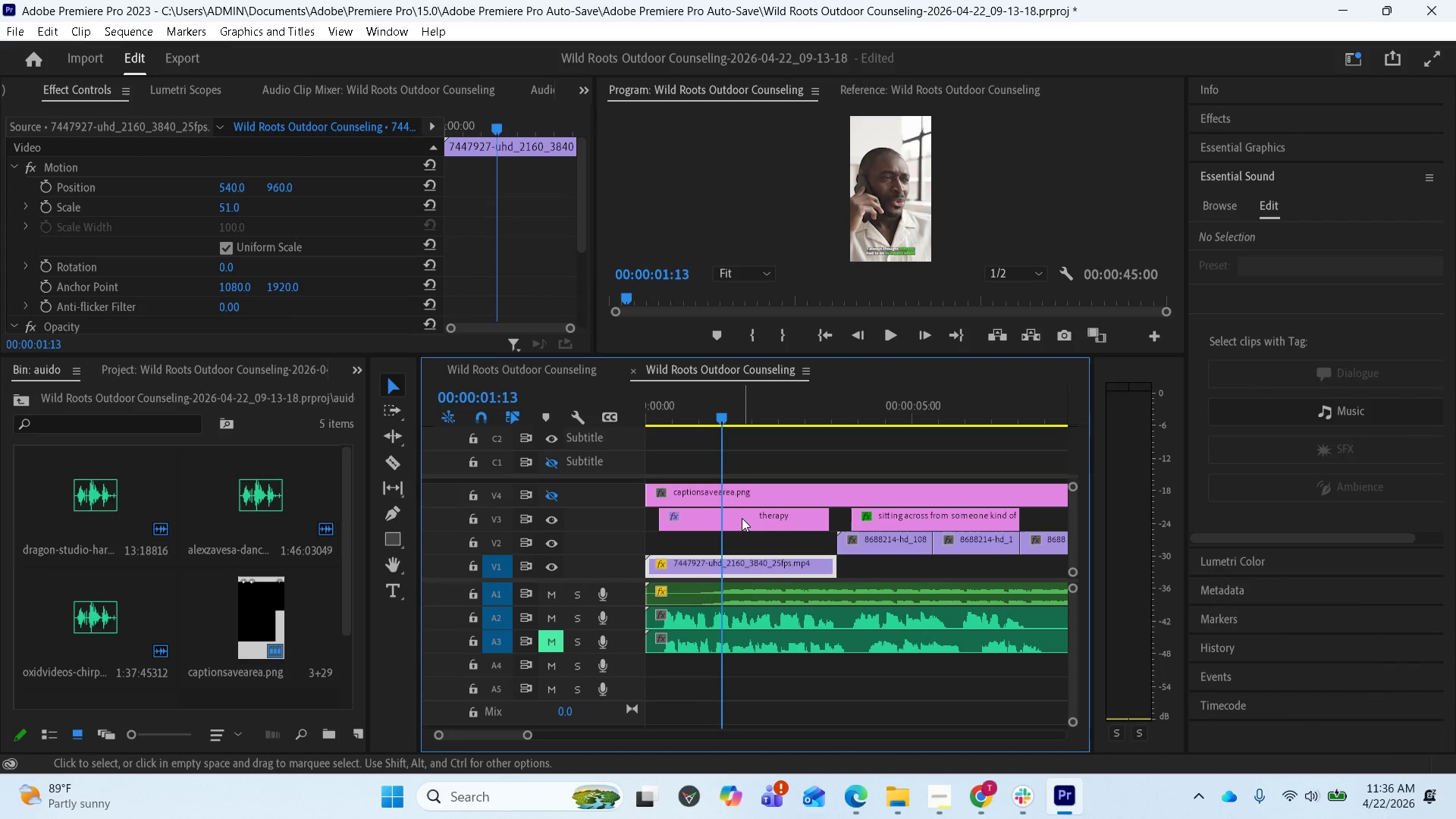 
left_click([742, 516])
 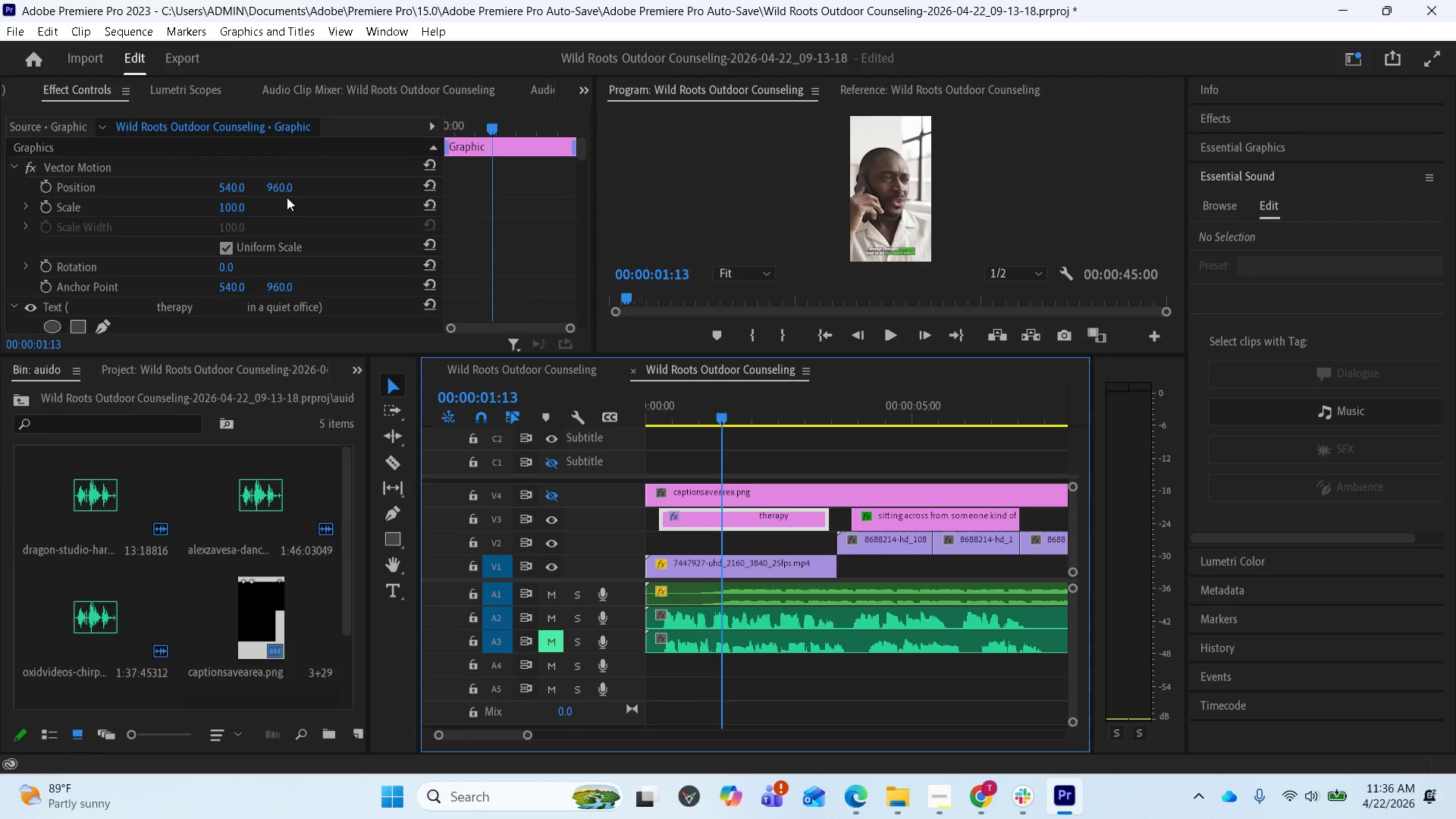 
left_click([285, 187])
 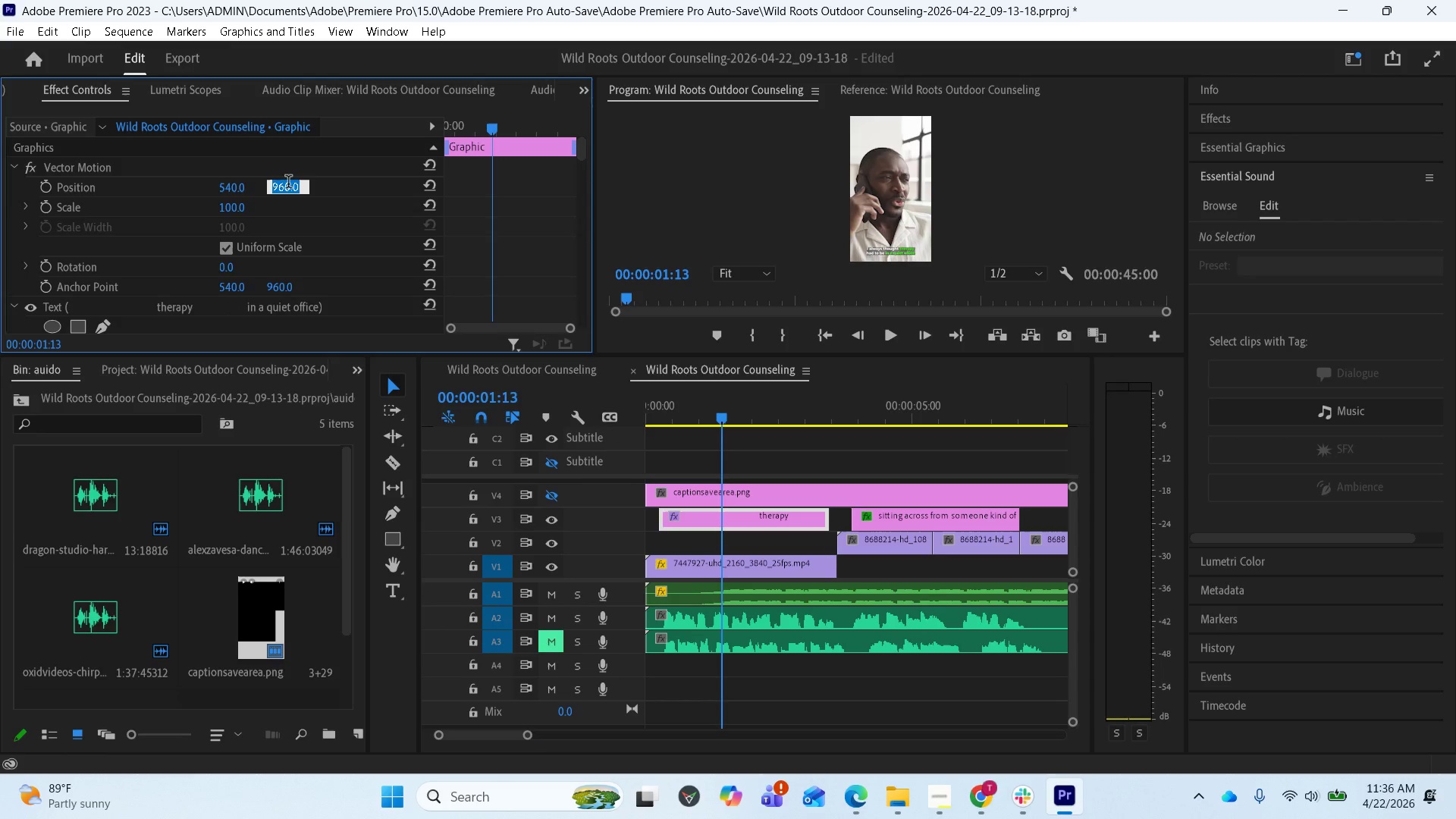 
key(Control+V)
 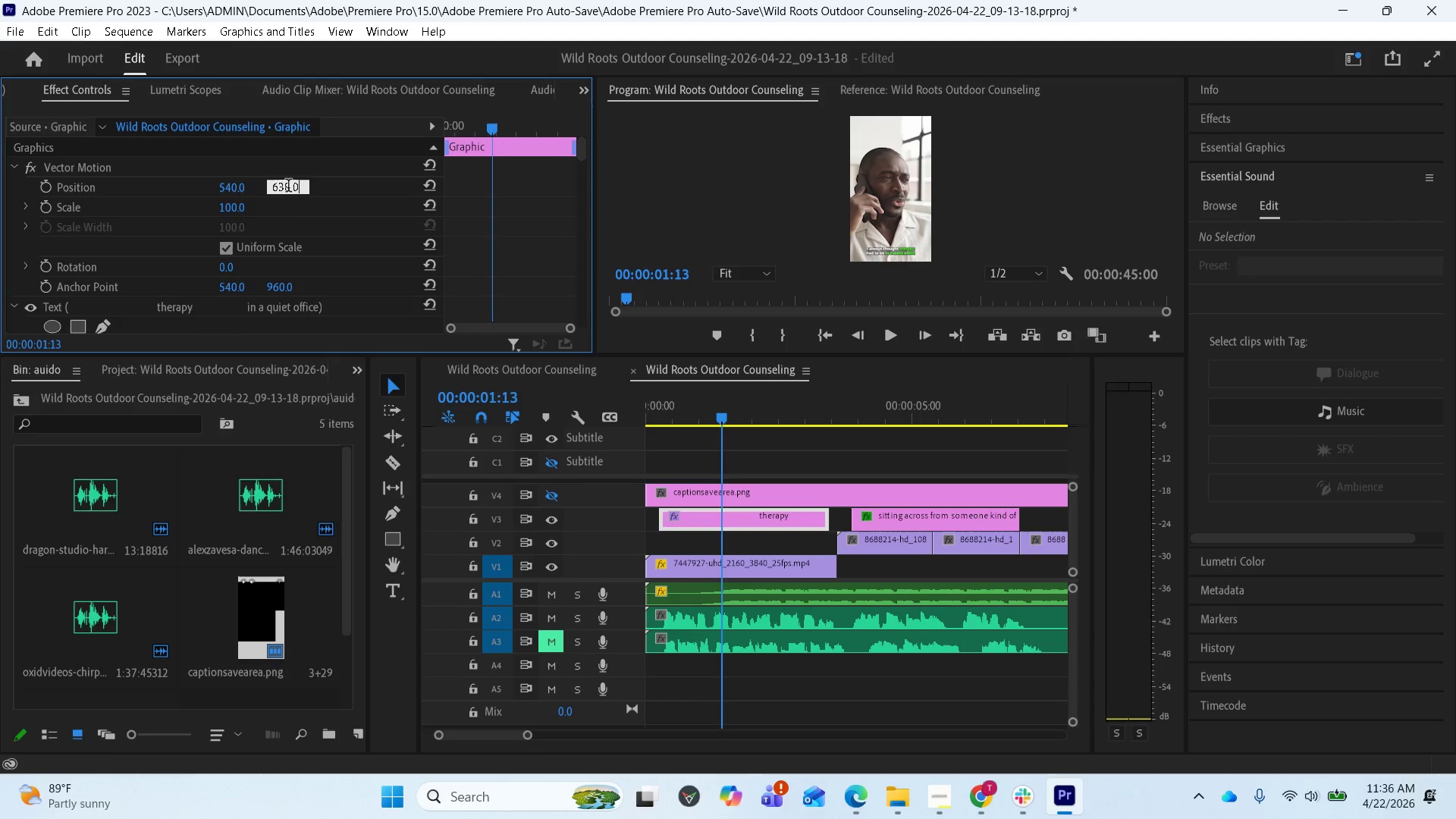 
key(Enter)
 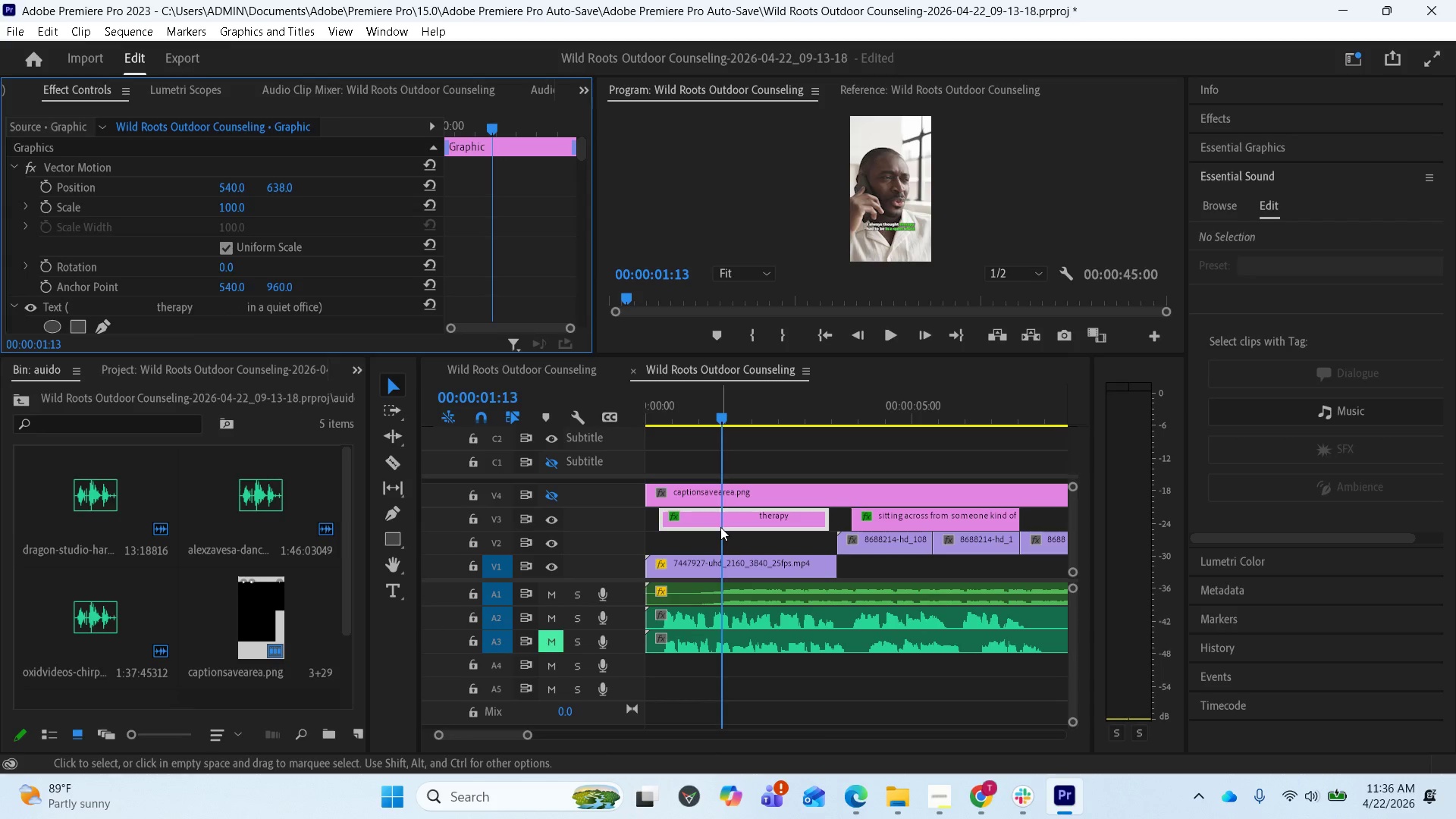 
scroll: coordinate [691, 532], scroll_direction: down, amount: 1.0
 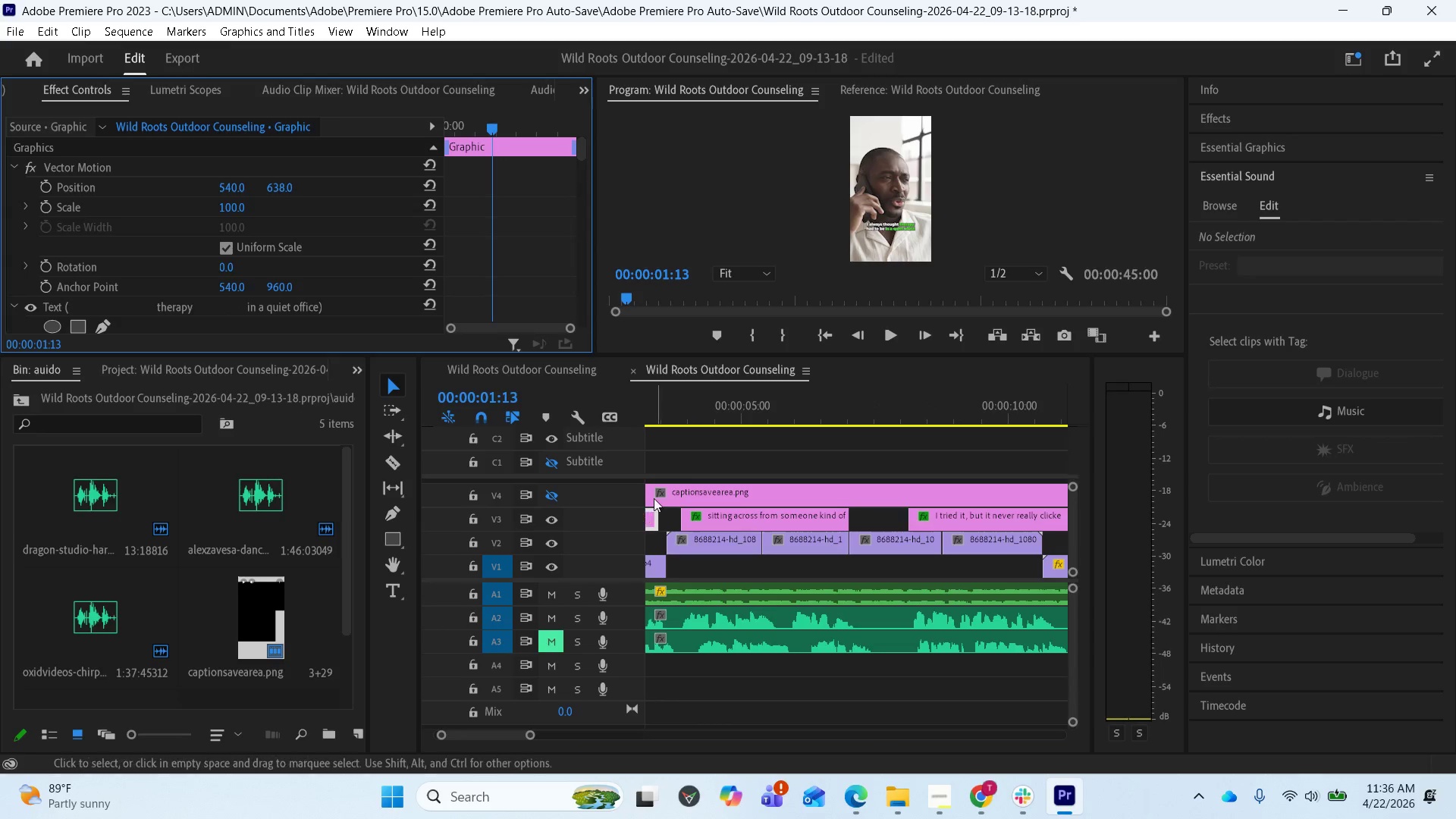 
scroll: coordinate [654, 497], scroll_direction: up, amount: 2.0
 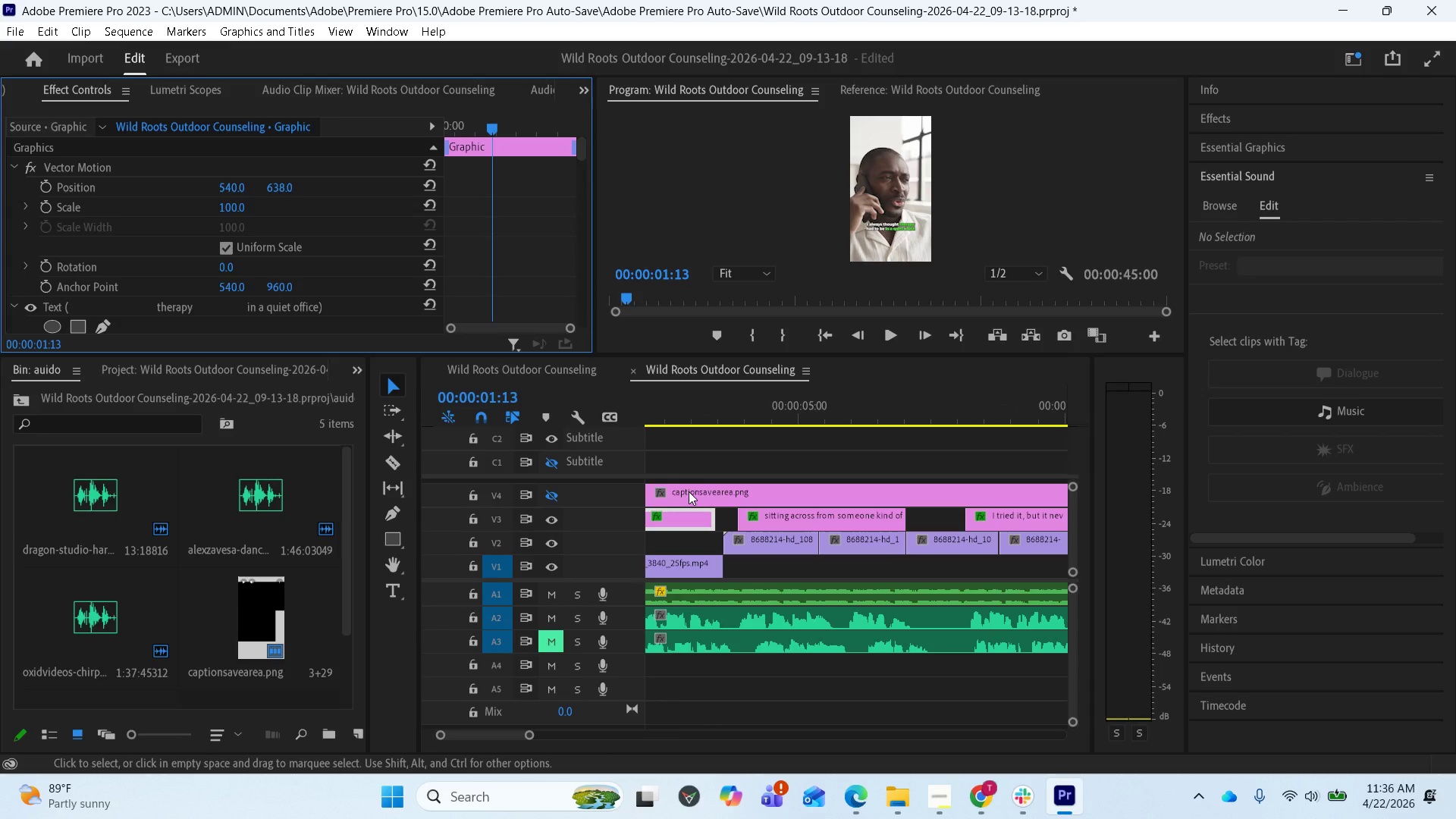 
left_click([689, 491])
 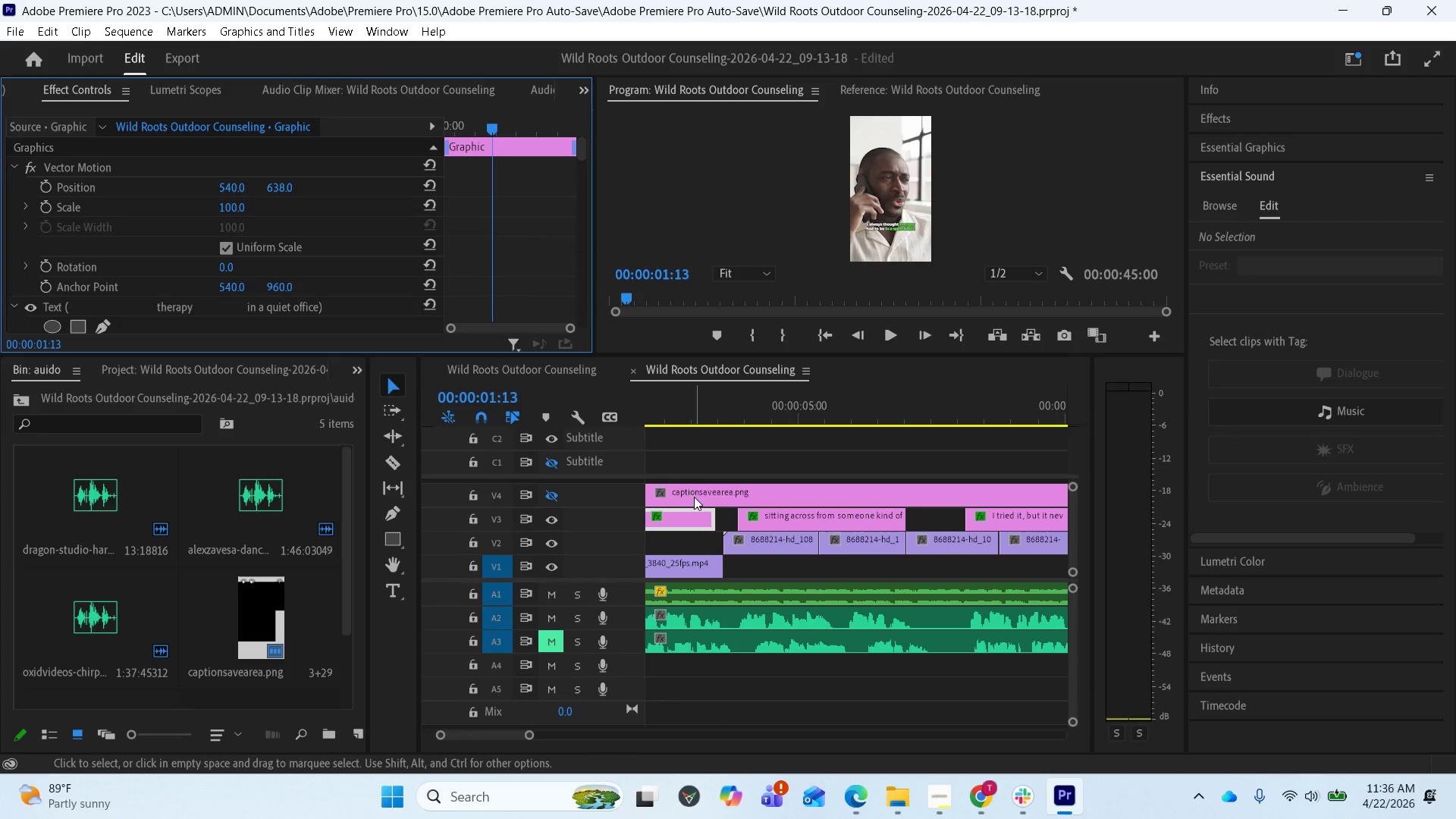 
left_click([695, 497])
 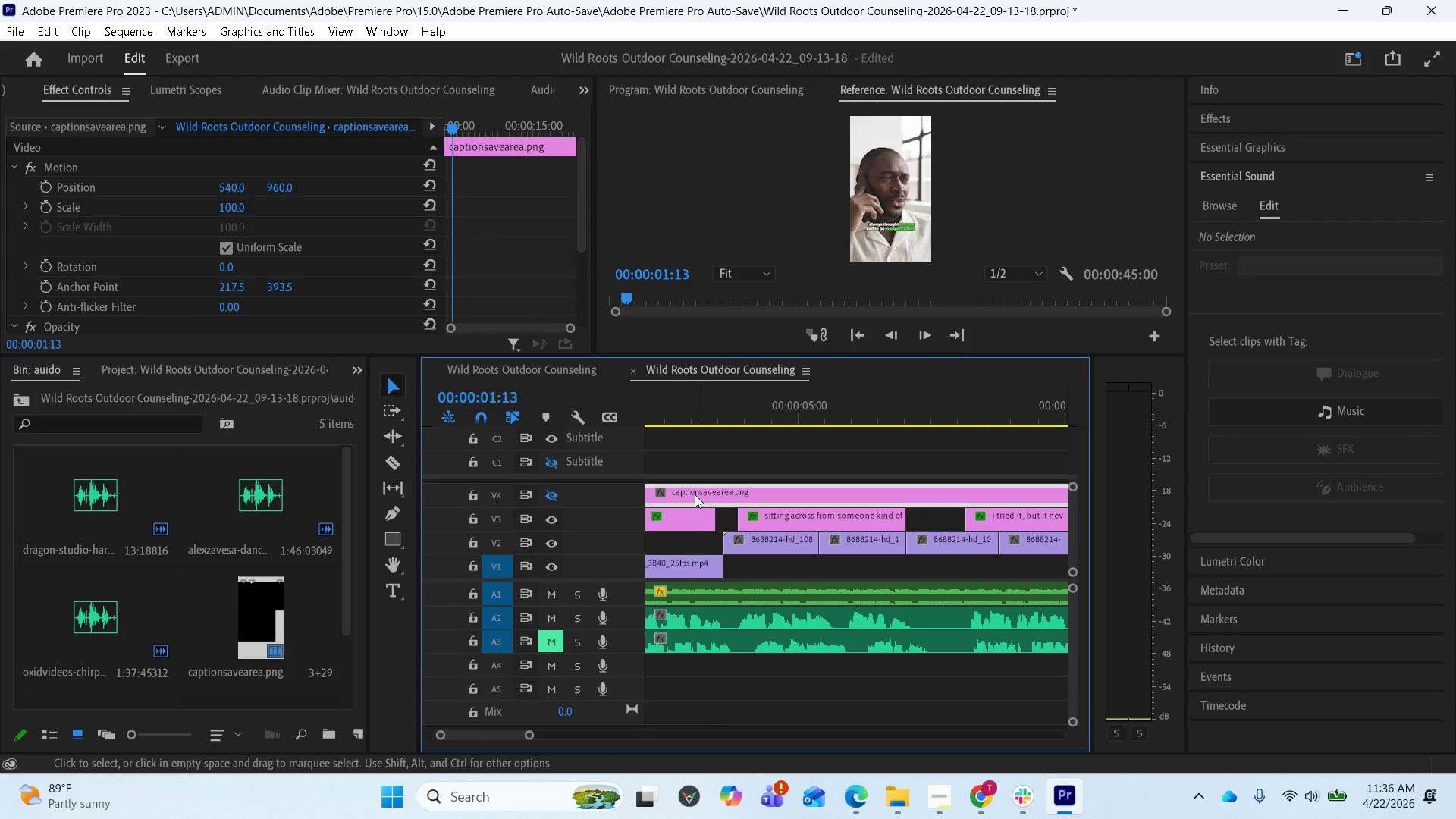 
key(Delete)
 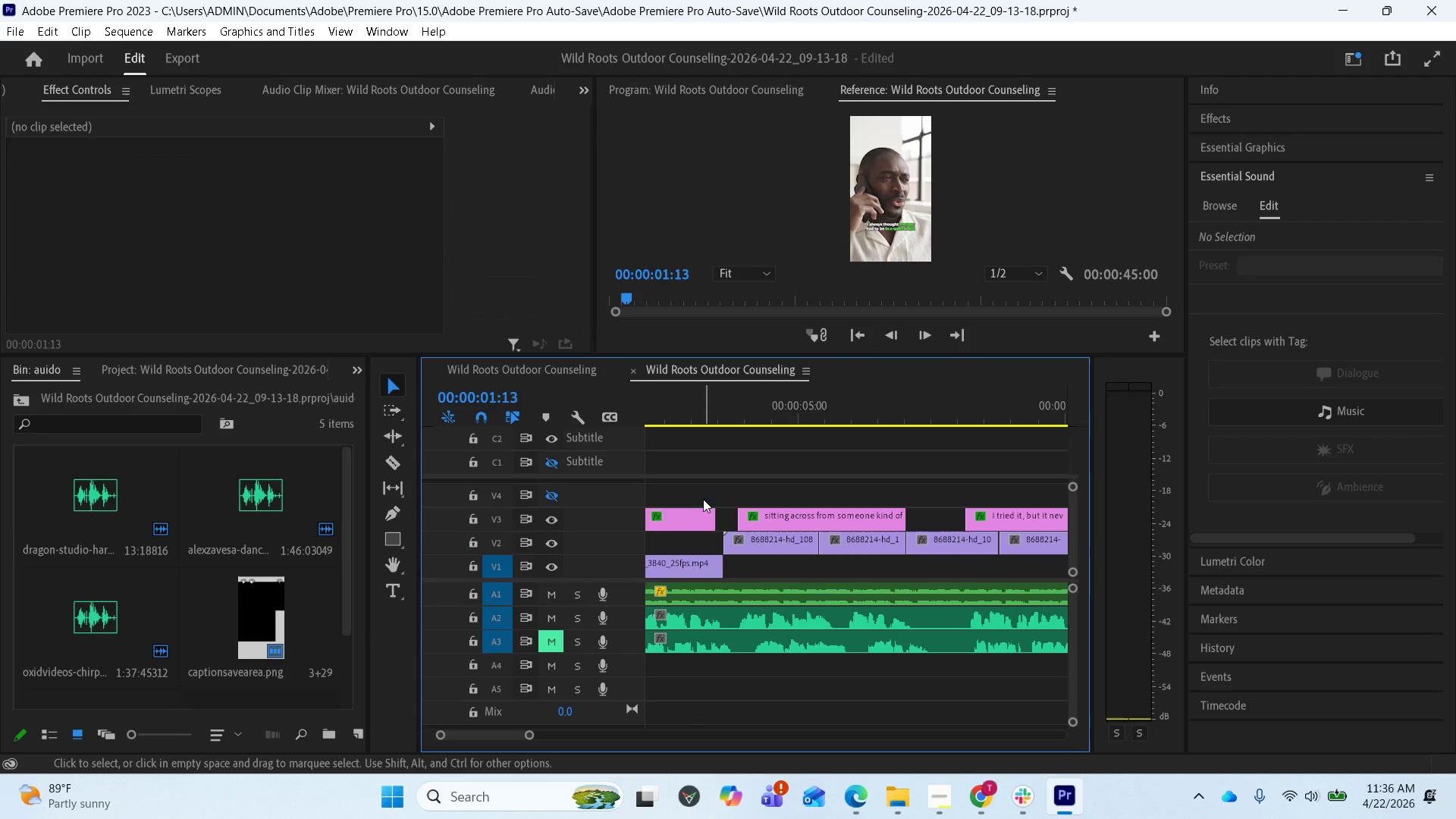 
scroll: coordinate [706, 531], scroll_direction: down, amount: 4.0
 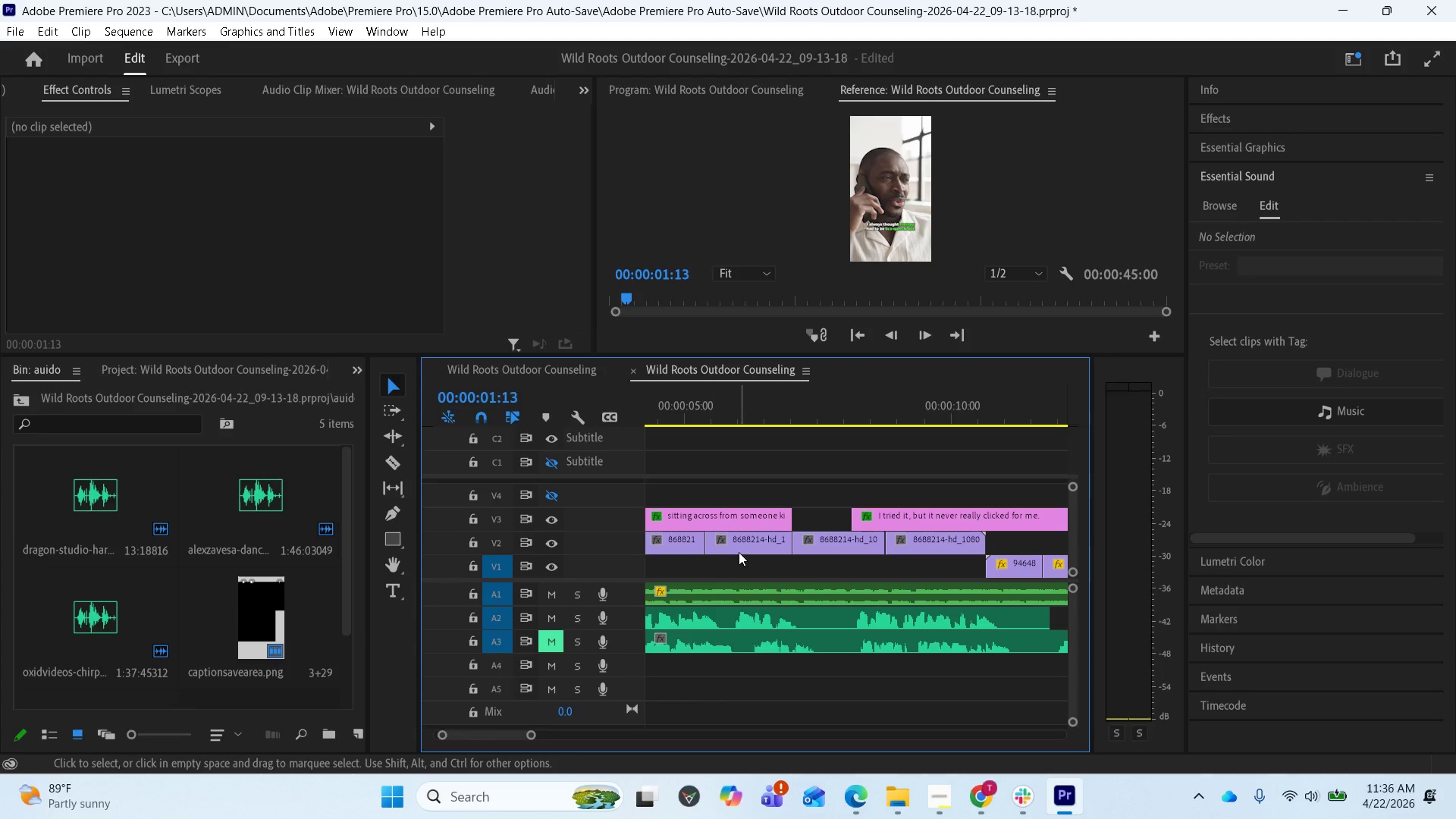 
key(Minus)
 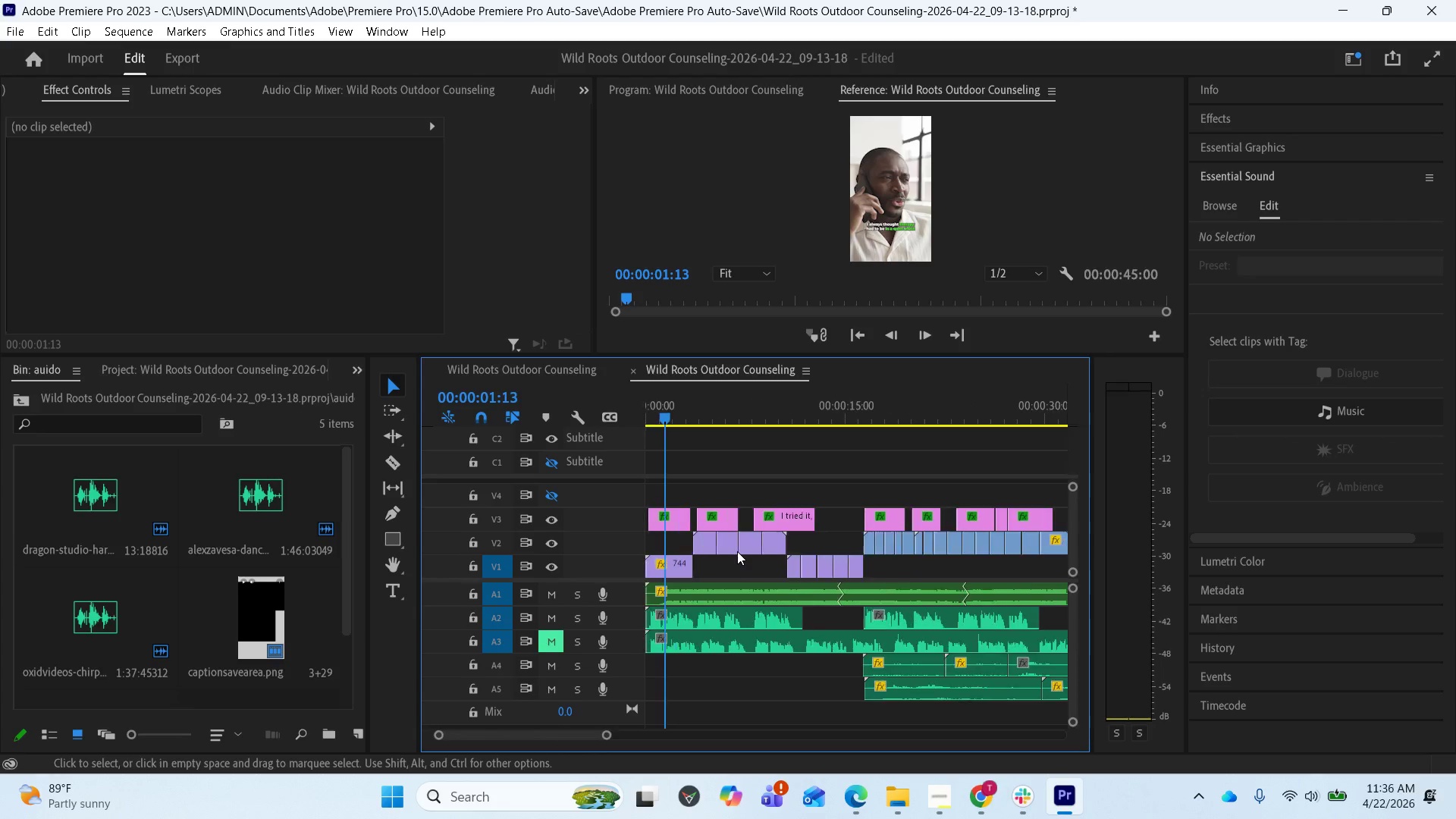 
key(Minus)
 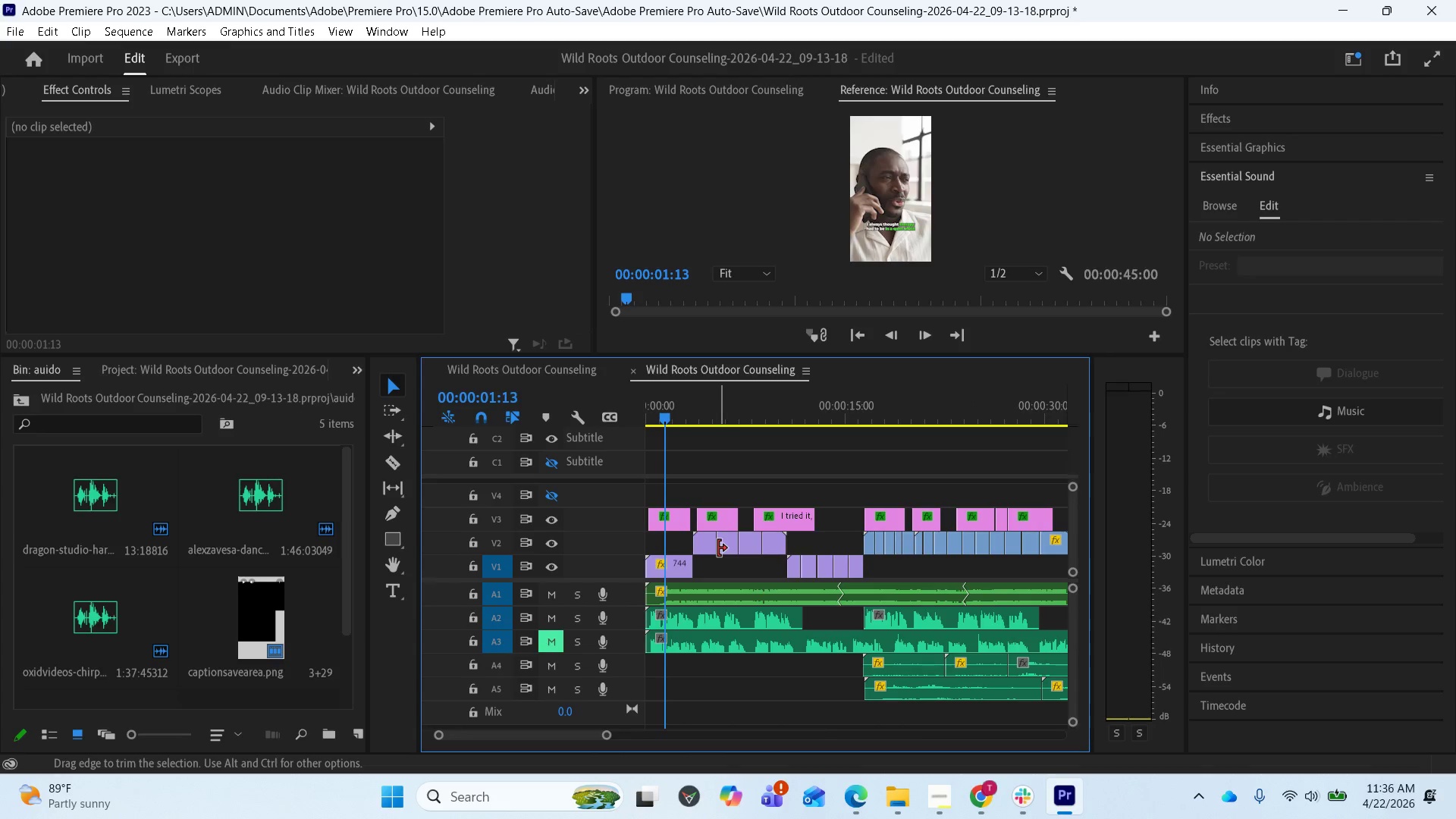 
key(Minus)
 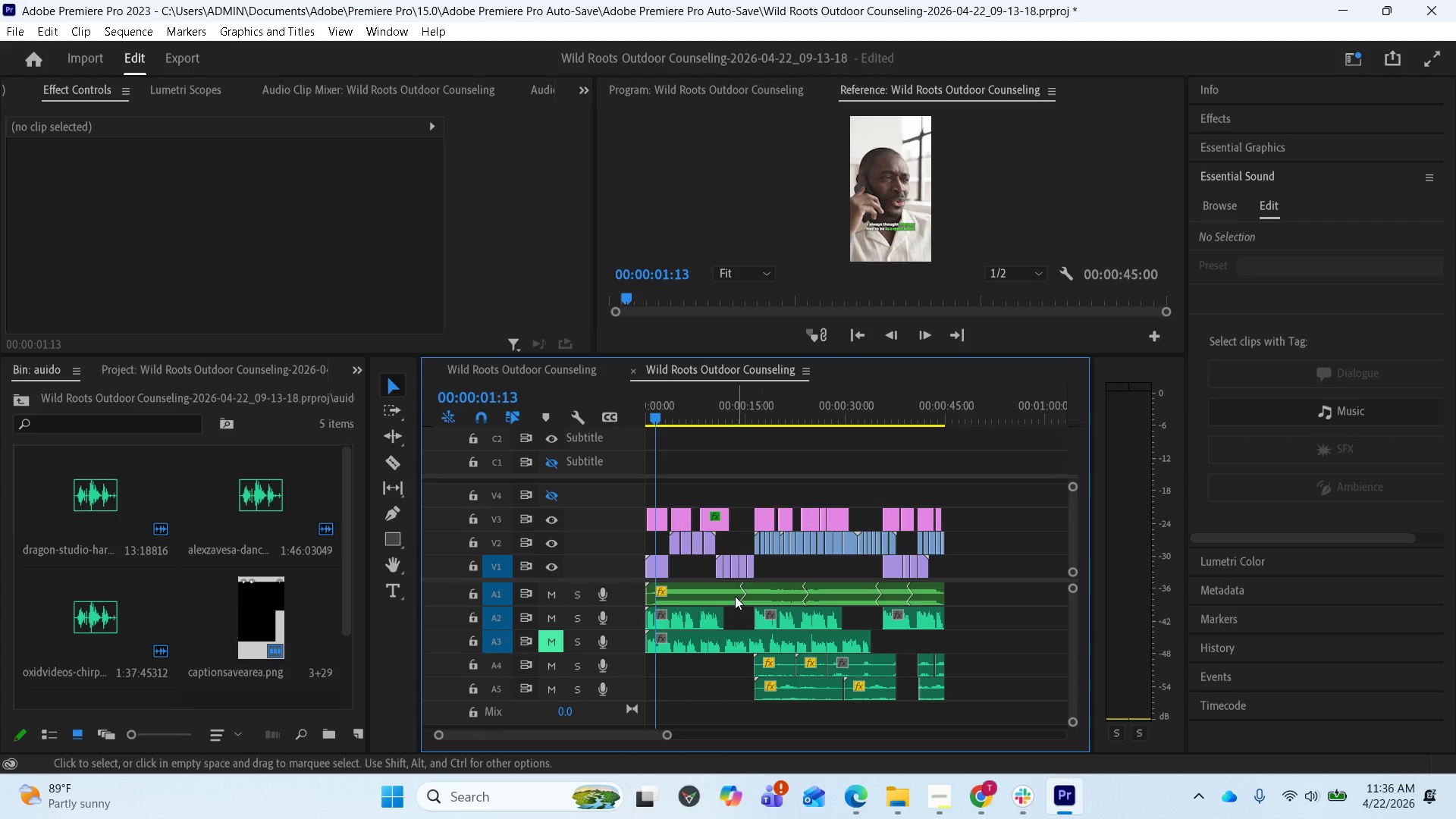 
scroll: coordinate [717, 602], scroll_direction: up, amount: 2.0
 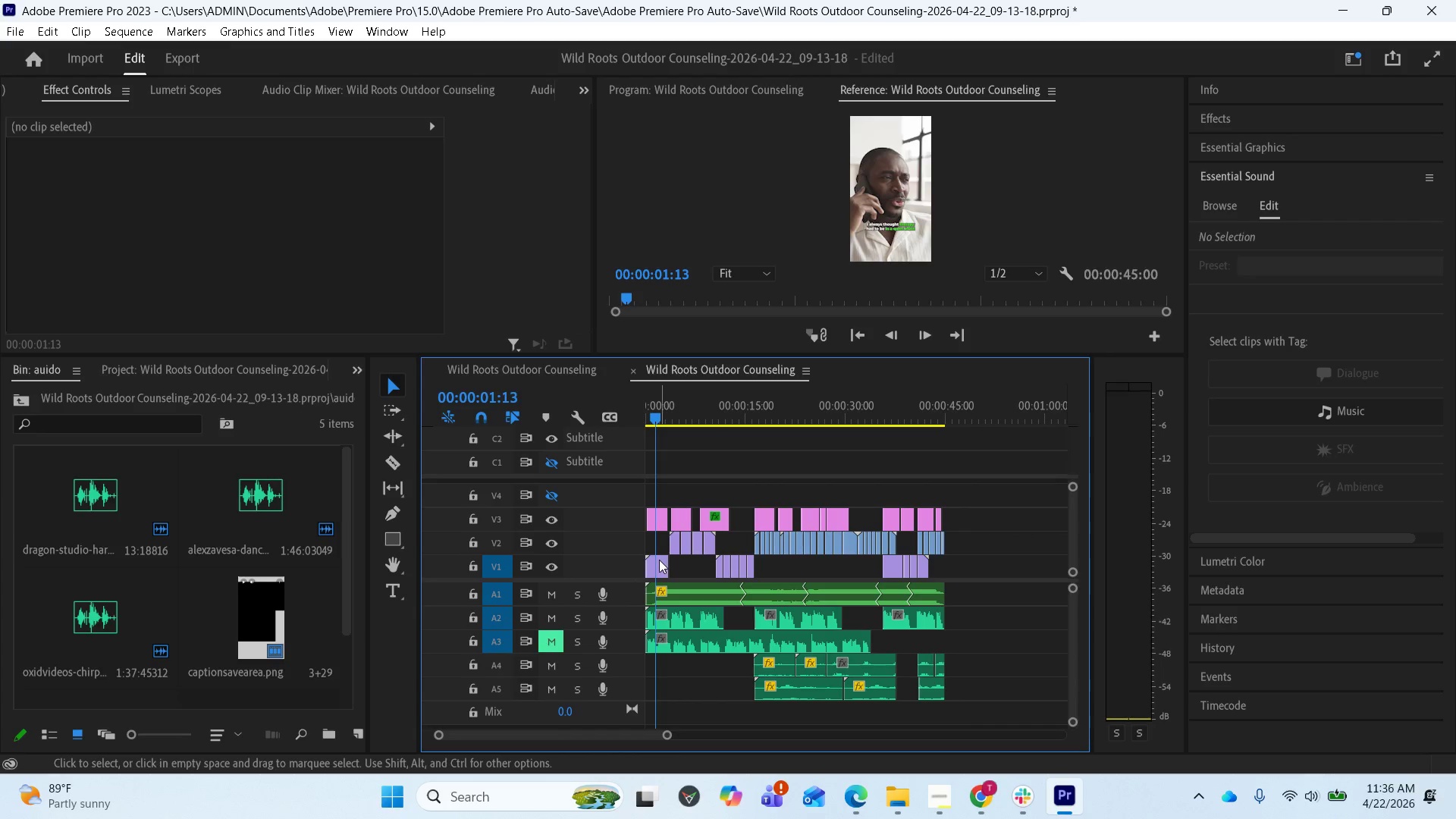 
left_click_drag(start_coordinate=[659, 560], to_coordinate=[965, 570])
 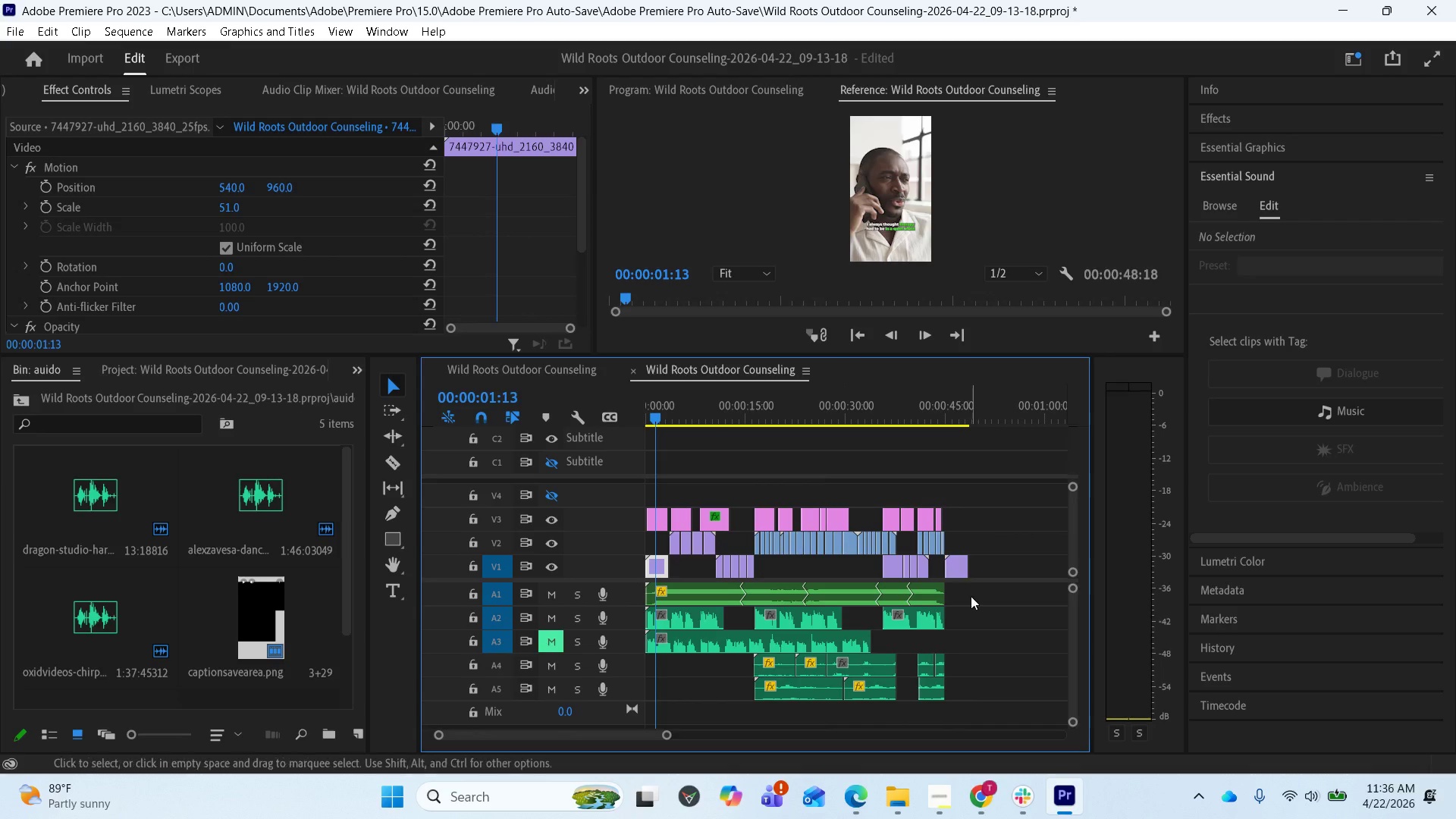 
hold_key(key=AltLeft, duration=2.95)
 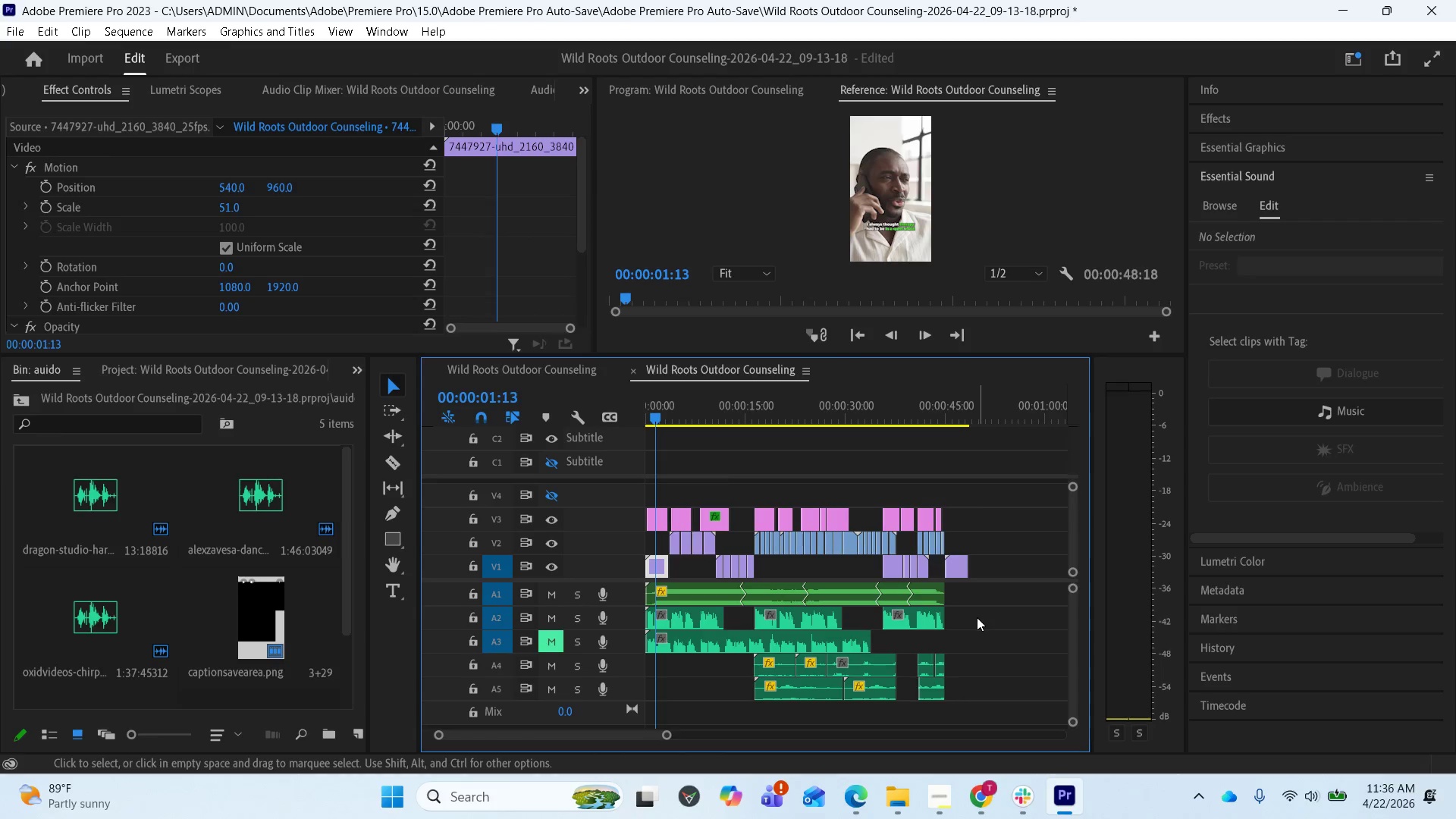 
scroll: coordinate [976, 617], scroll_direction: up, amount: 2.0
 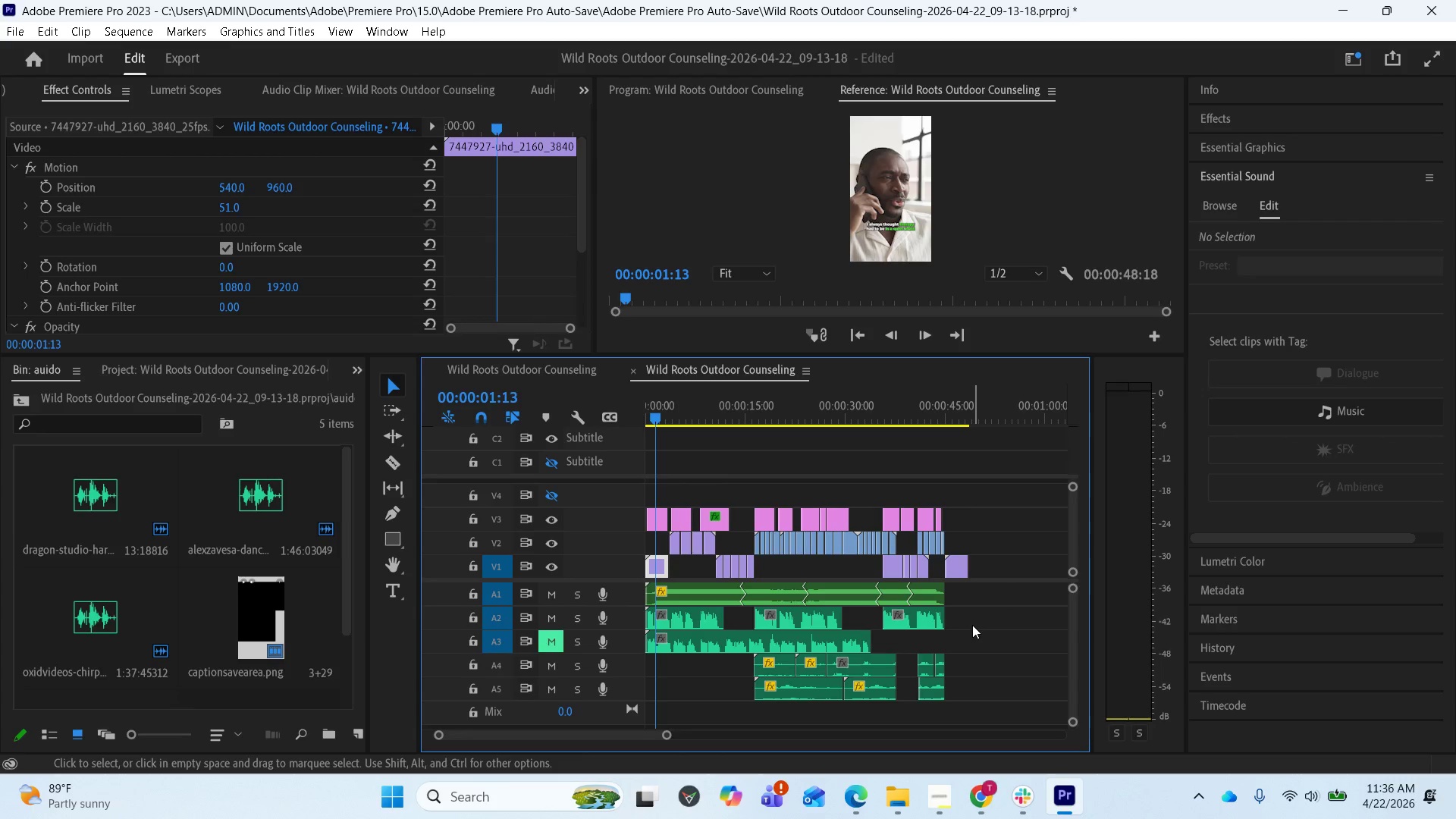 
wait(7.14)
 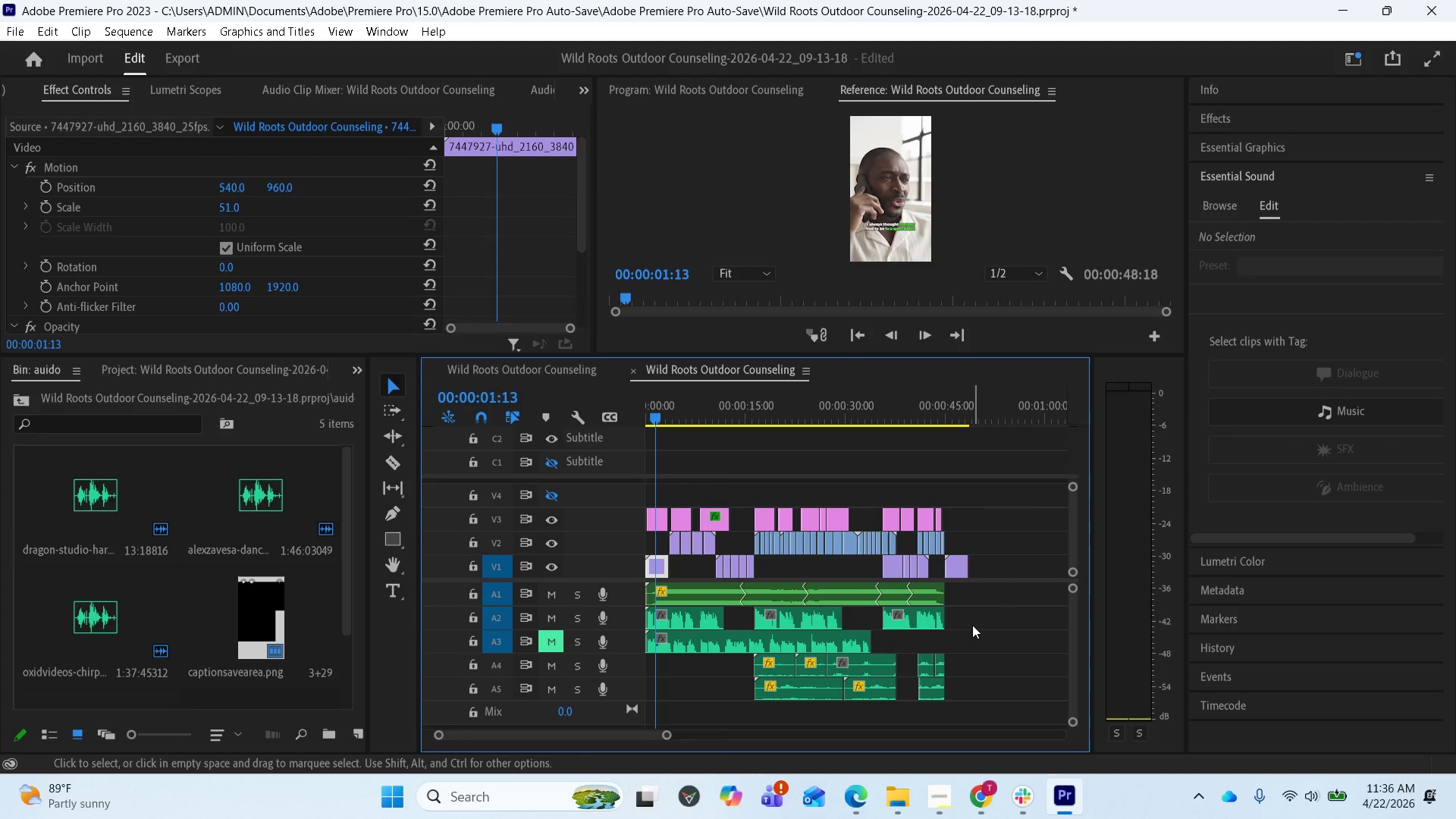 
left_click([924, 657])
 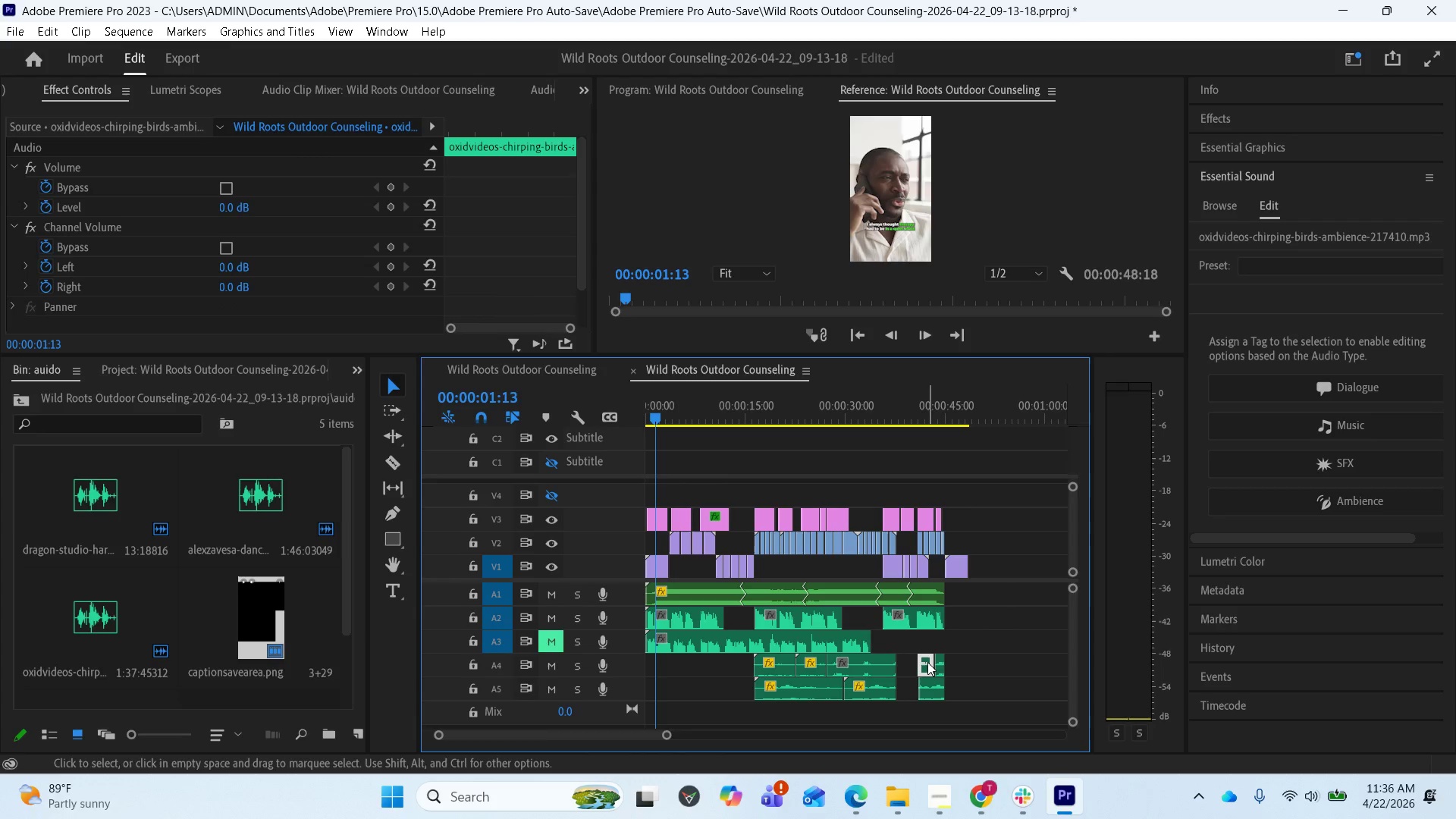 
hold_key(key=ShiftLeft, duration=1.66)
left_click([941, 669])
 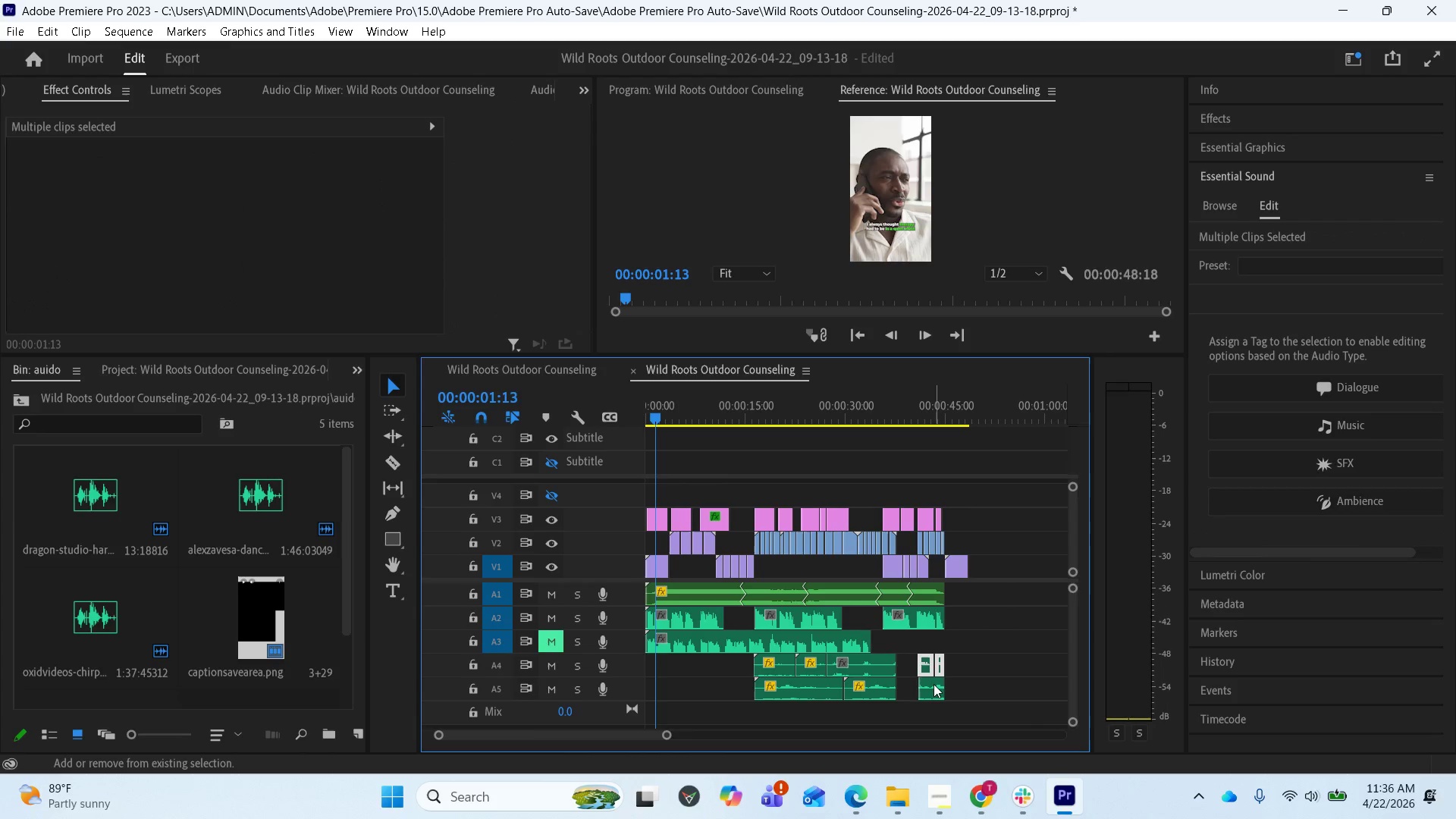 
left_click([934, 684])
 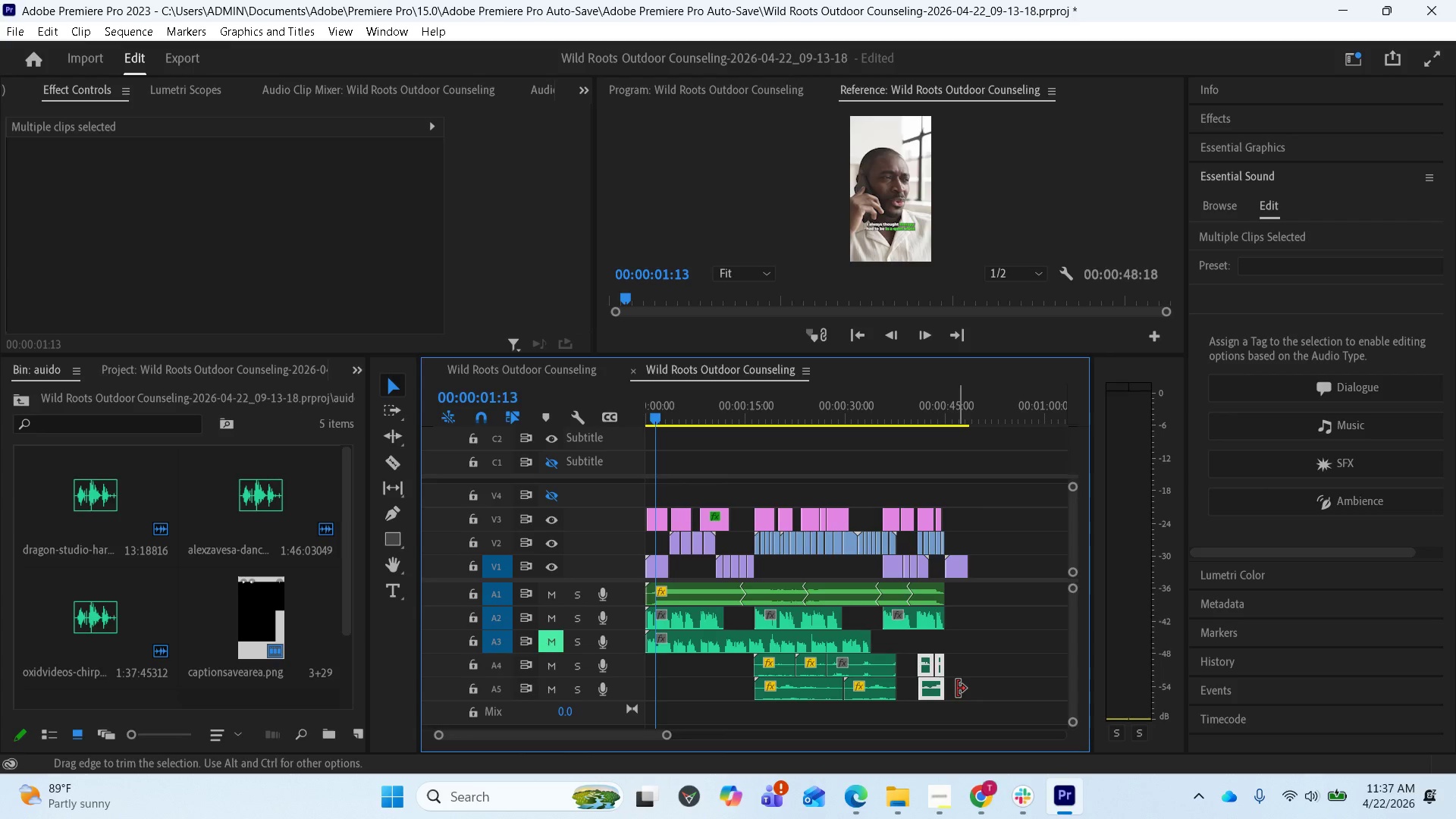 
wait(5.25)
 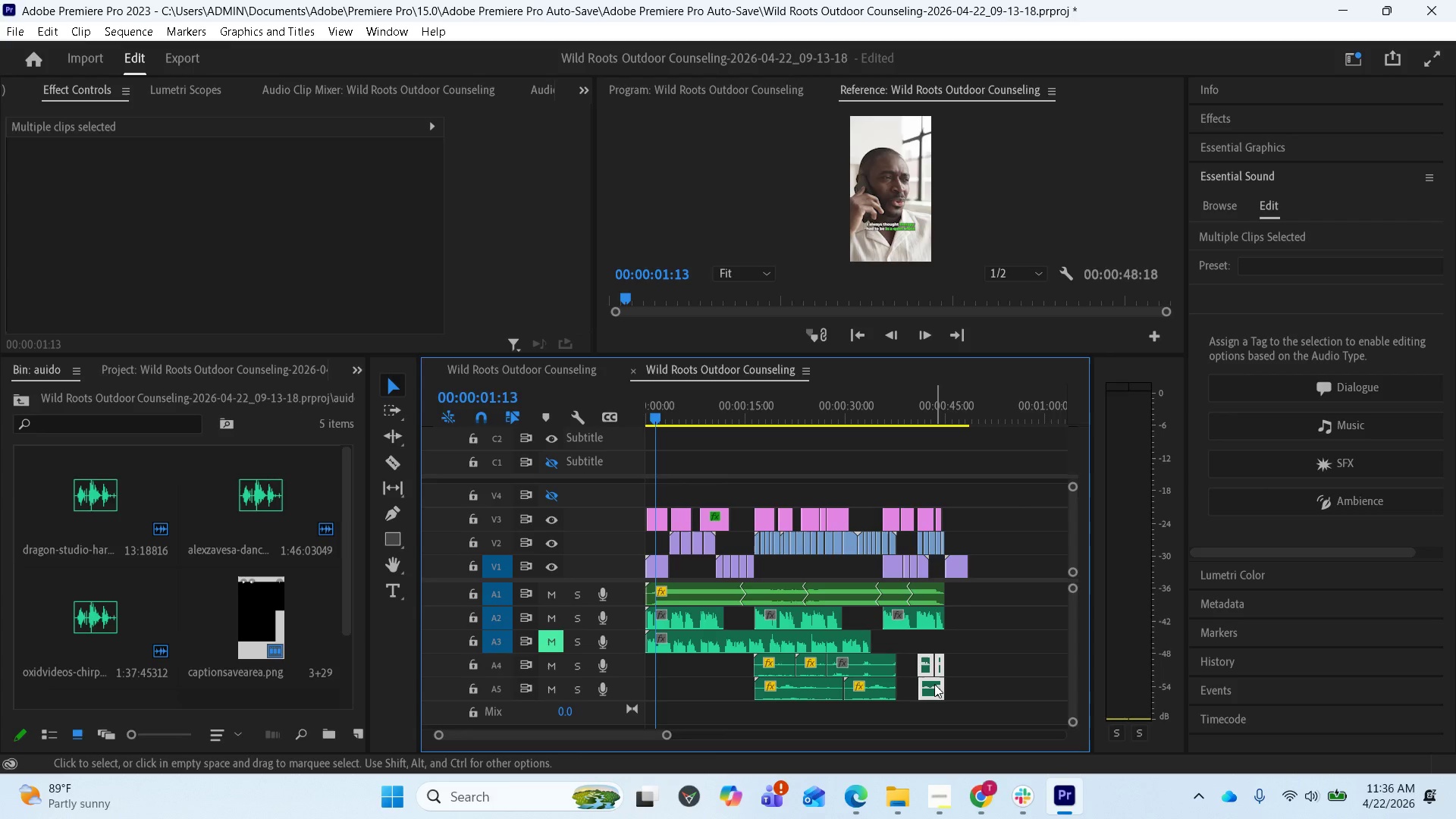 
scroll: coordinate [971, 647], scroll_direction: up, amount: 2.0
 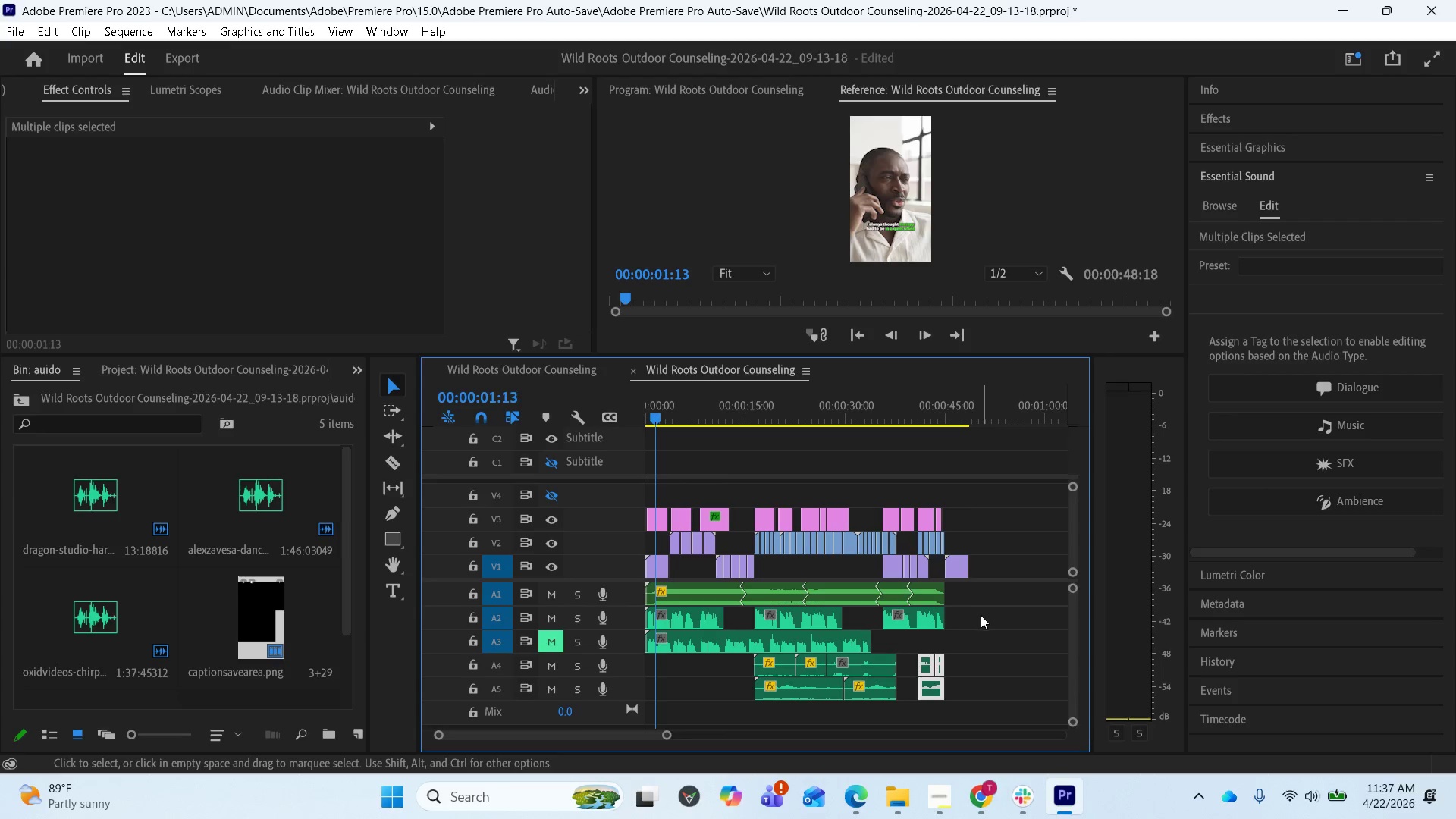 
left_click([982, 617])
 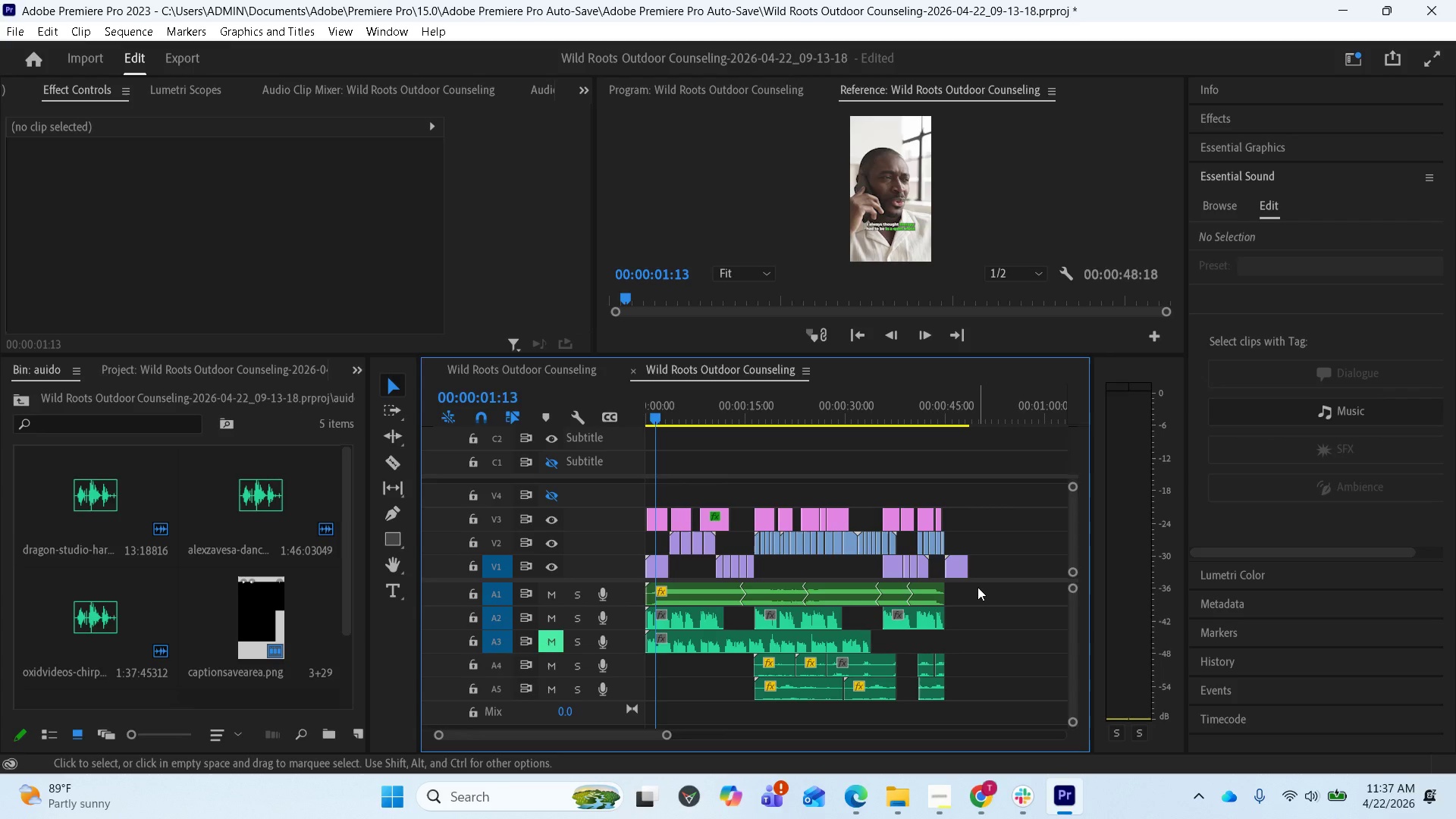 
key(Equal)
 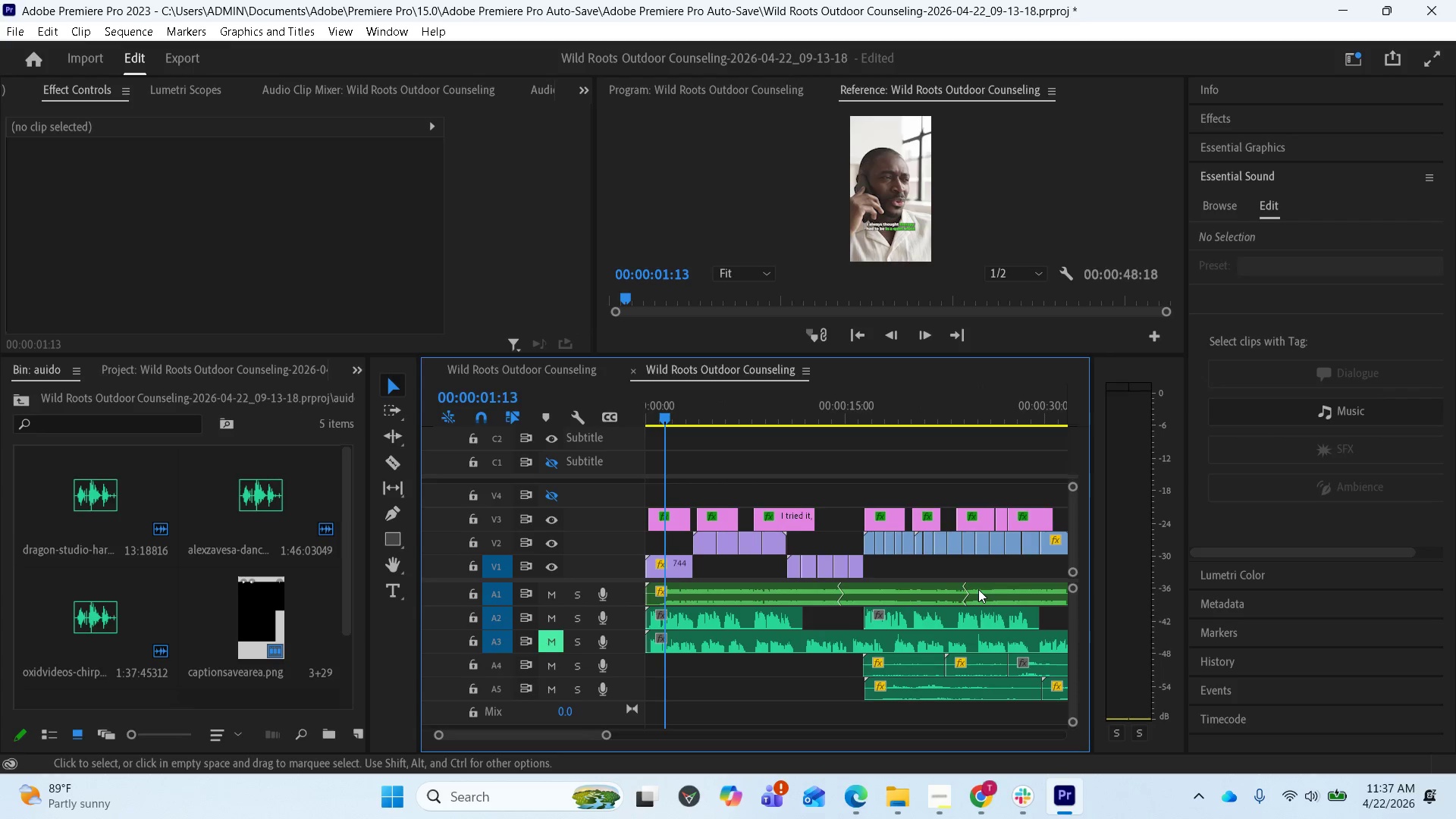 
scroll: coordinate [946, 587], scroll_direction: down, amount: 15.0
 